 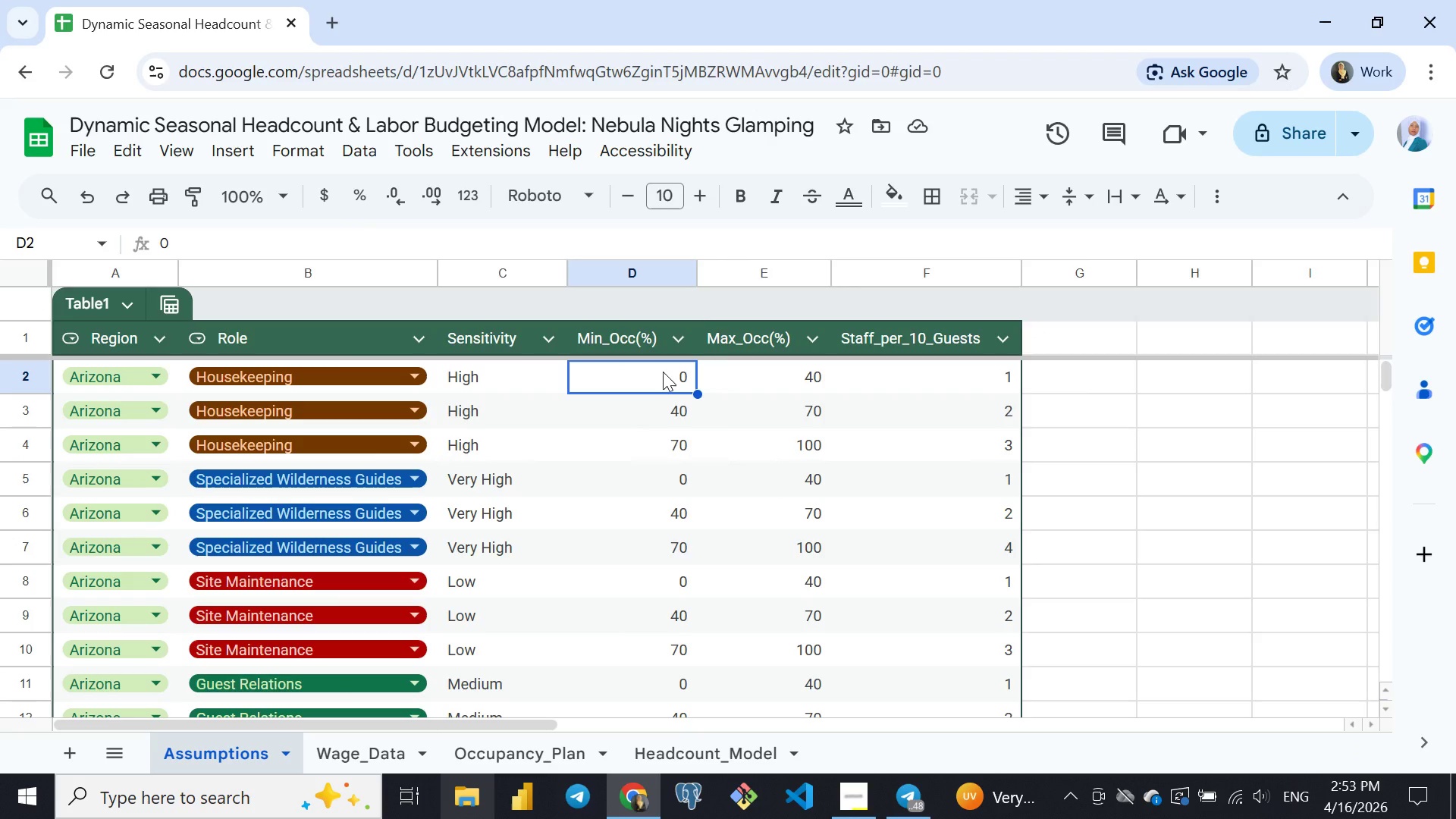 
hold_key(key=ArrowDown, duration=0.72)
 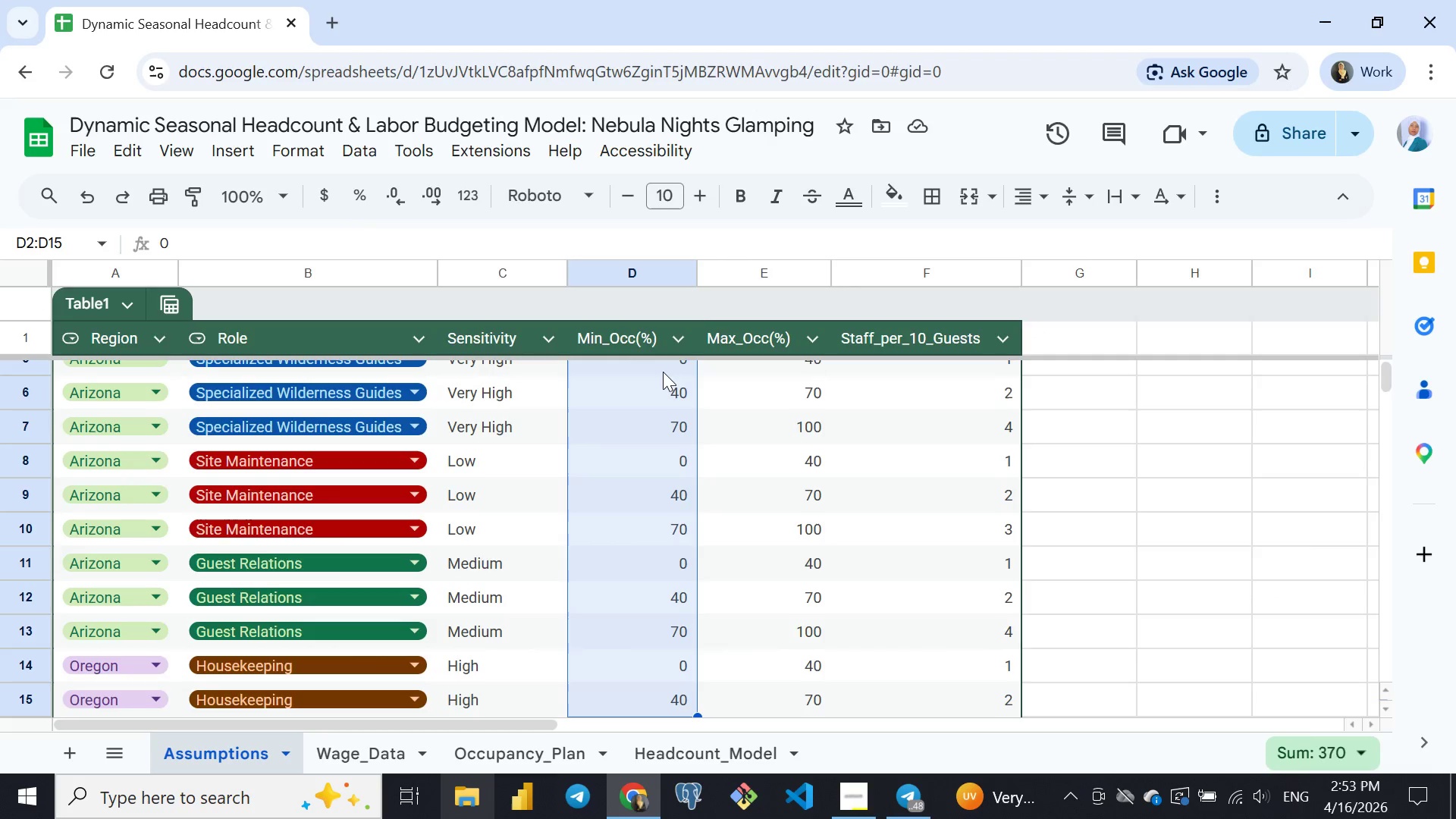 
hold_key(key=ArrowDown, duration=0.58)
 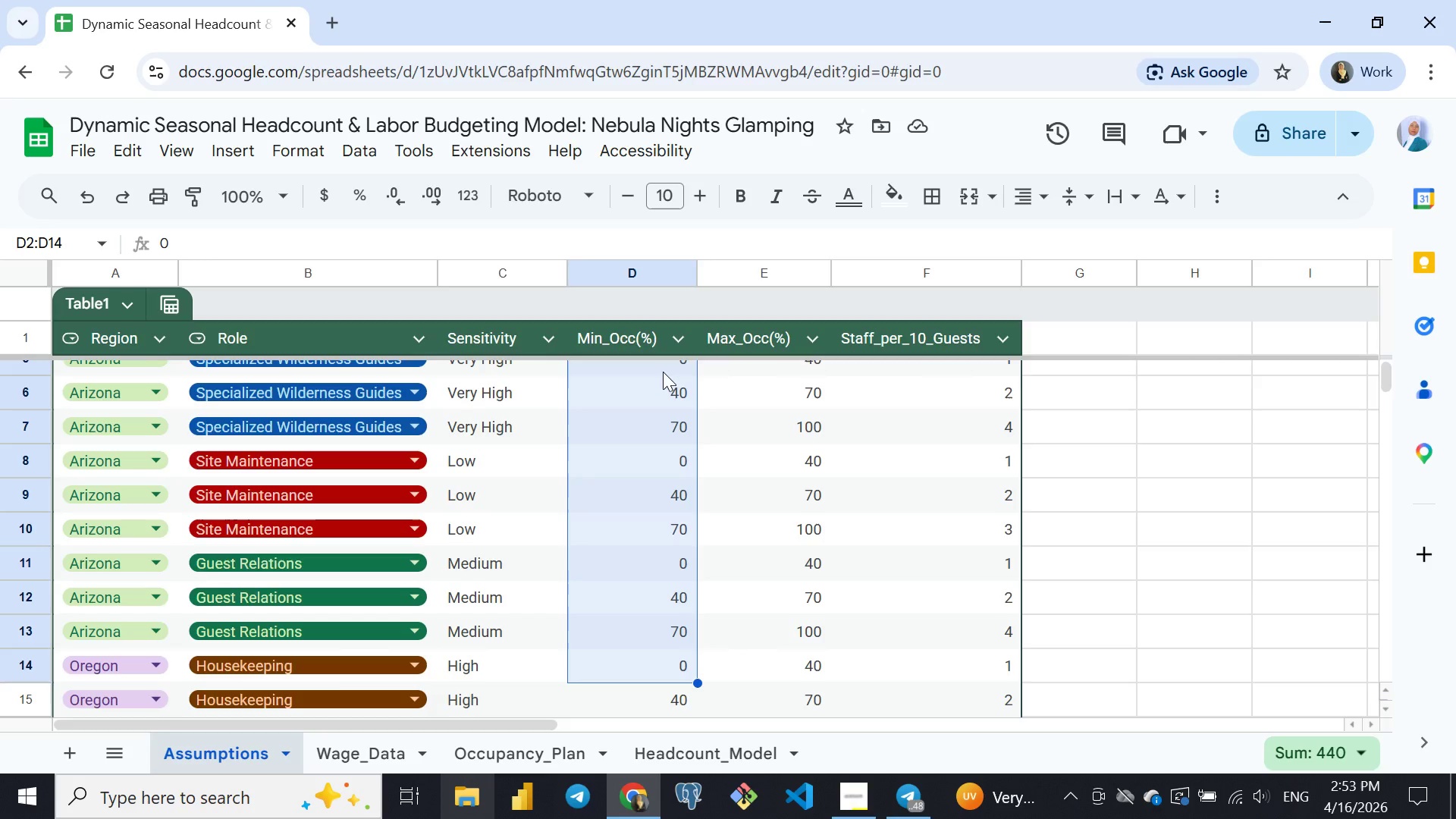 
key(Shift+ArrowUp)
 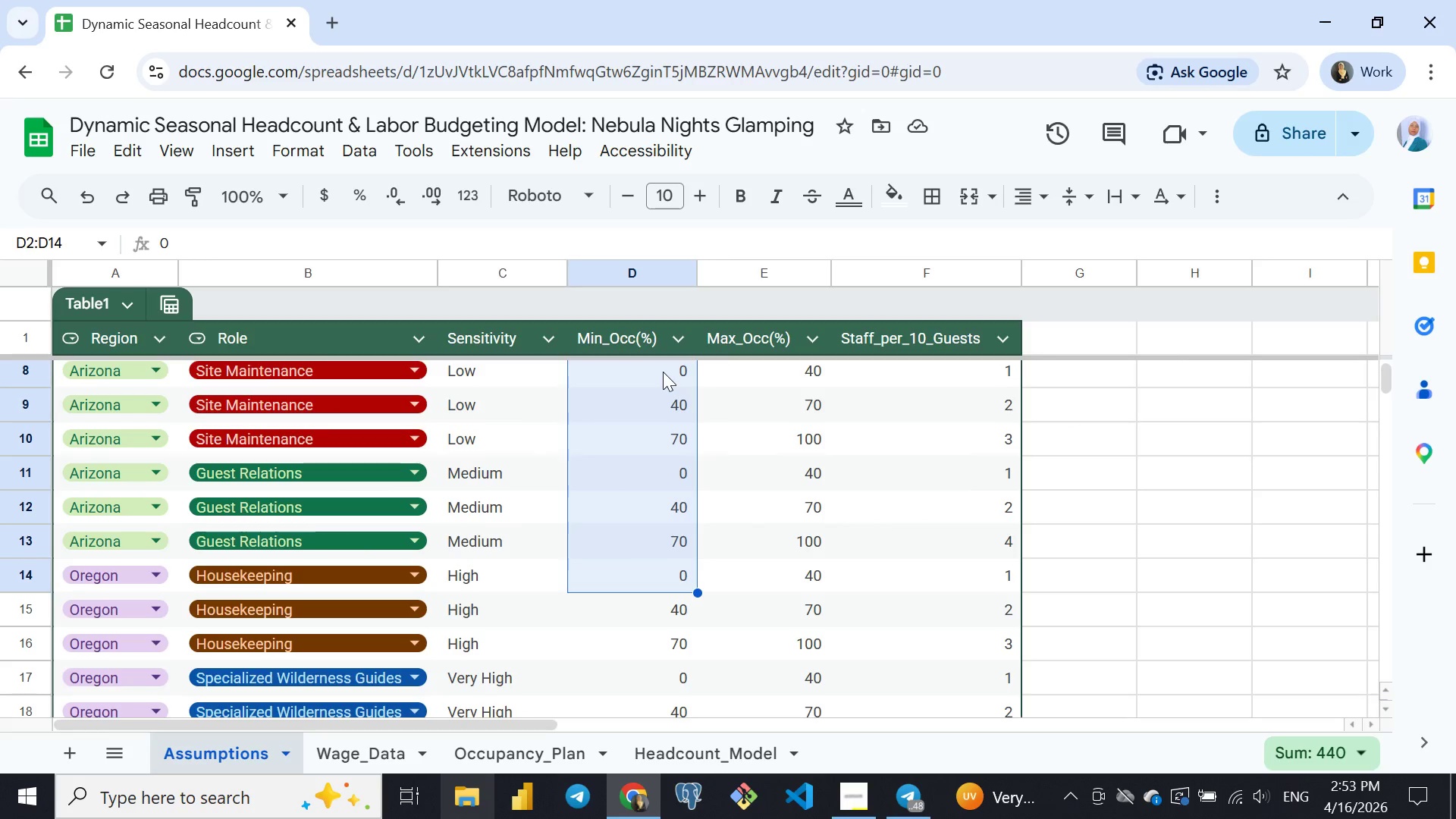 
wait(8.44)
 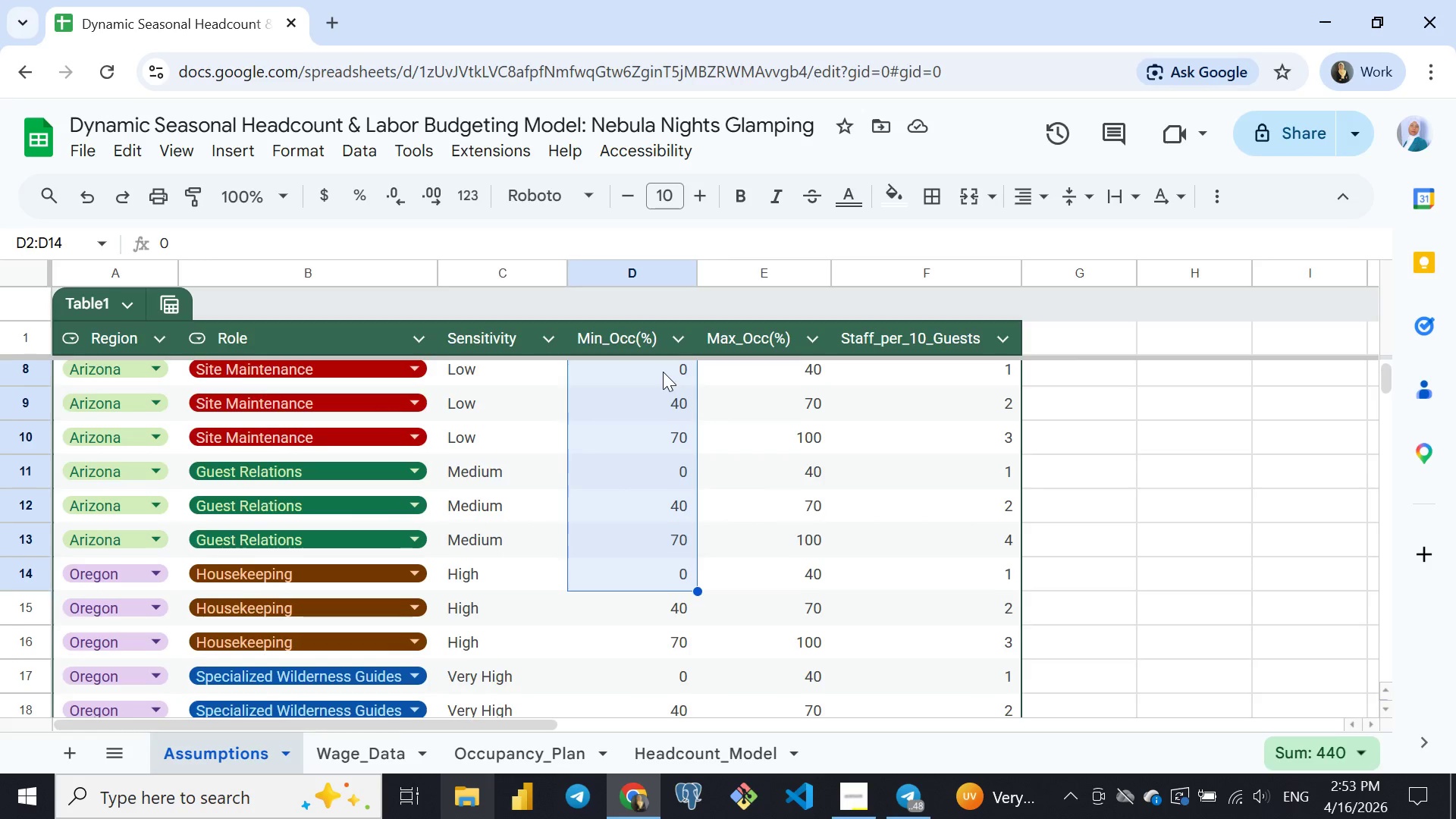 
key(Shift+ArrowUp)
 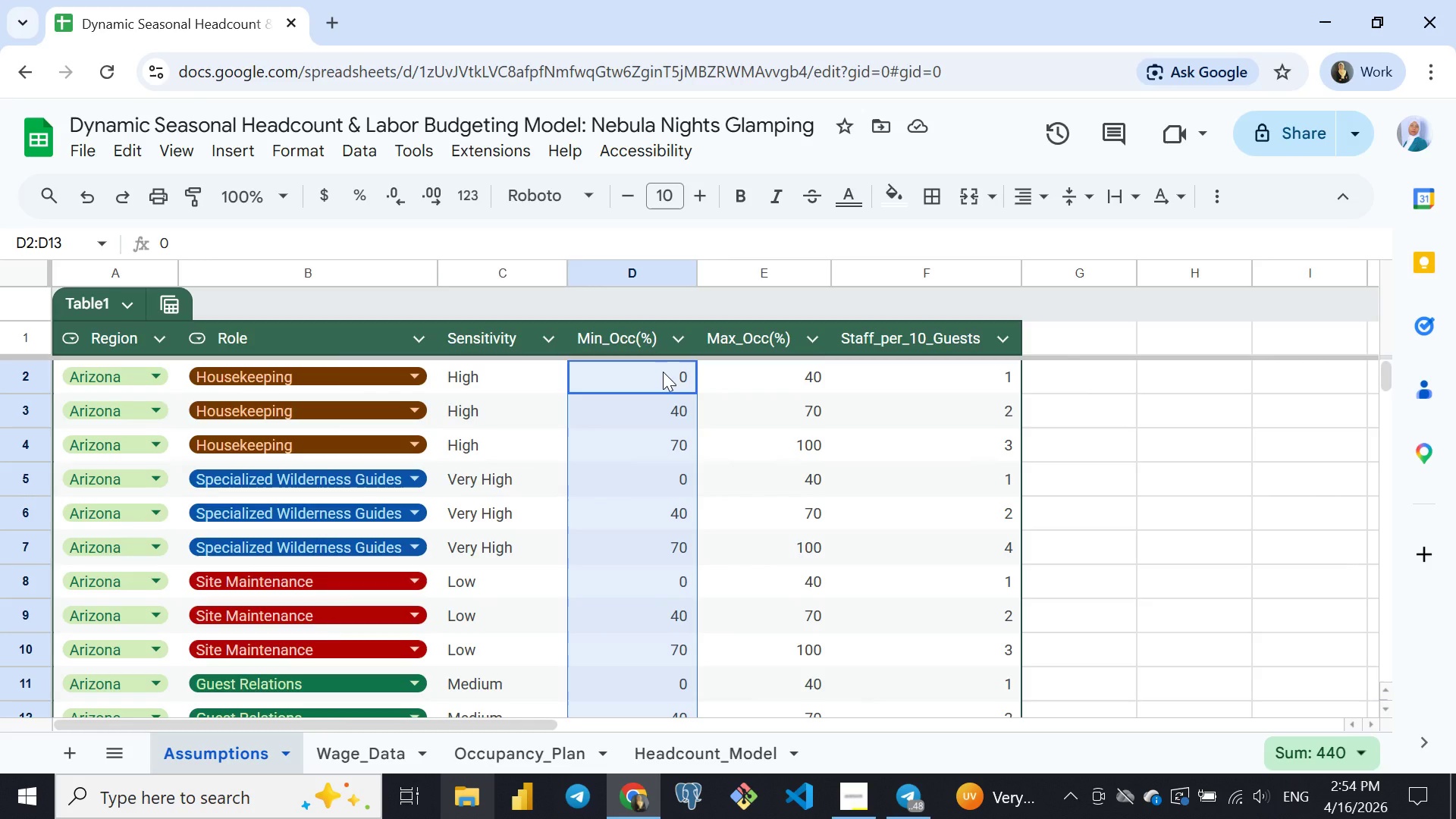 
wait(9.77)
 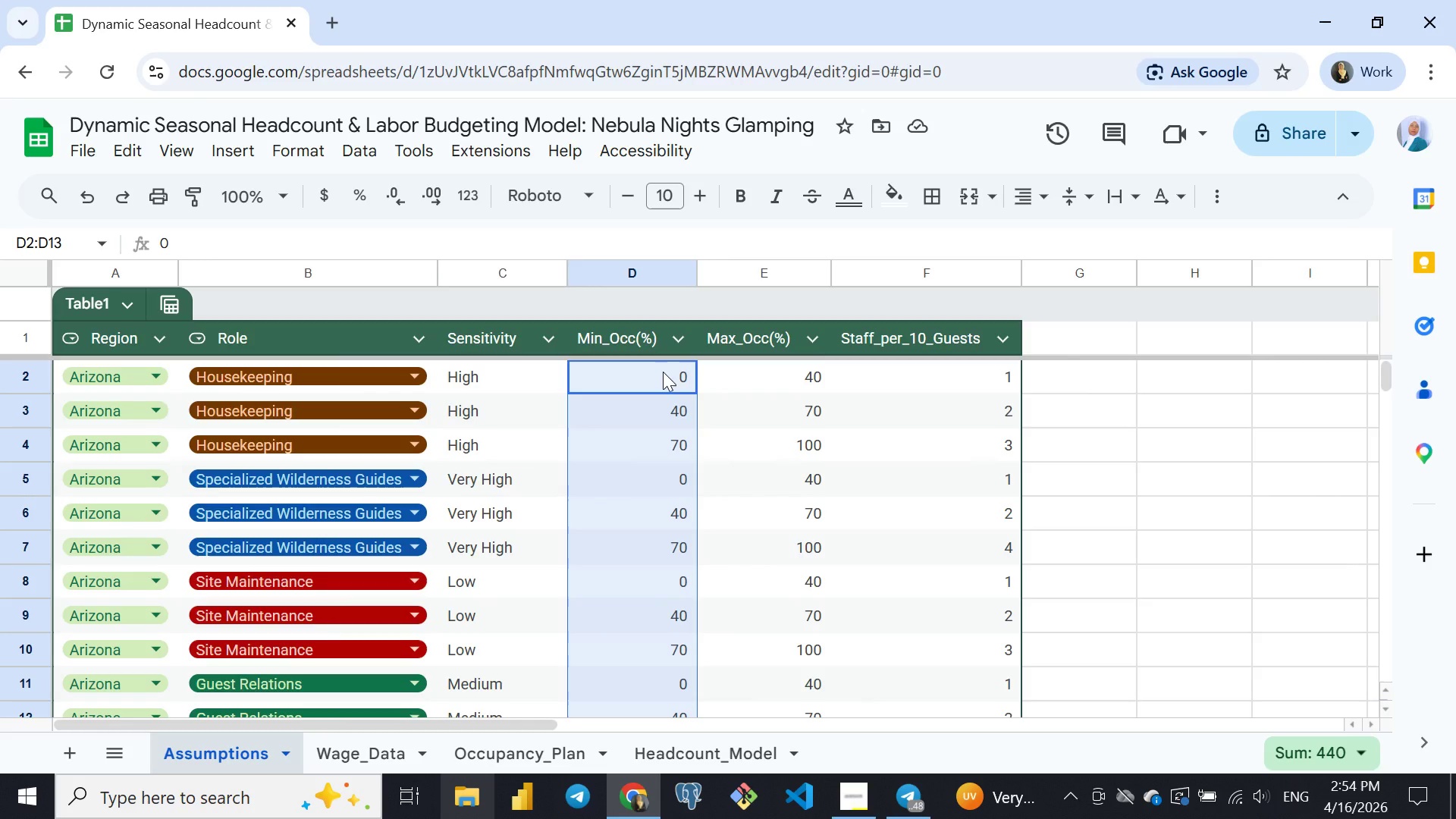 
key(Control+ControlLeft)
 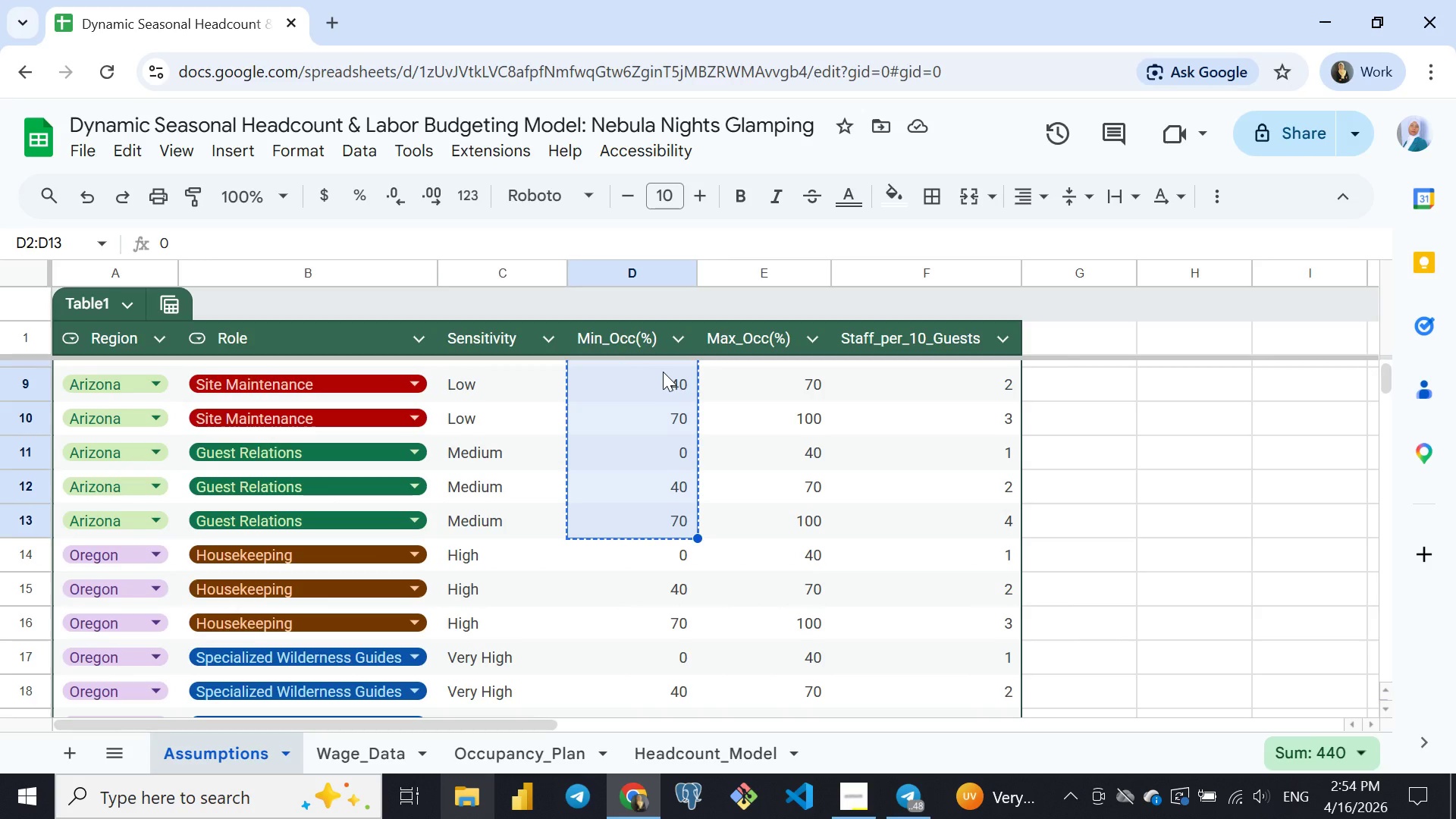 
key(Control+C)
 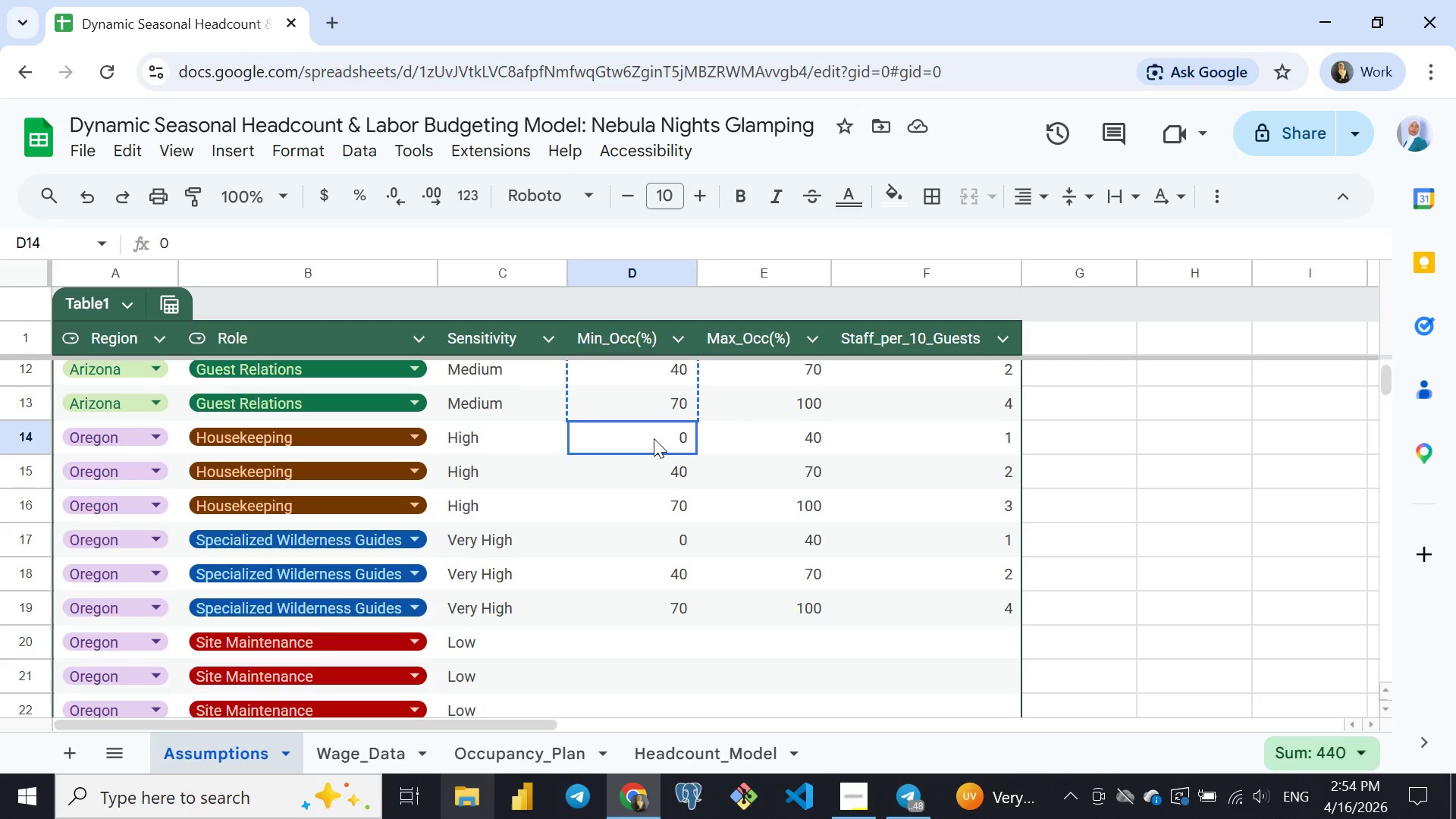 
left_click([654, 438])
 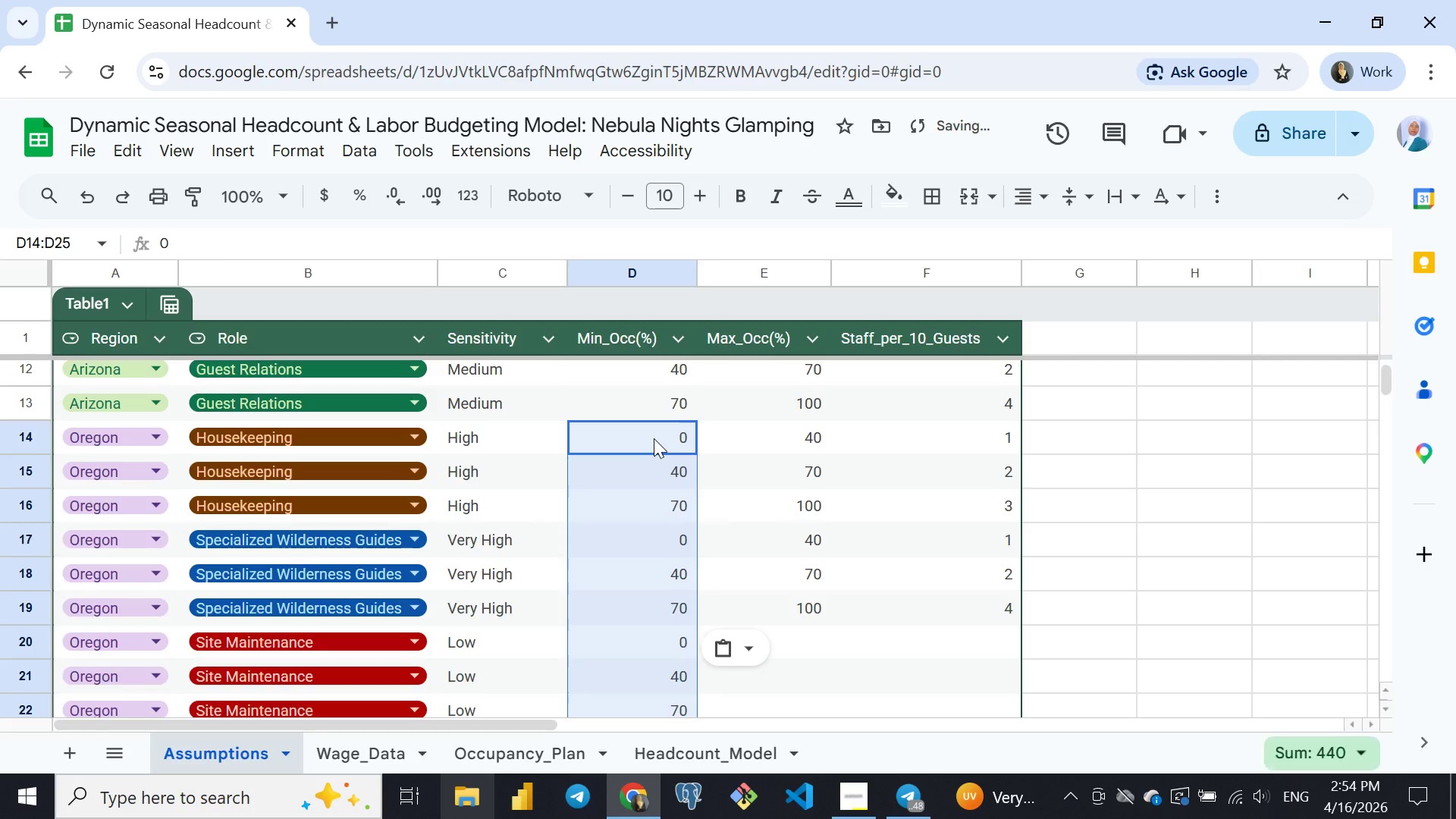 
key(Control+ControlLeft)
 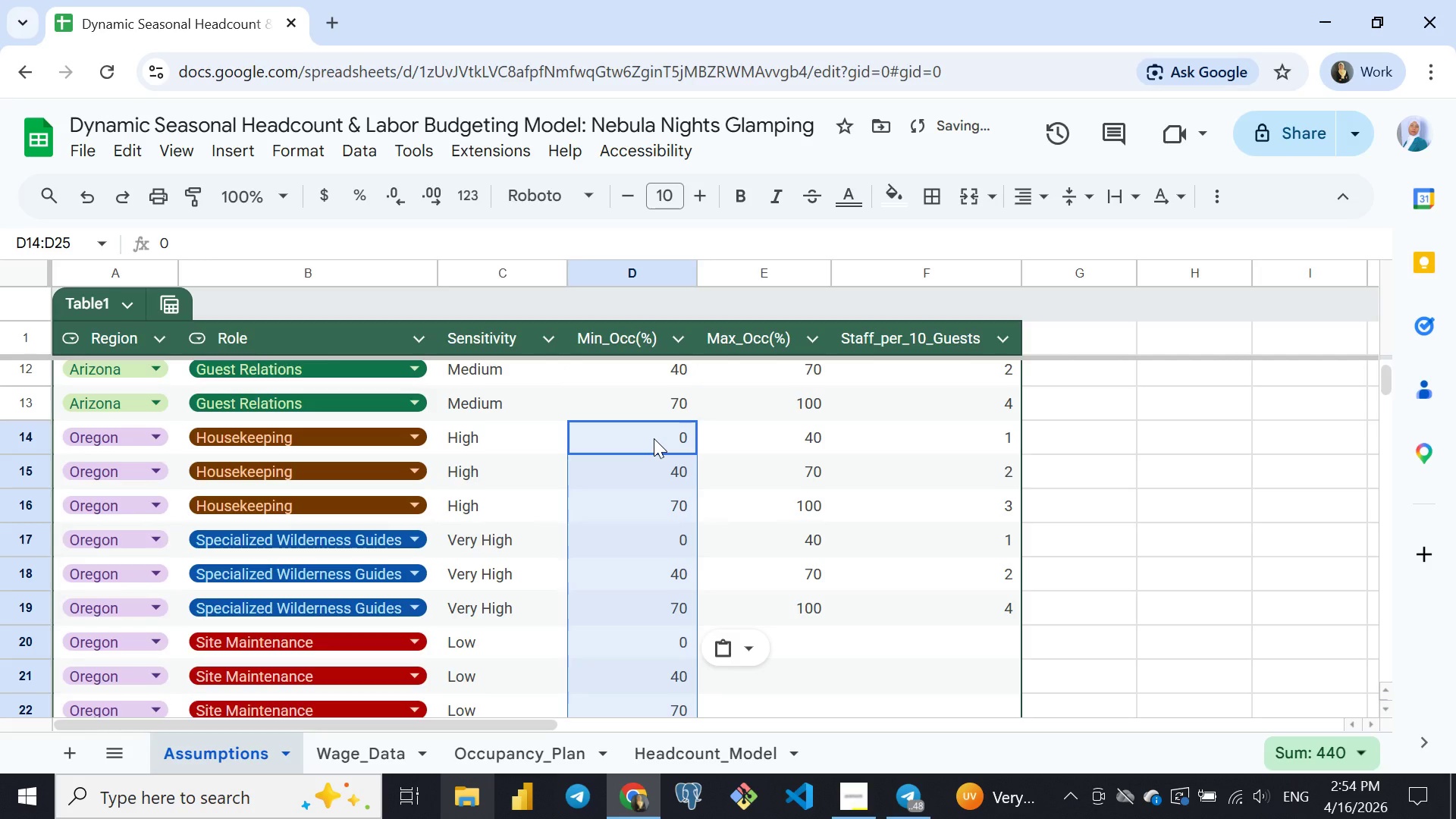 
key(Control+V)
 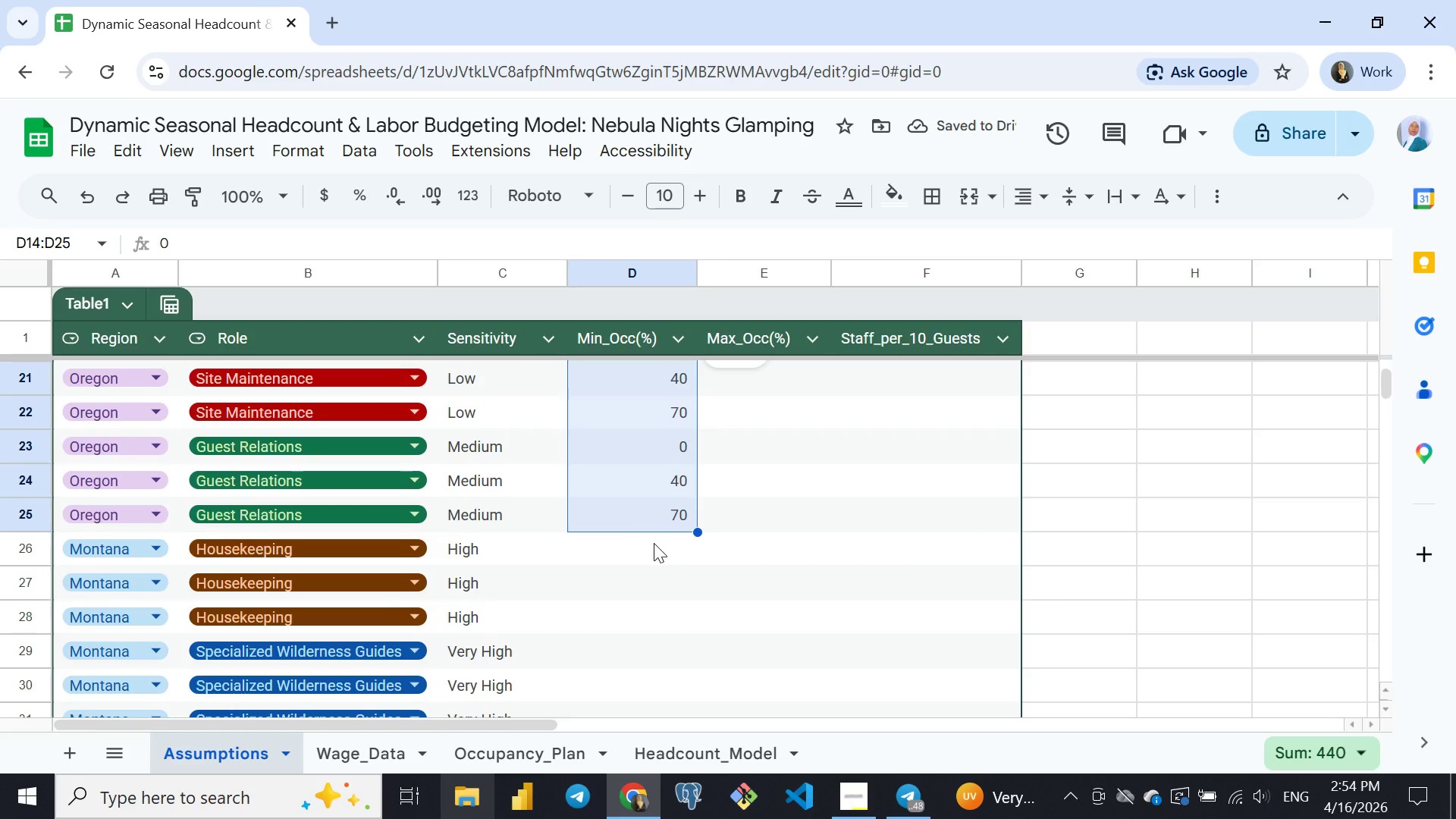 
left_click([654, 543])
 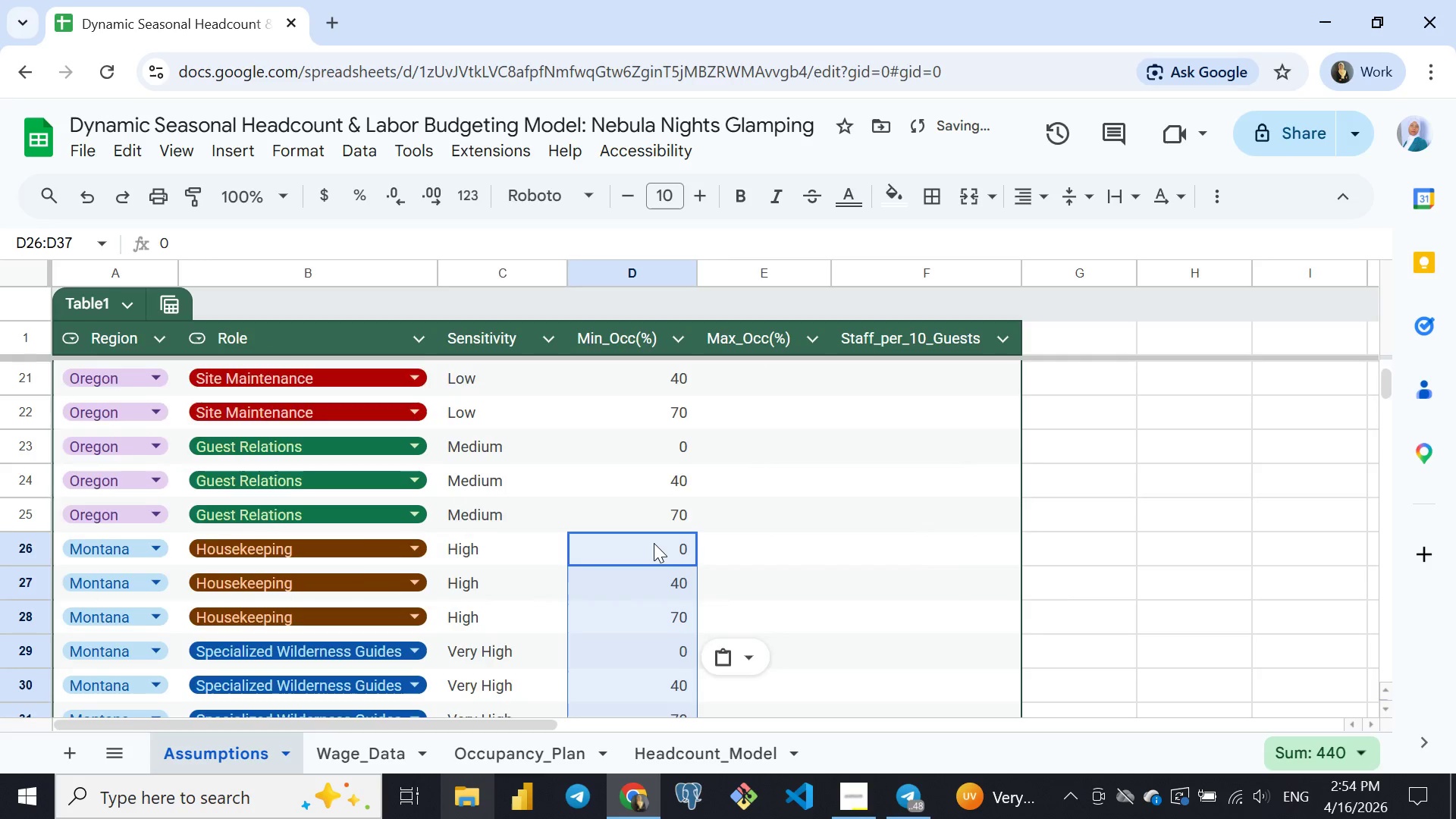 
key(Control+ControlLeft)
 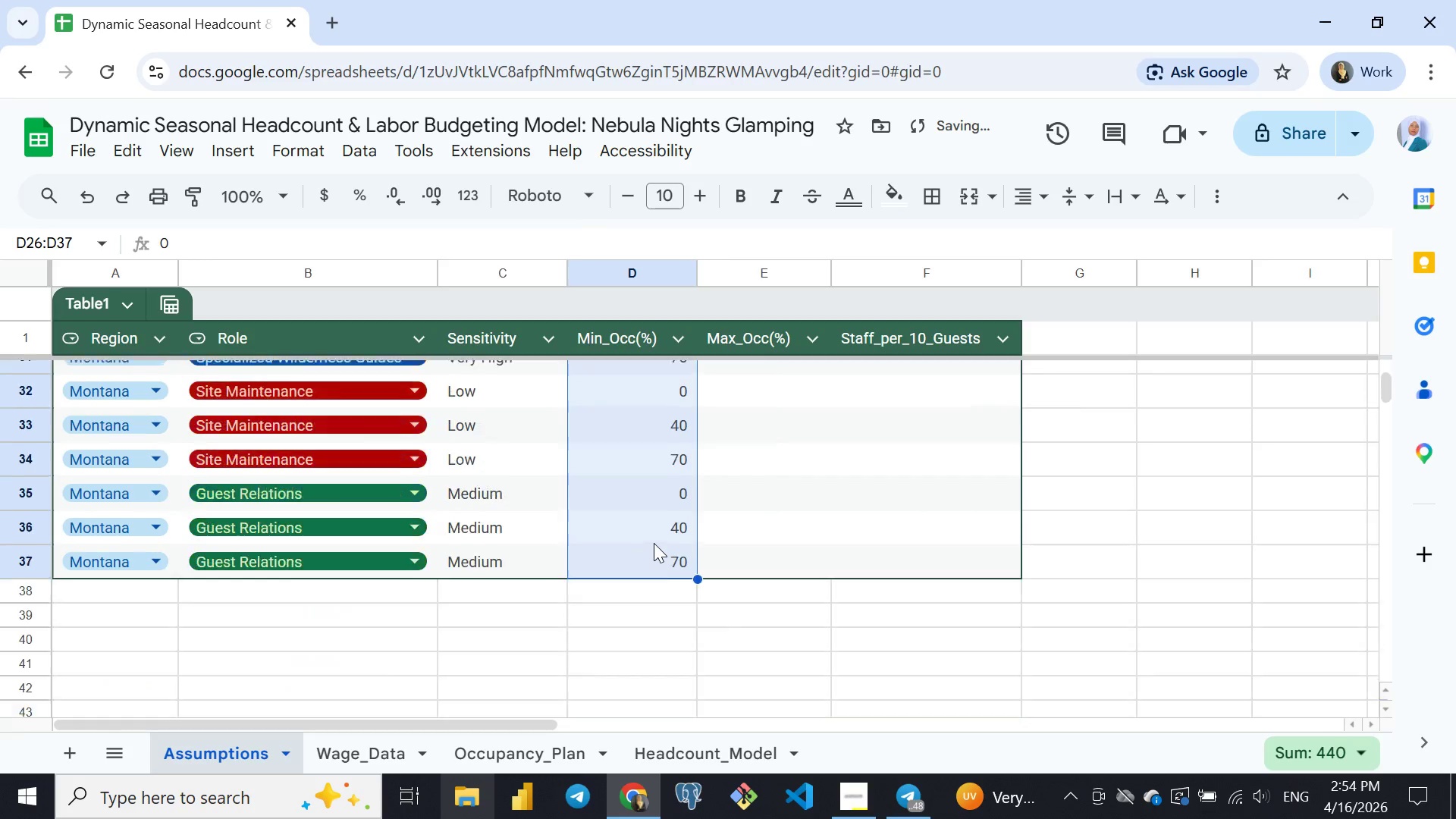 
key(Control+V)
 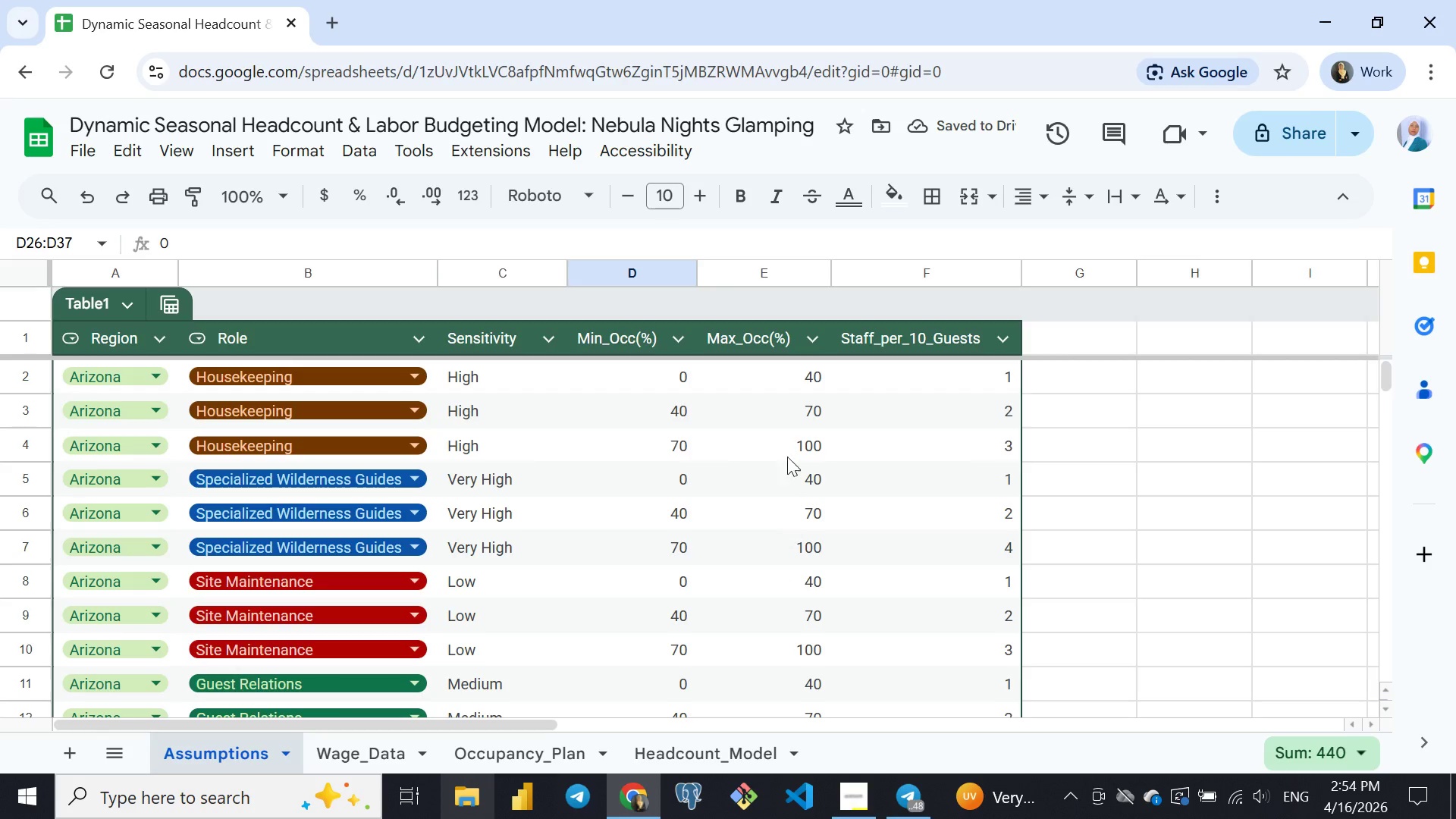 
wait(5.97)
 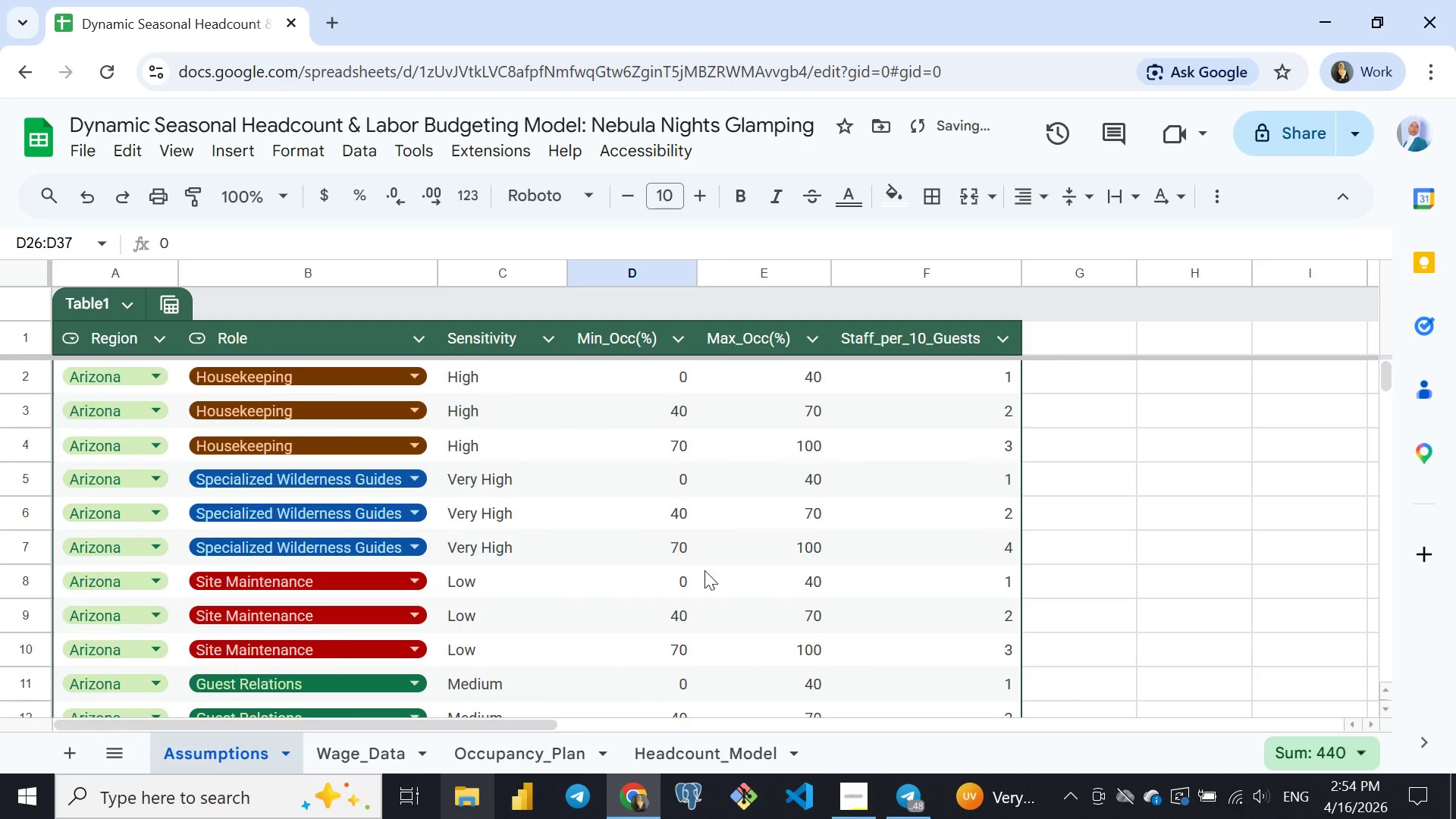 
left_click([781, 378])
 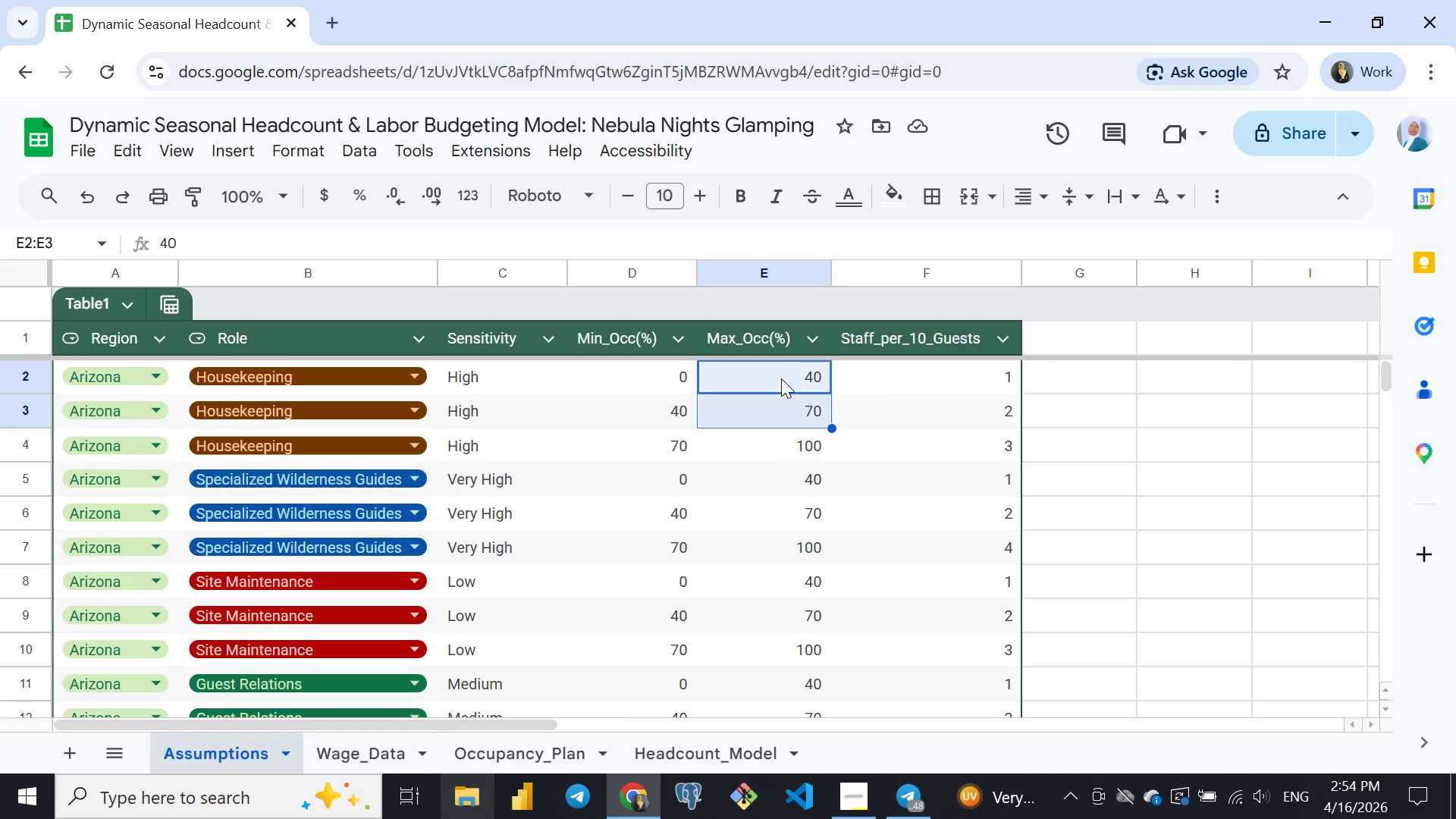 
hold_key(key=ArrowDown, duration=1.02)
 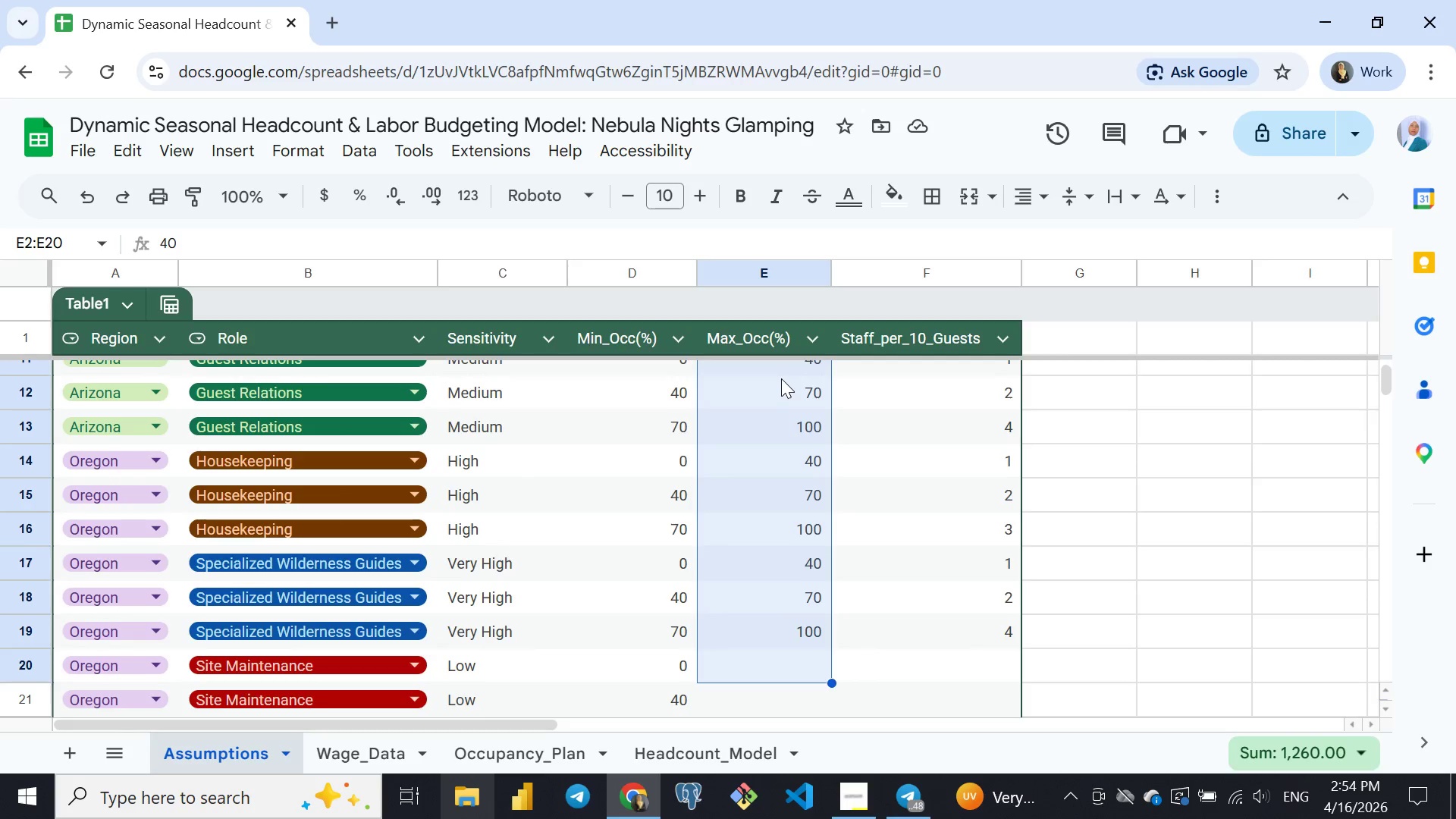 
hold_key(key=ArrowUp, duration=0.66)
 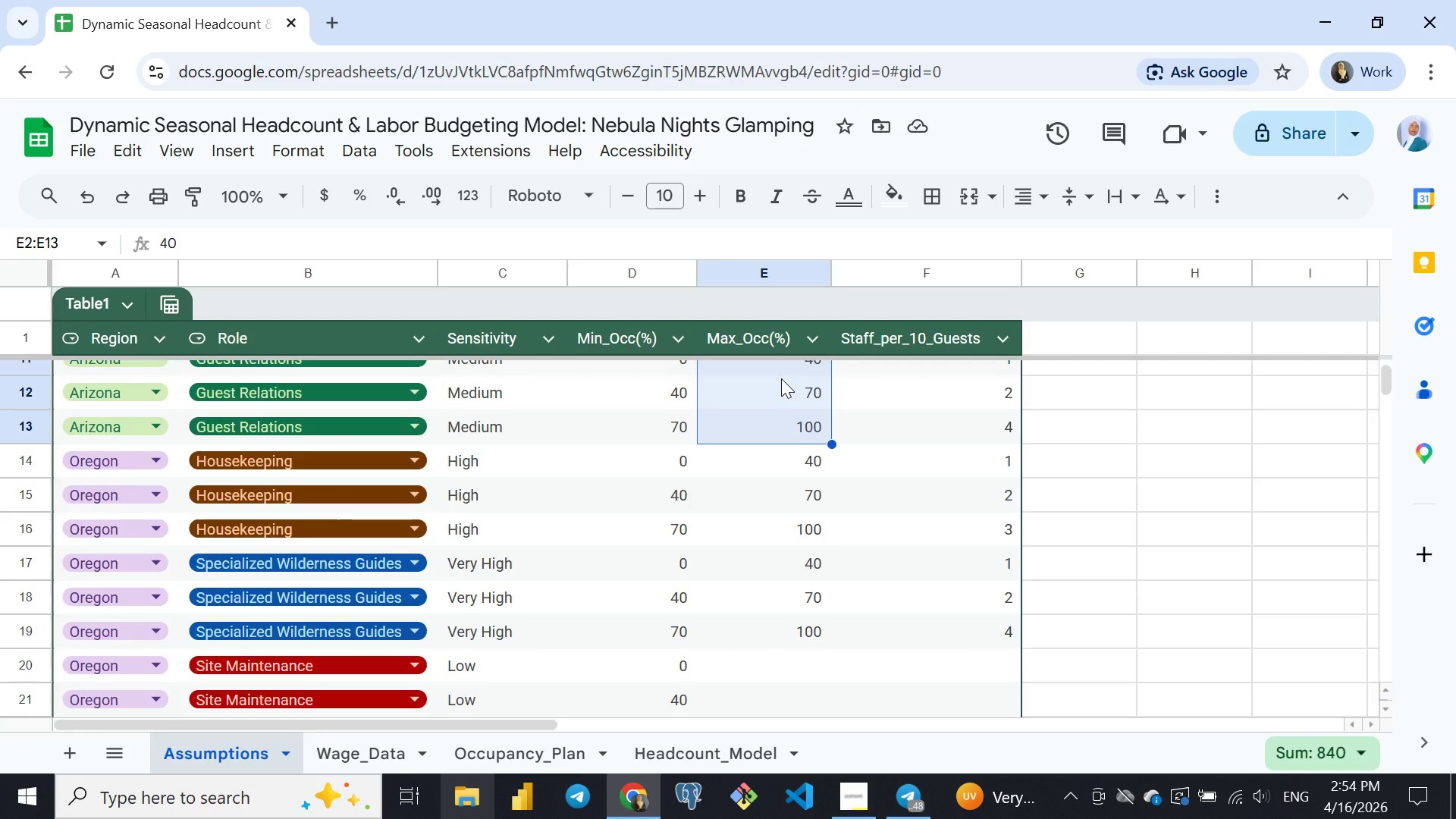 
key(Shift+ArrowUp)
 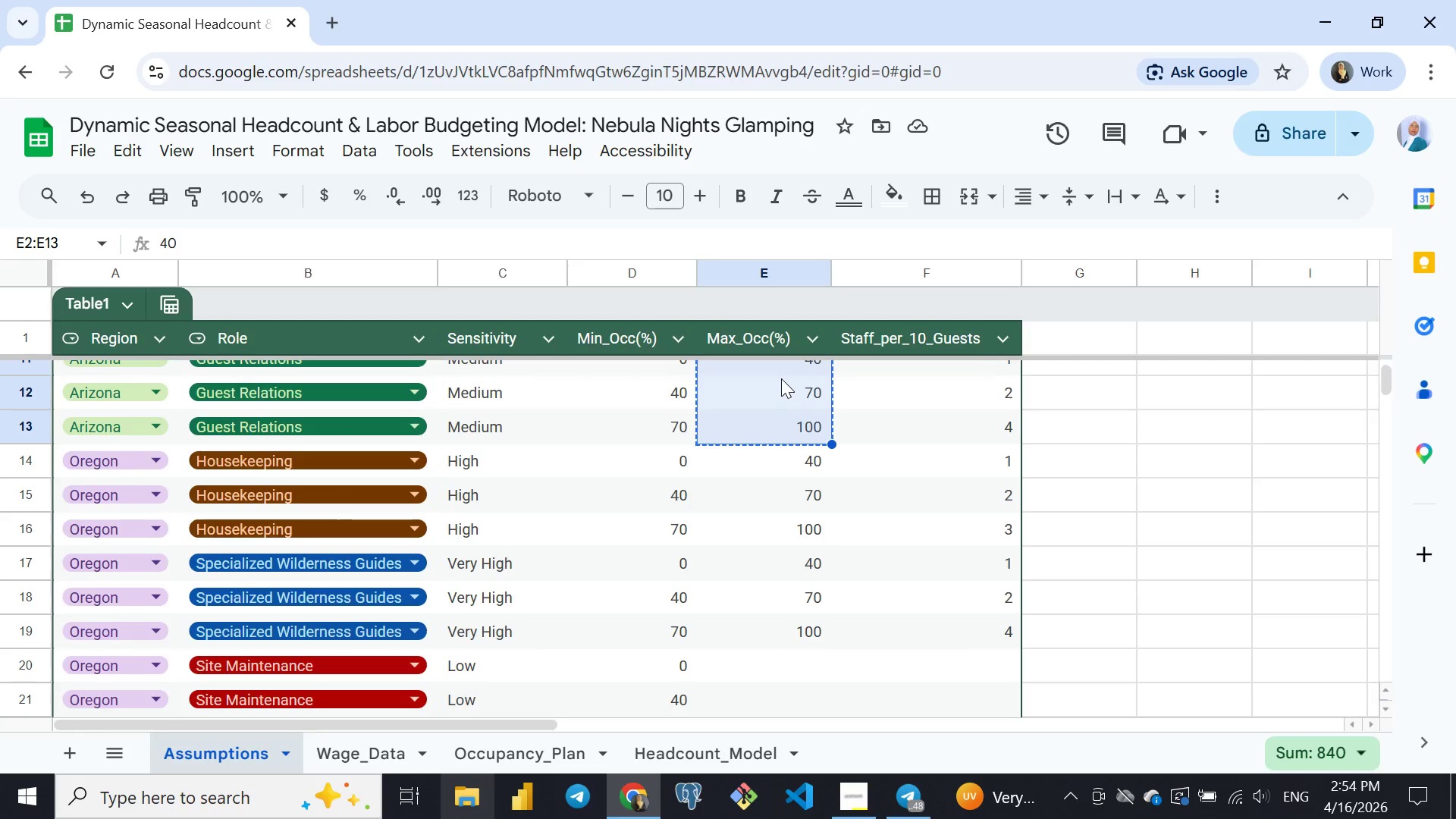 
key(Control+ControlLeft)
 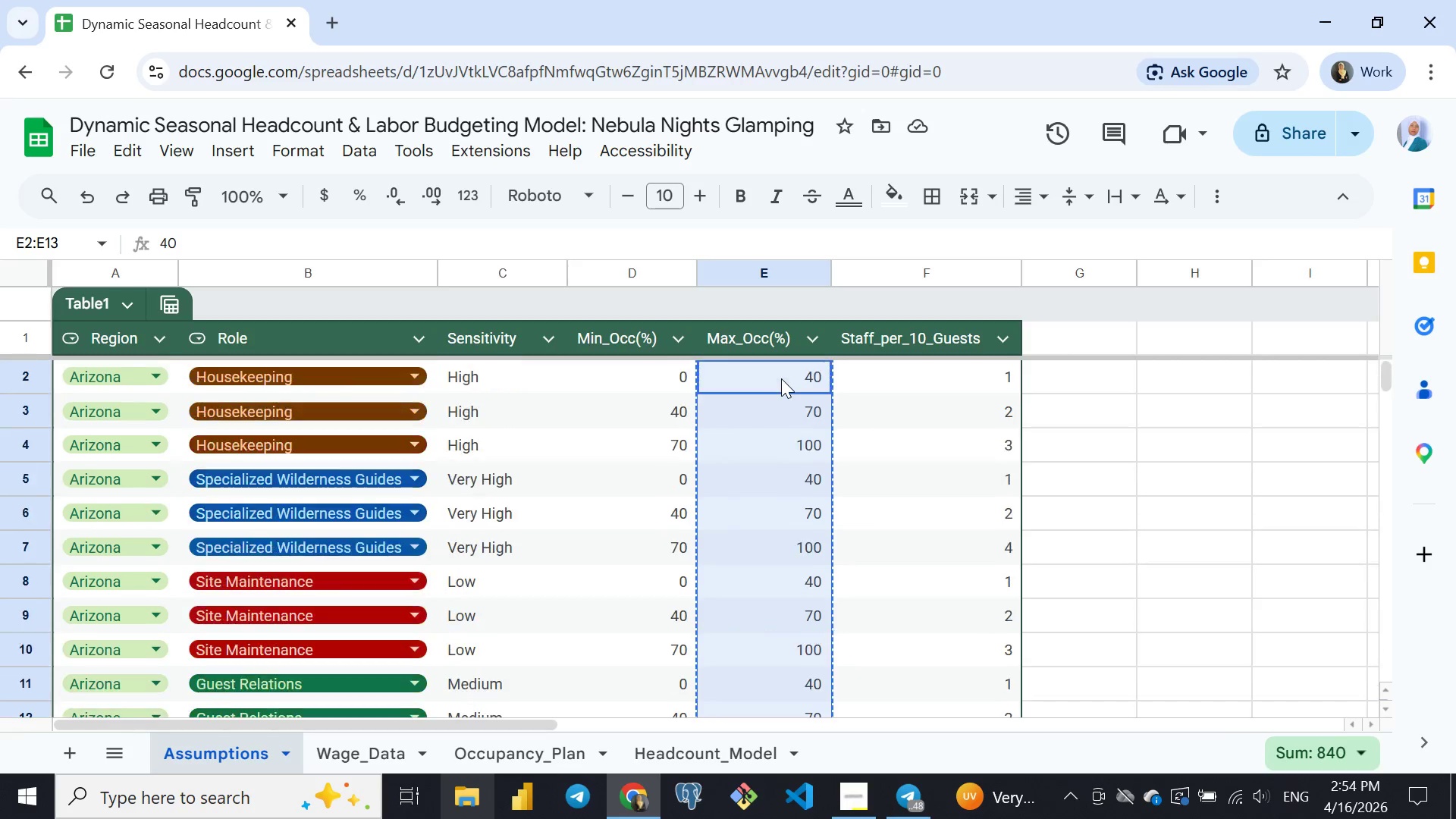 
key(Control+C)
 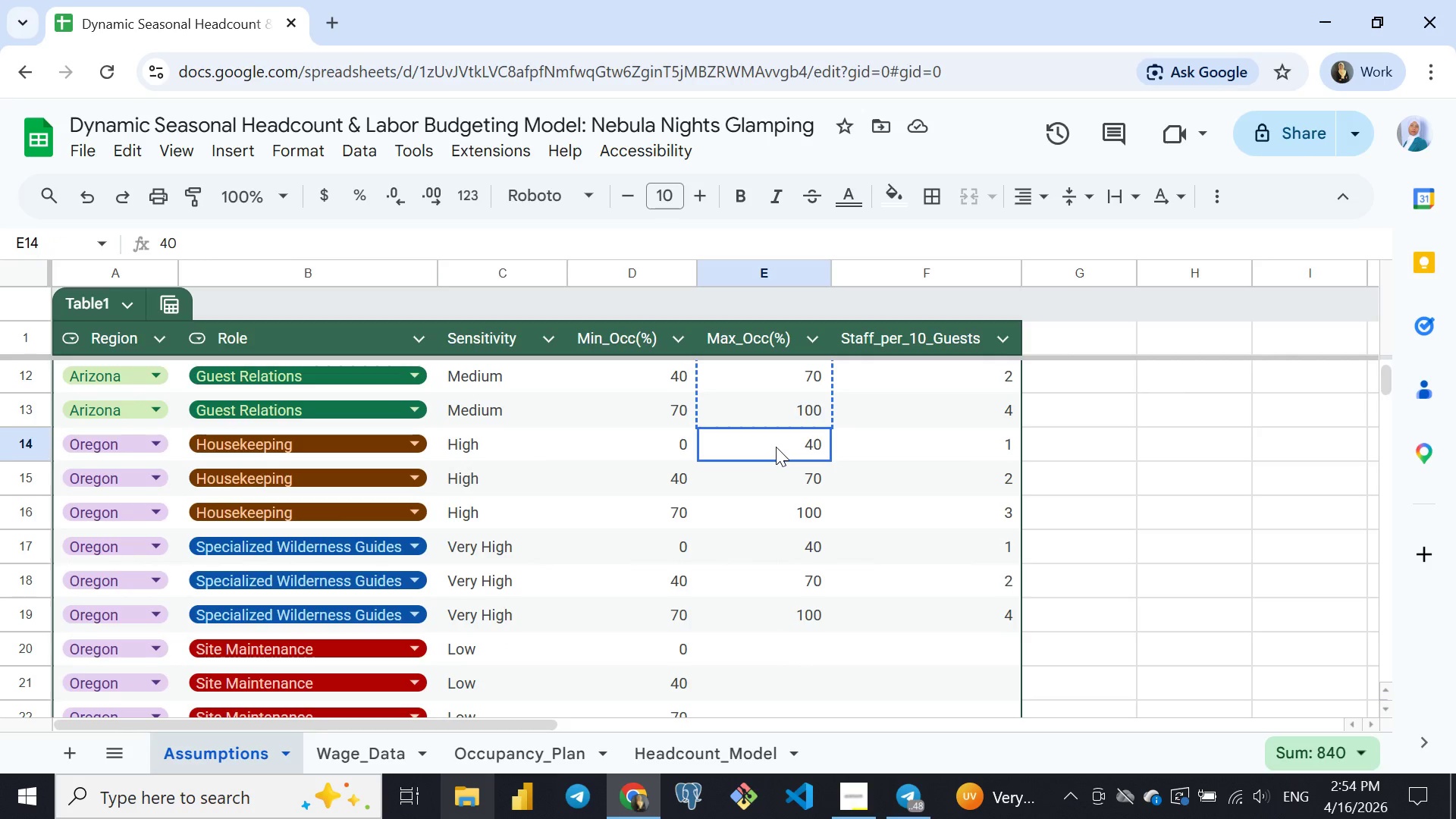 
left_click([776, 447])
 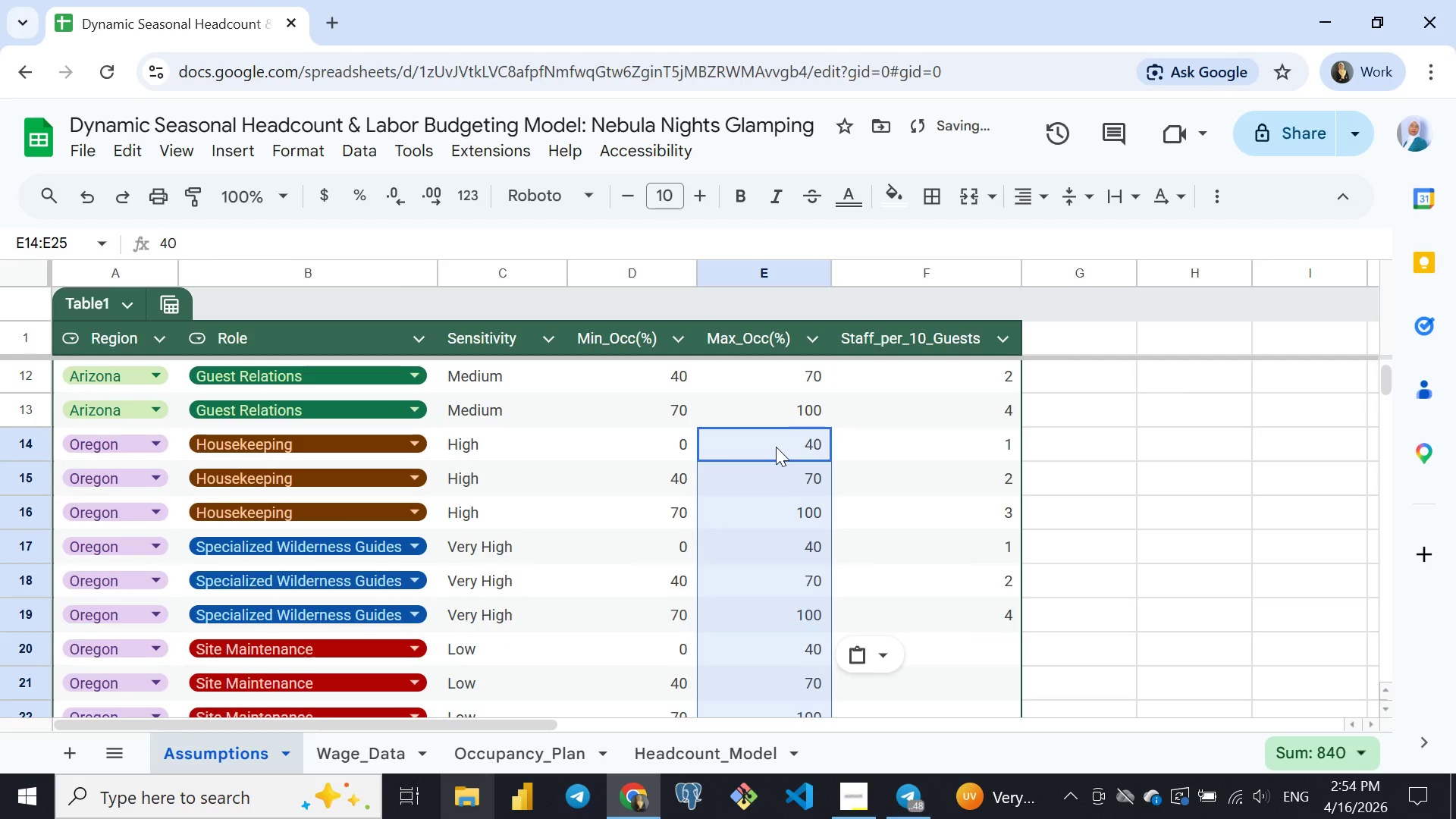 
key(Control+ControlLeft)
 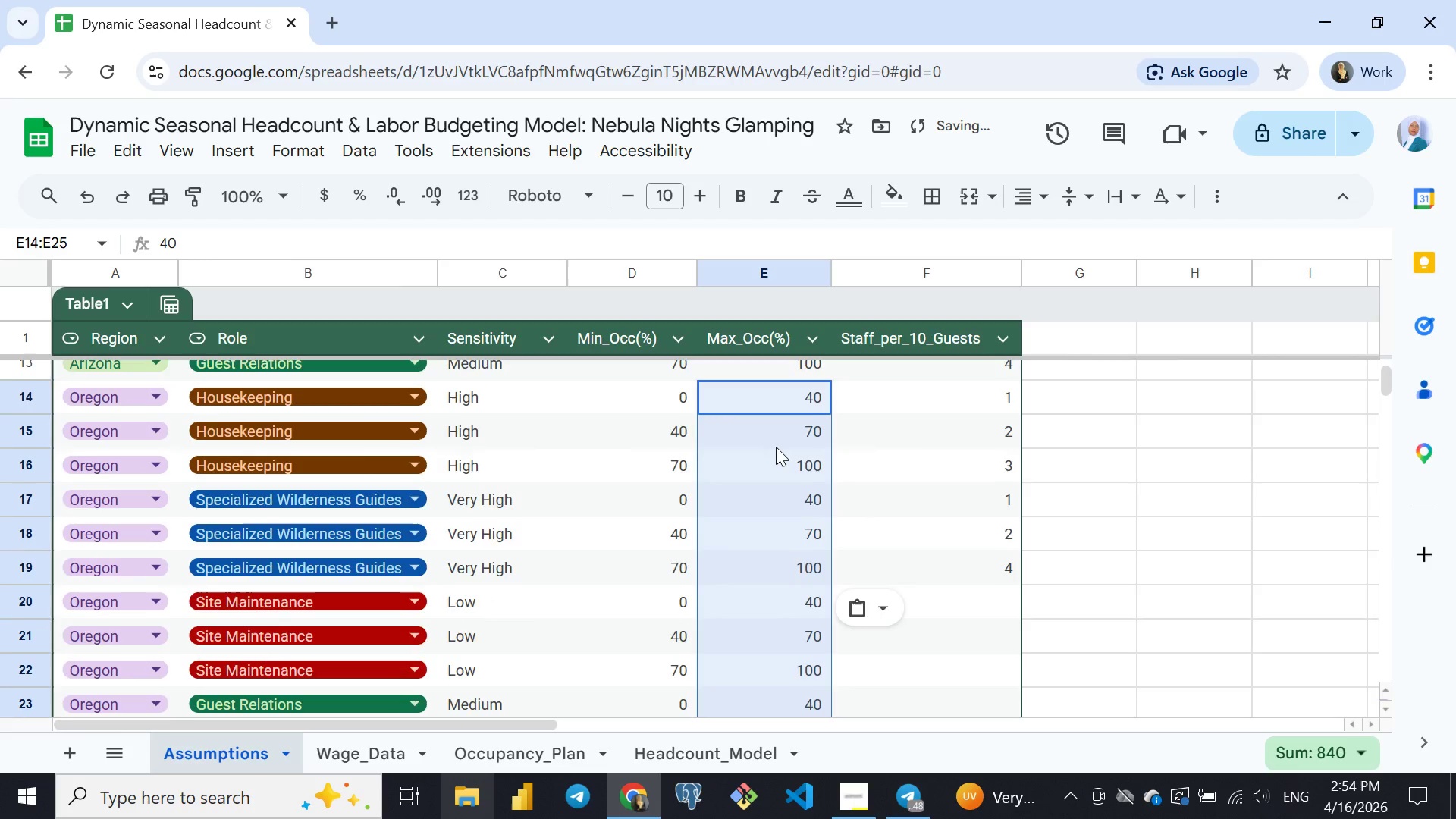 
key(Control+V)
 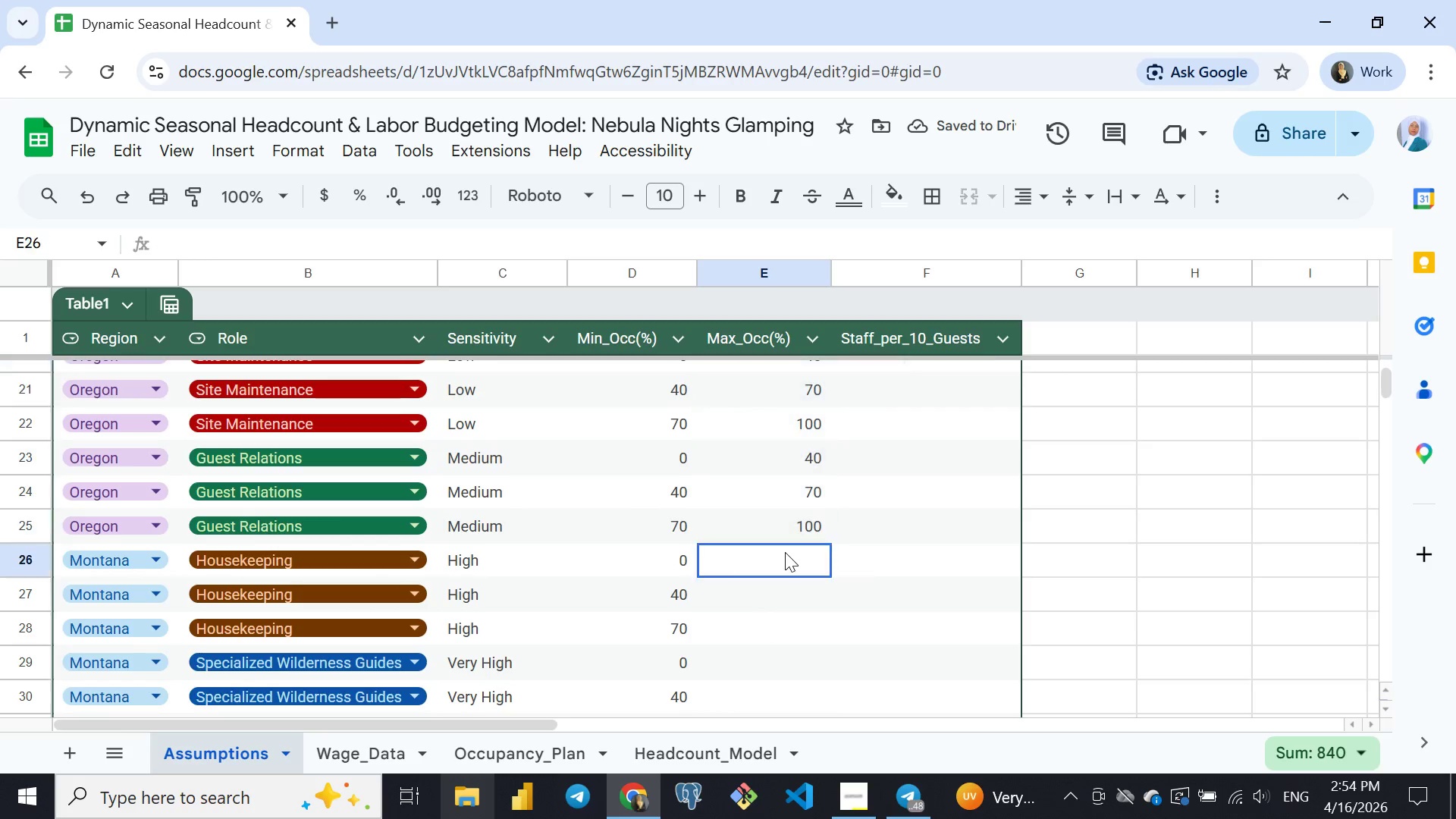 
left_click([785, 552])
 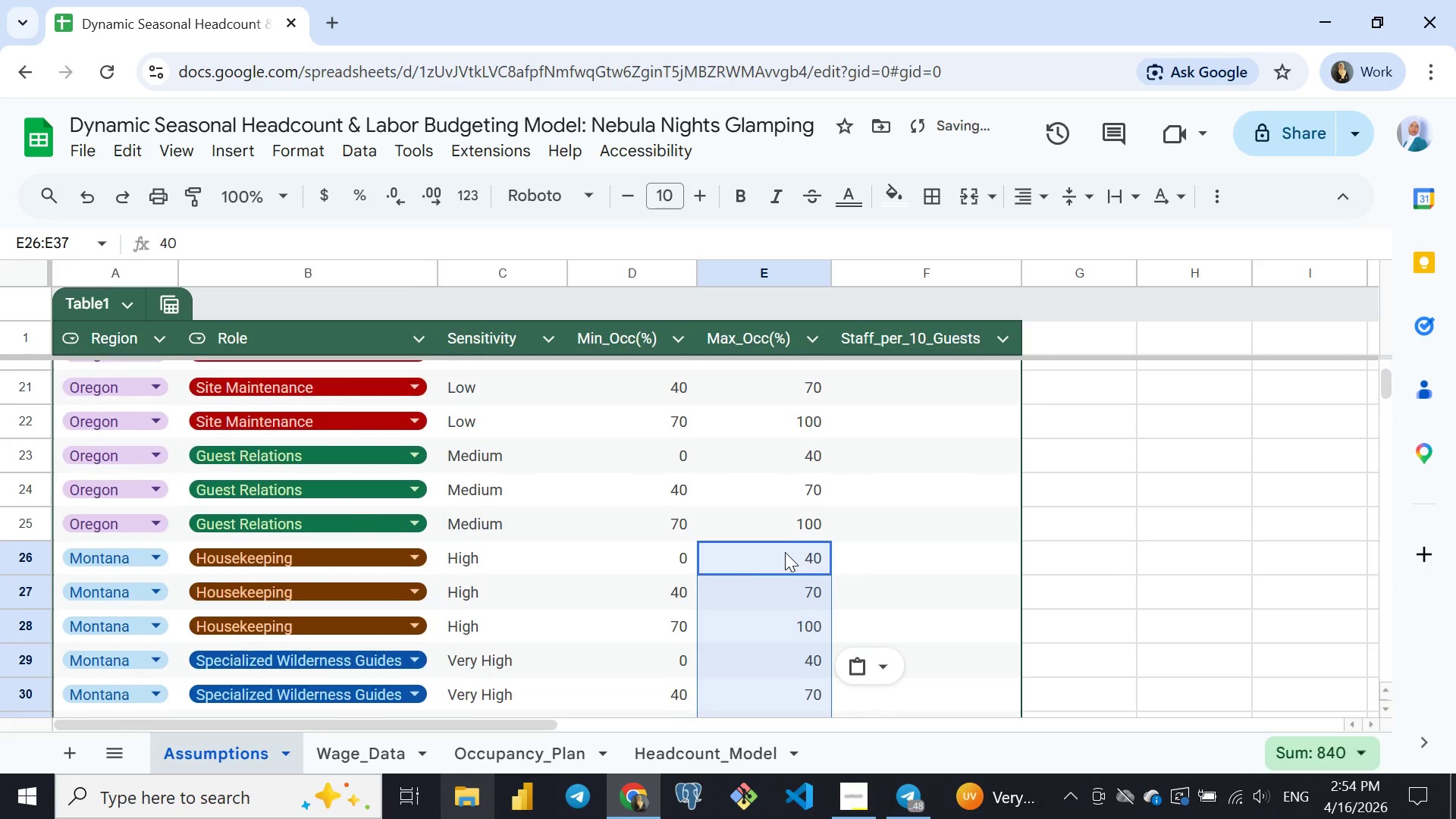 
key(Control+ControlLeft)
 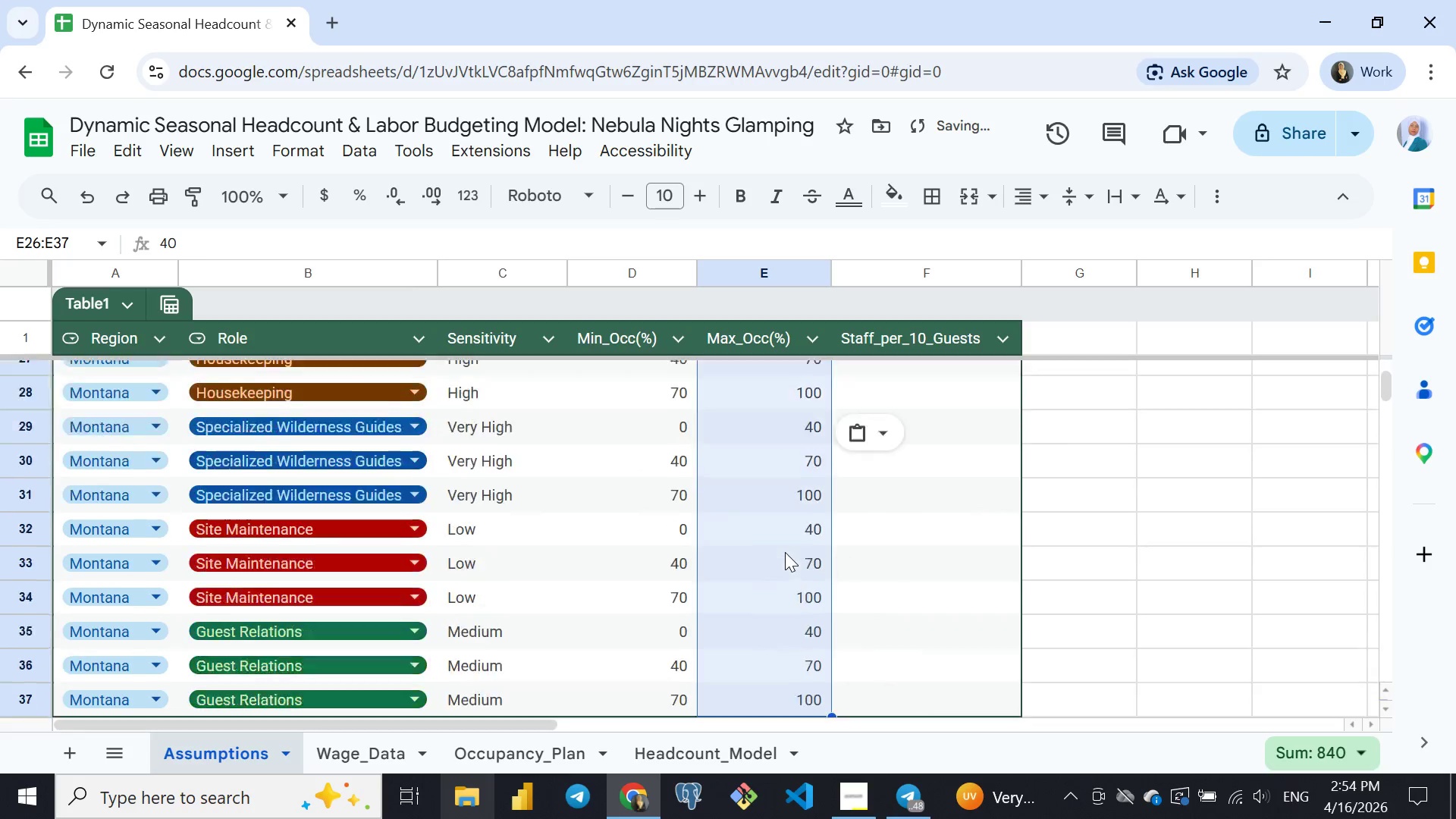 
key(Control+V)
 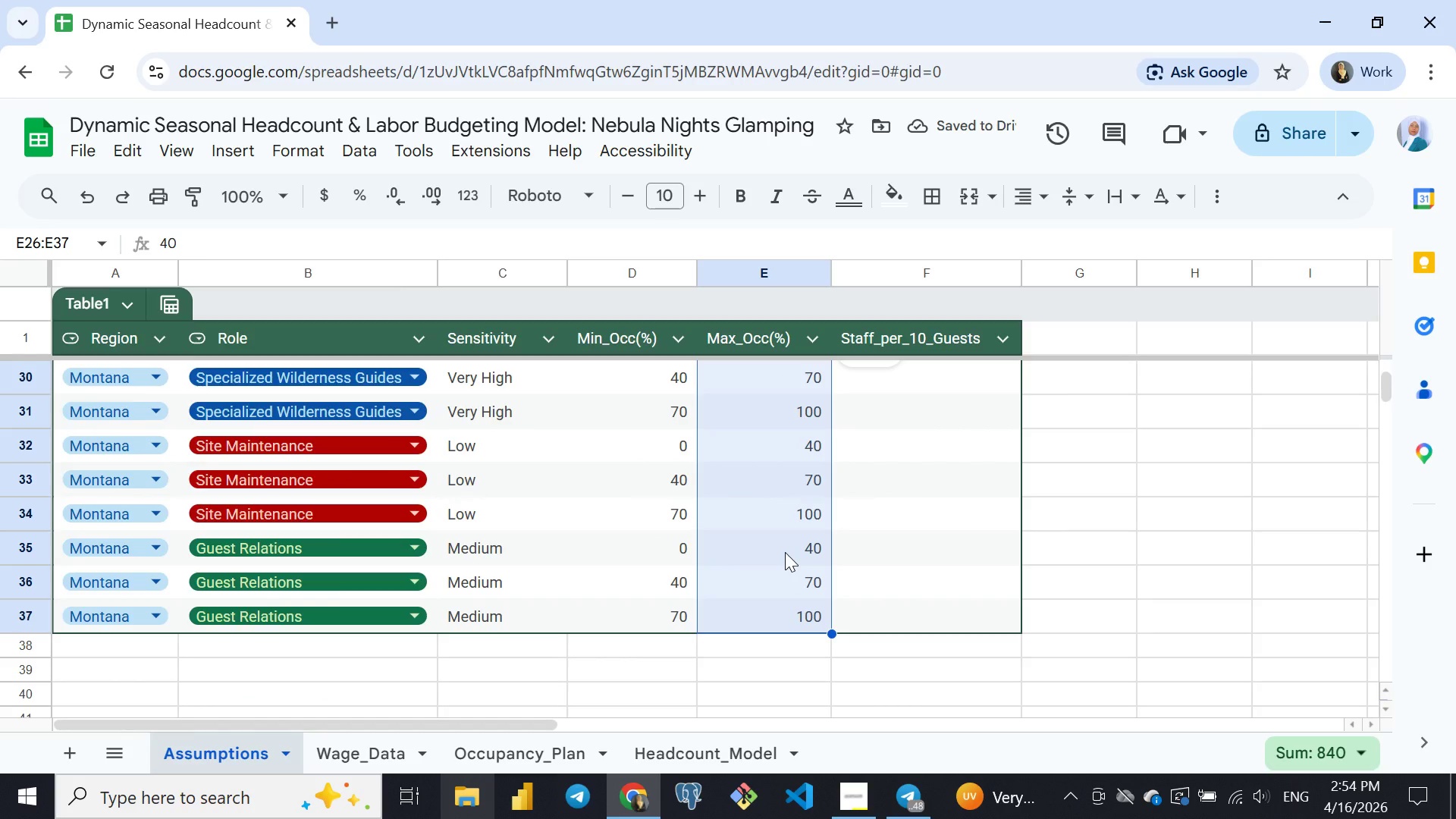 
wait(8.91)
 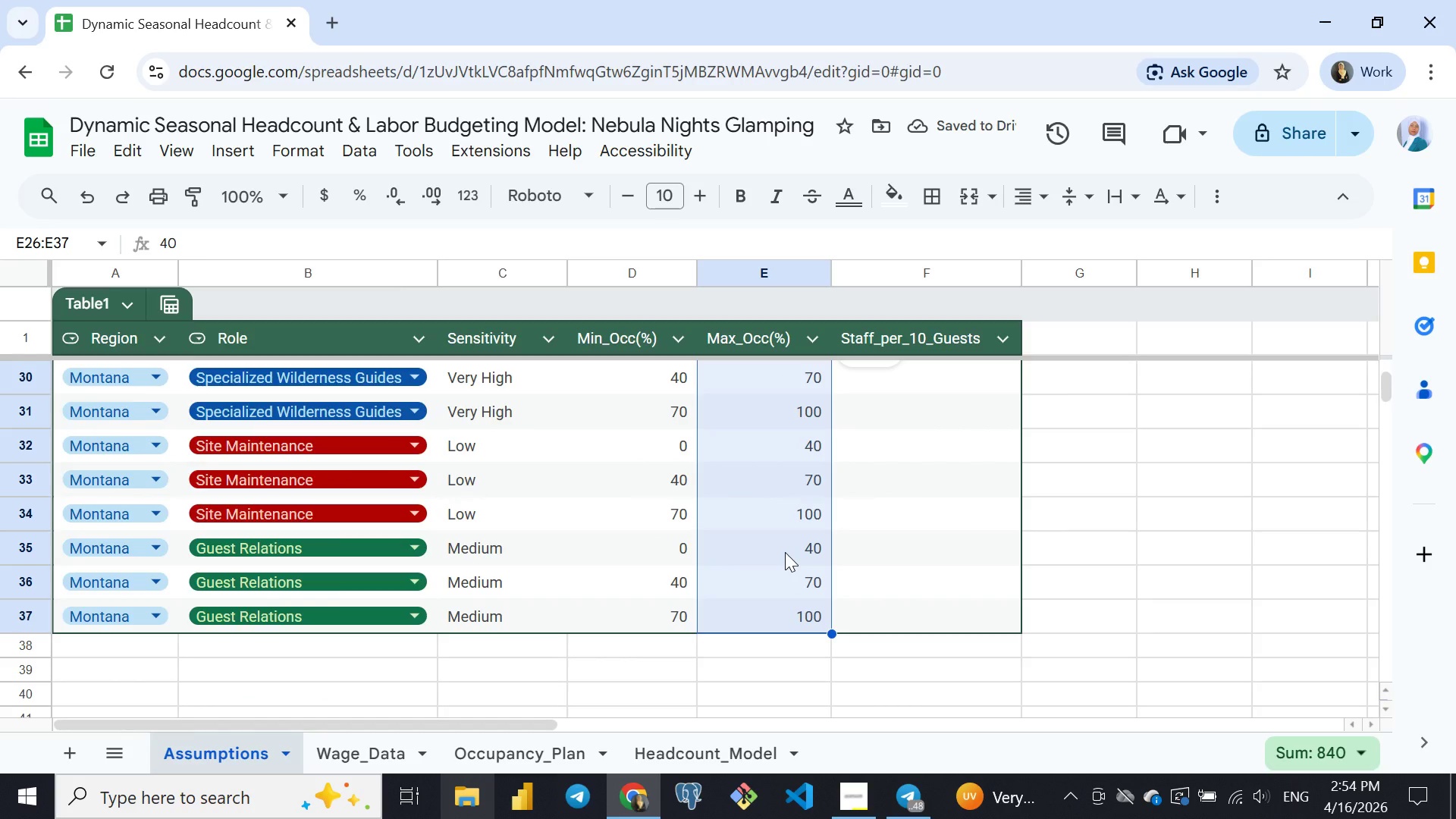 
left_click([975, 380])
 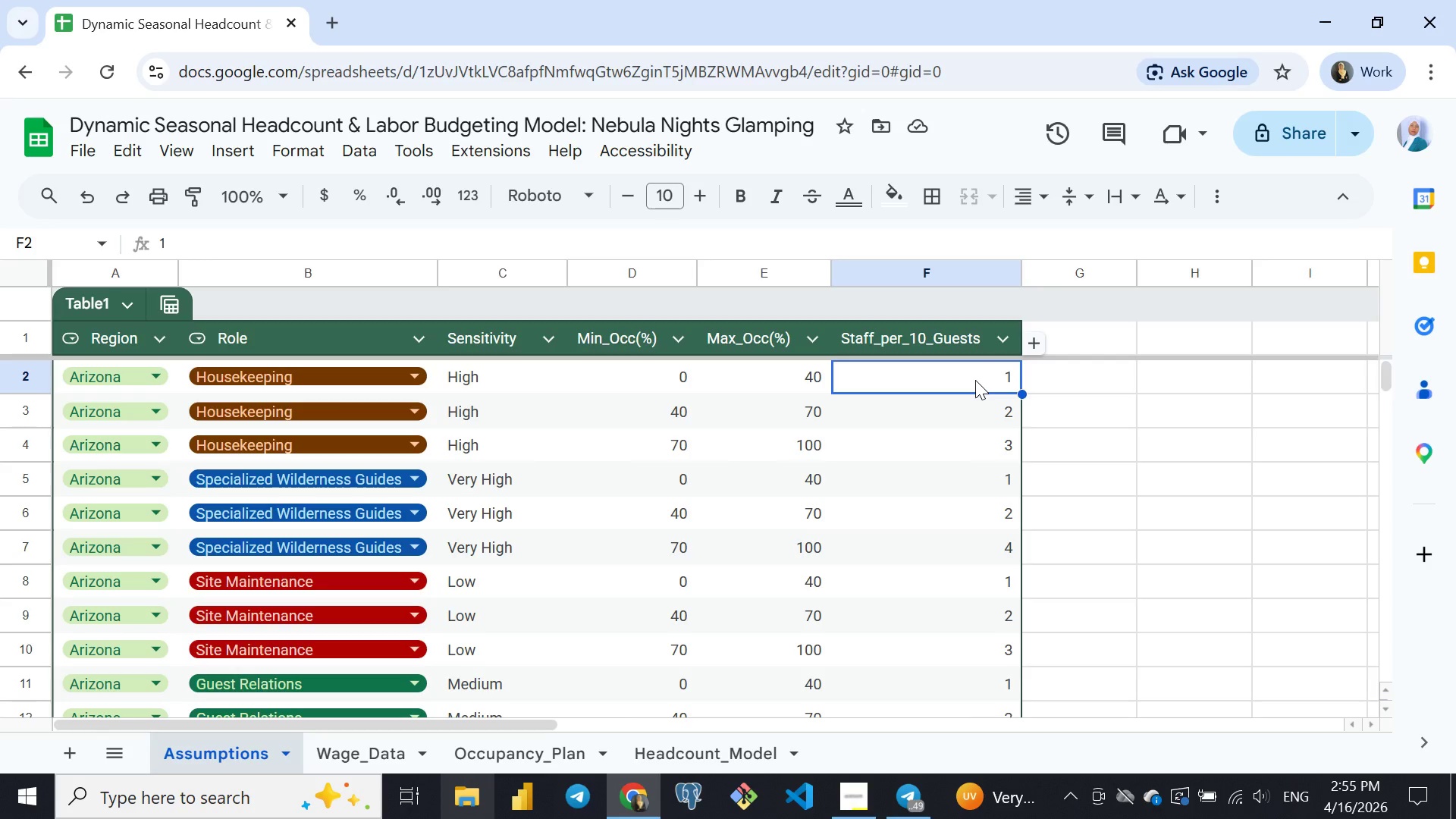 
wait(36.62)
 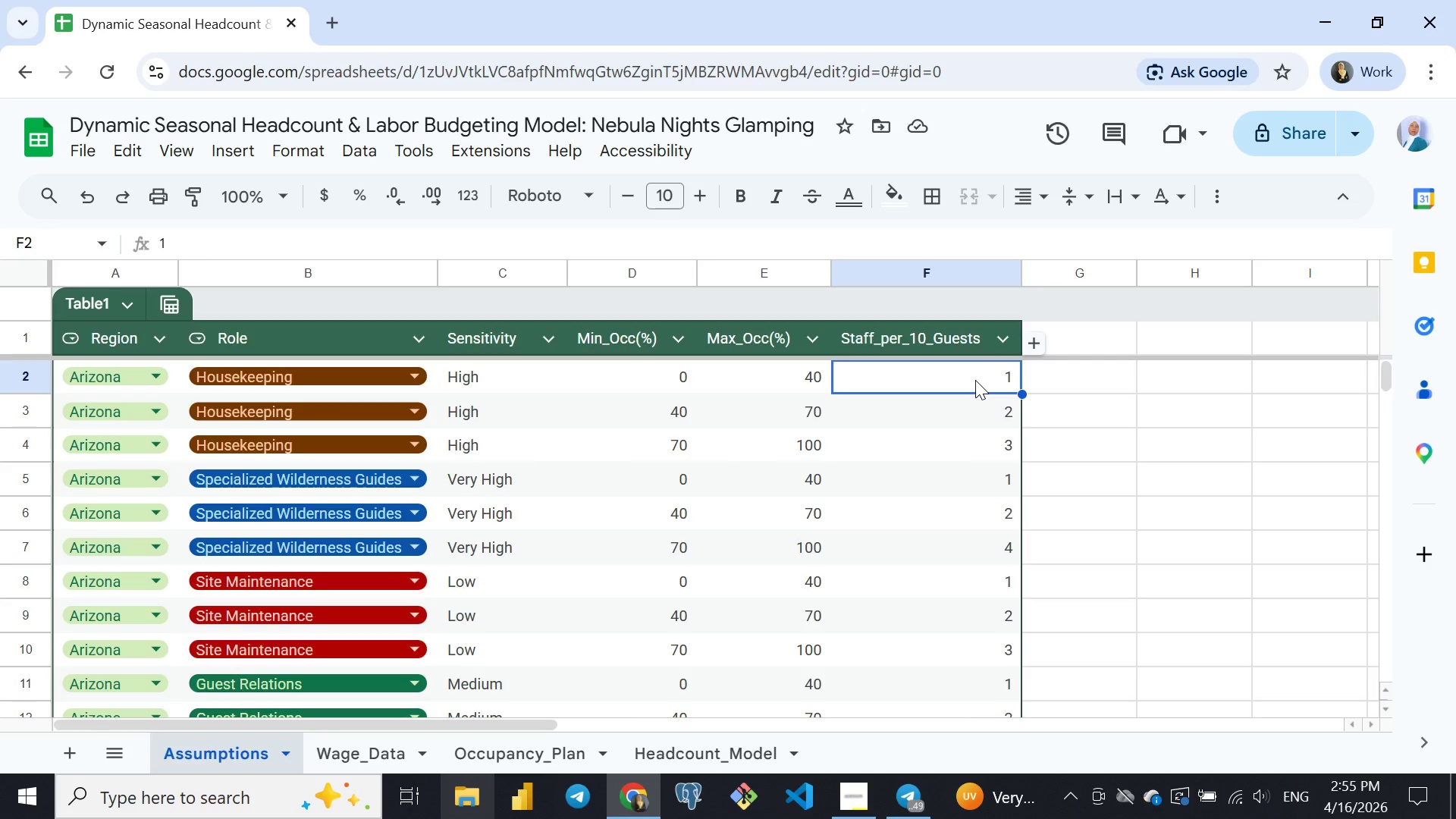 
key(1)
 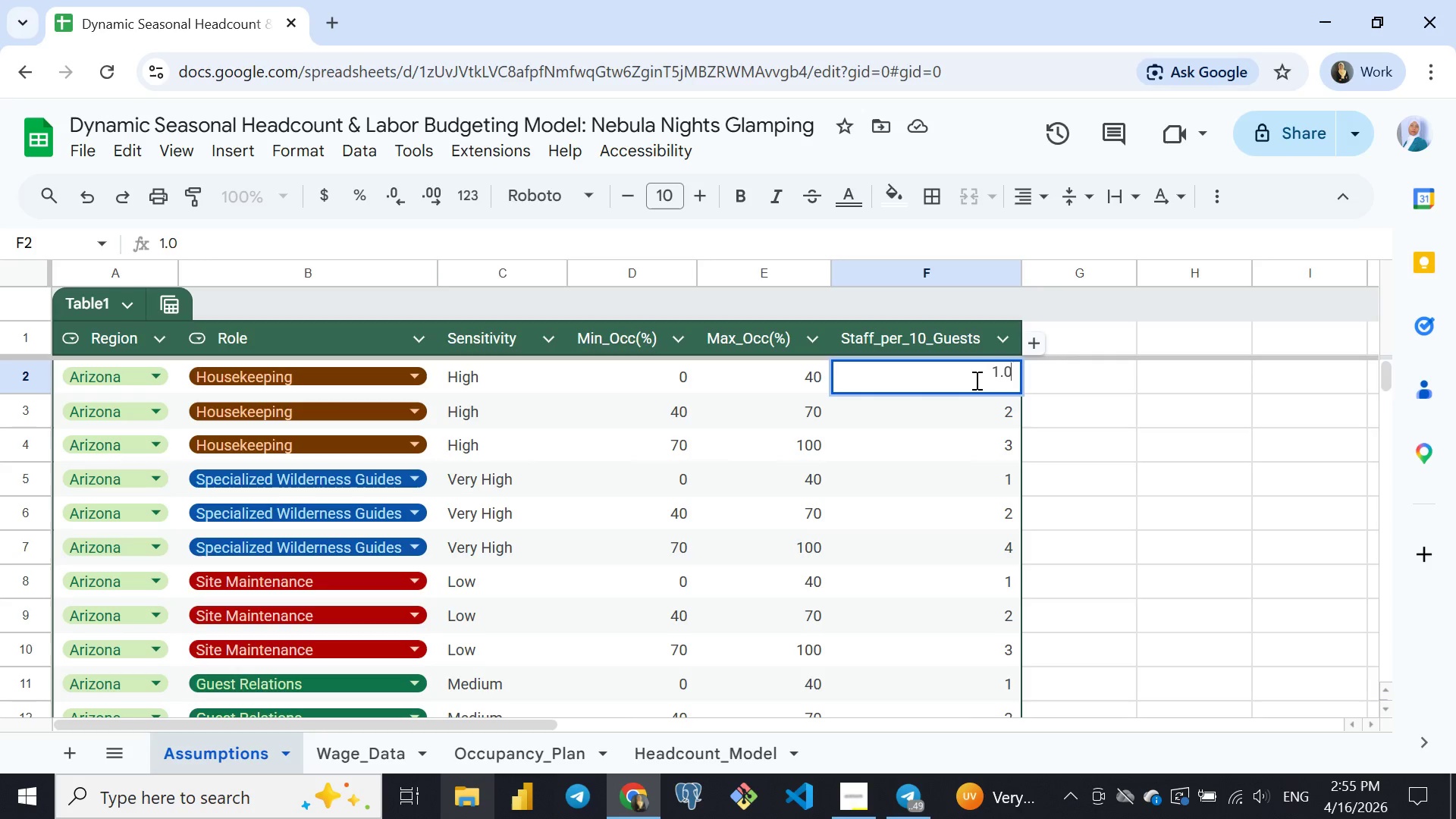 
key(Period)
 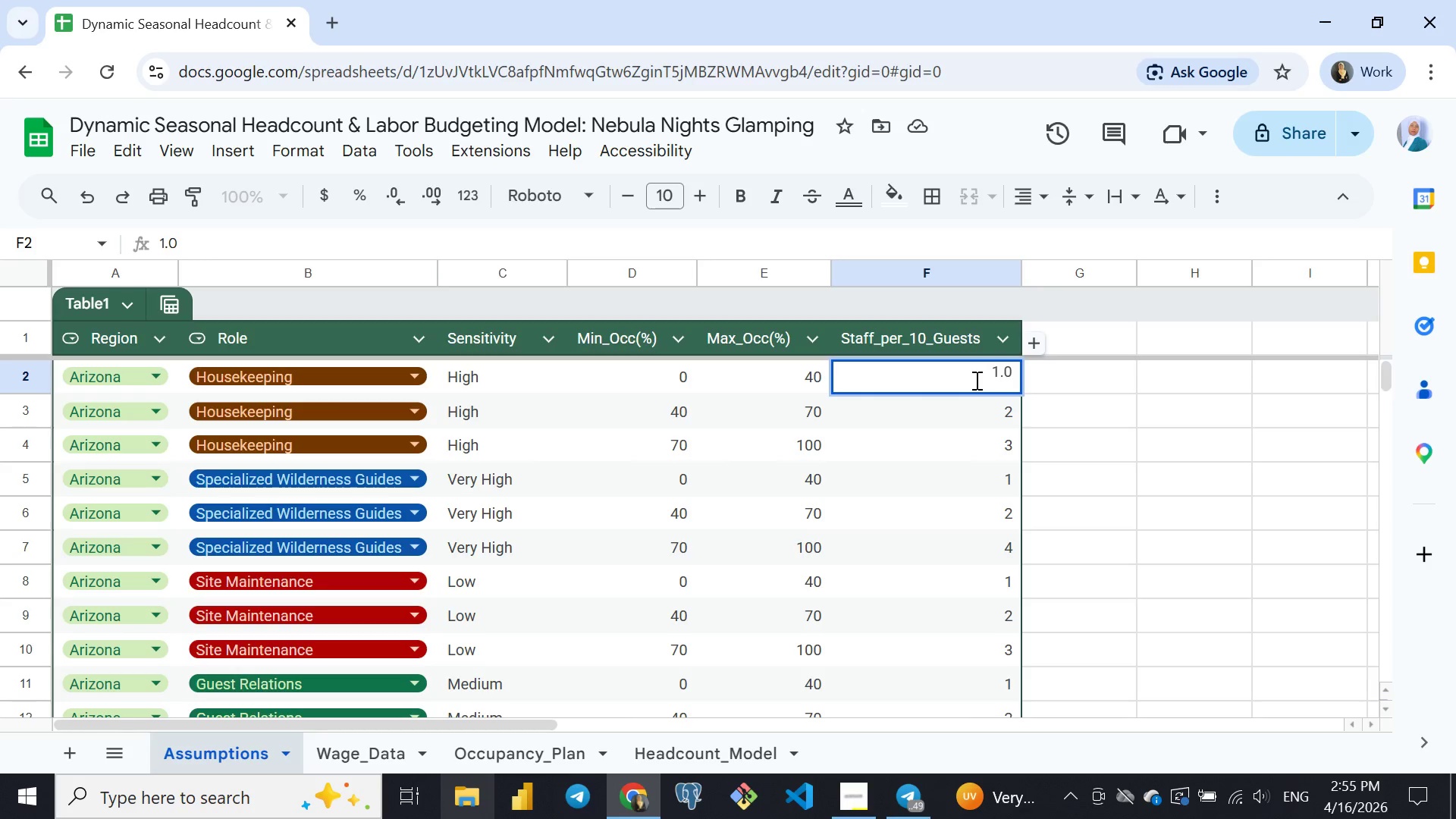 
key(0)
 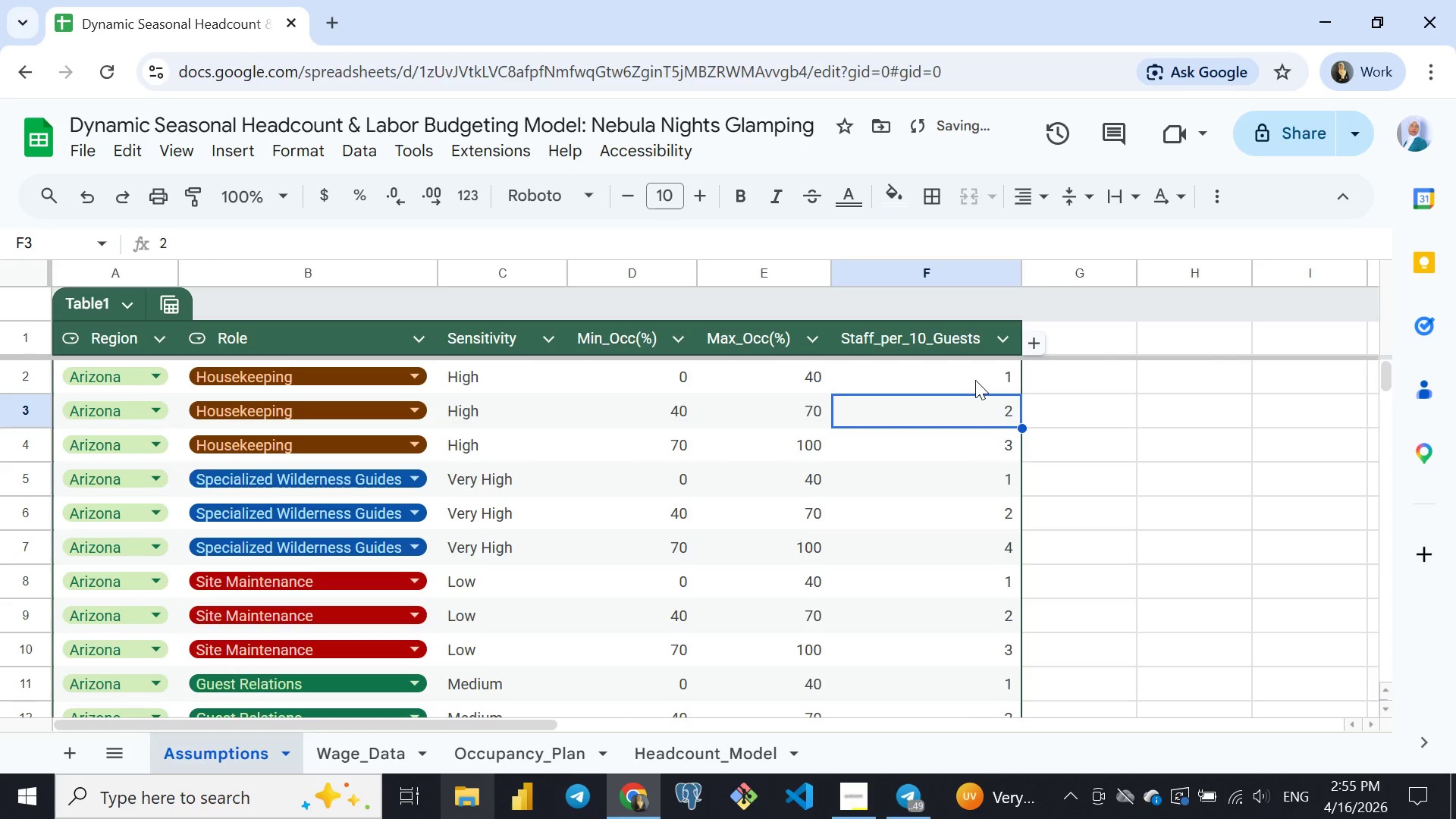 
key(Enter)
 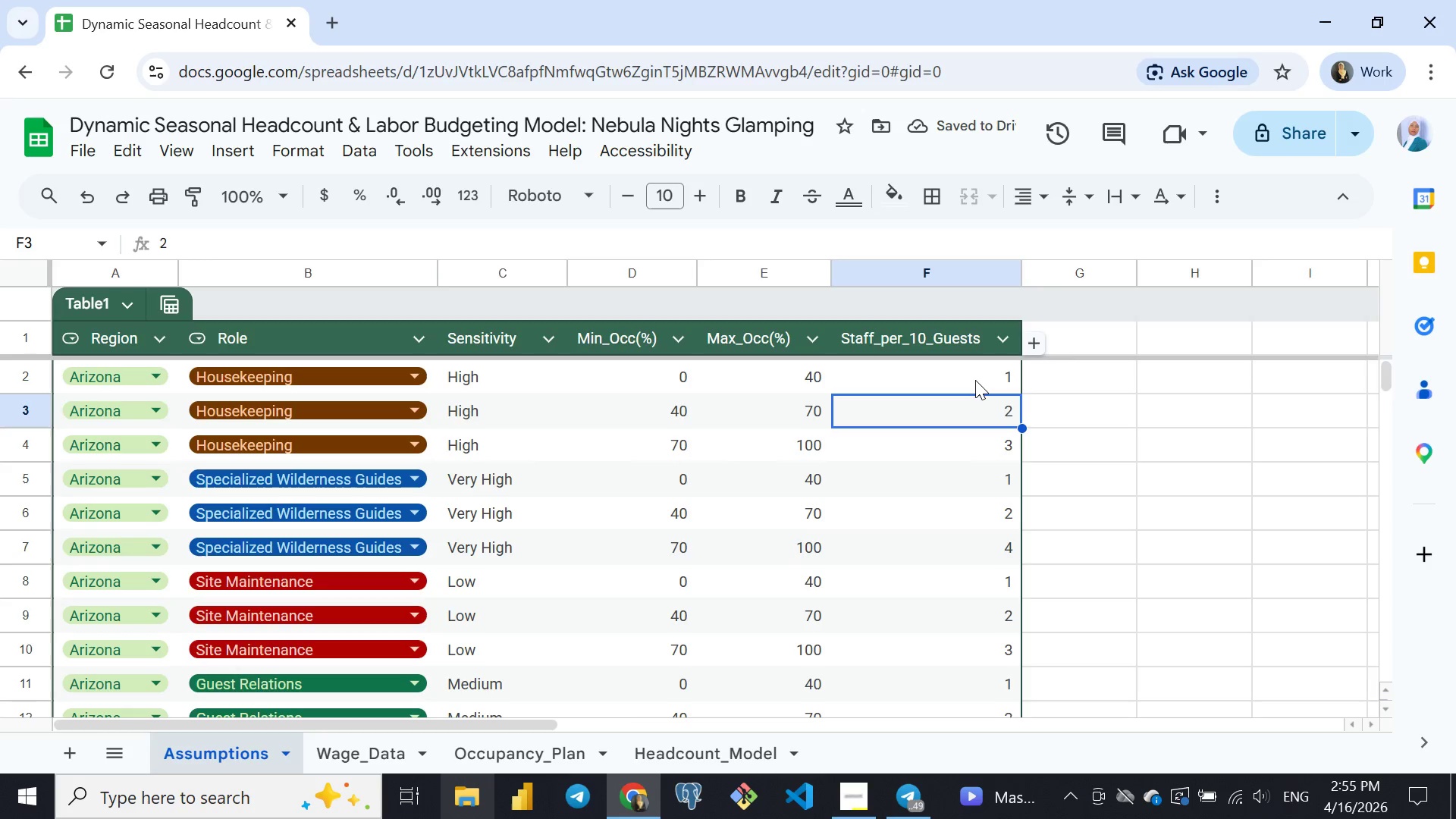 
key(1)
 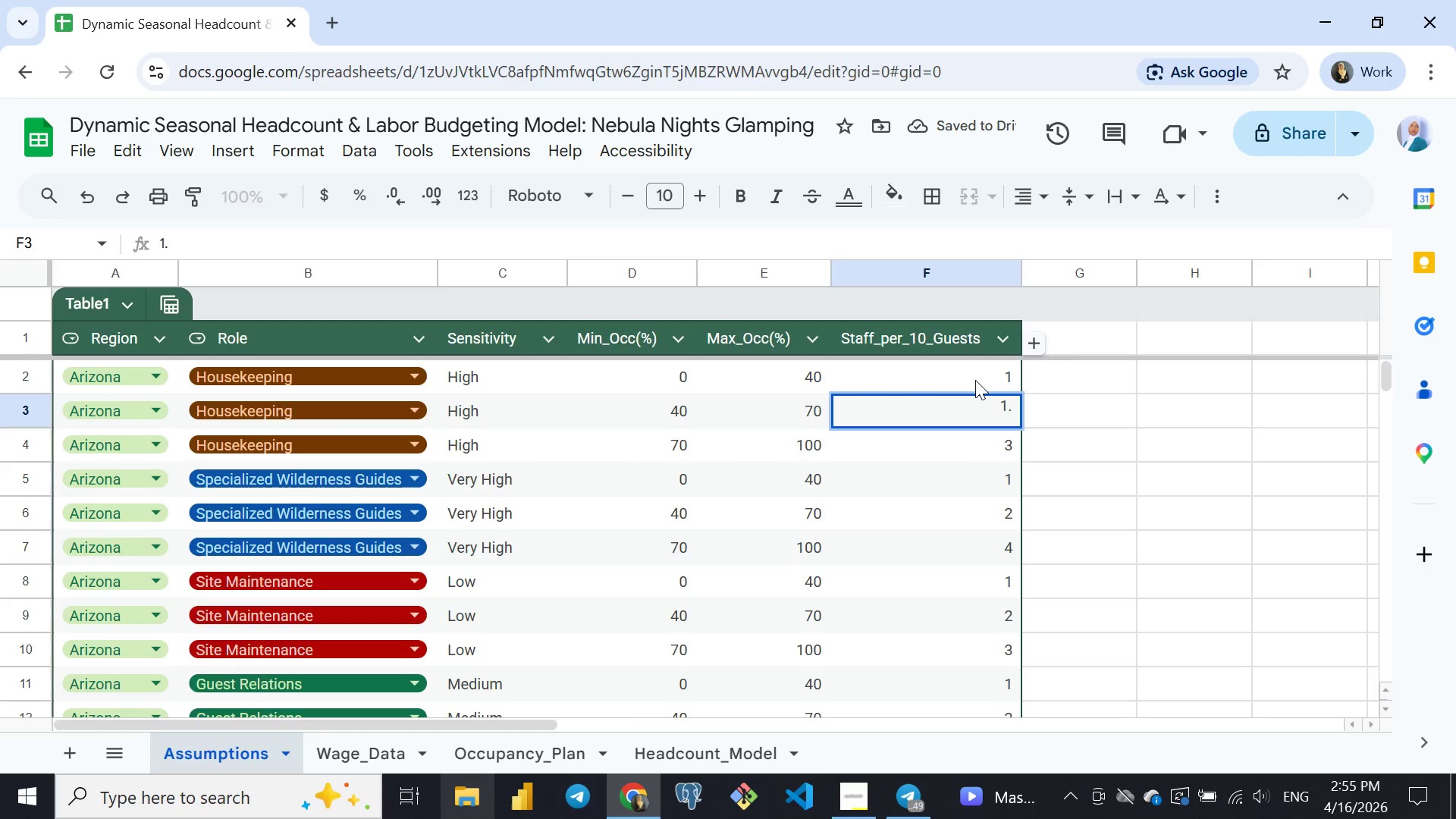 
key(Period)
 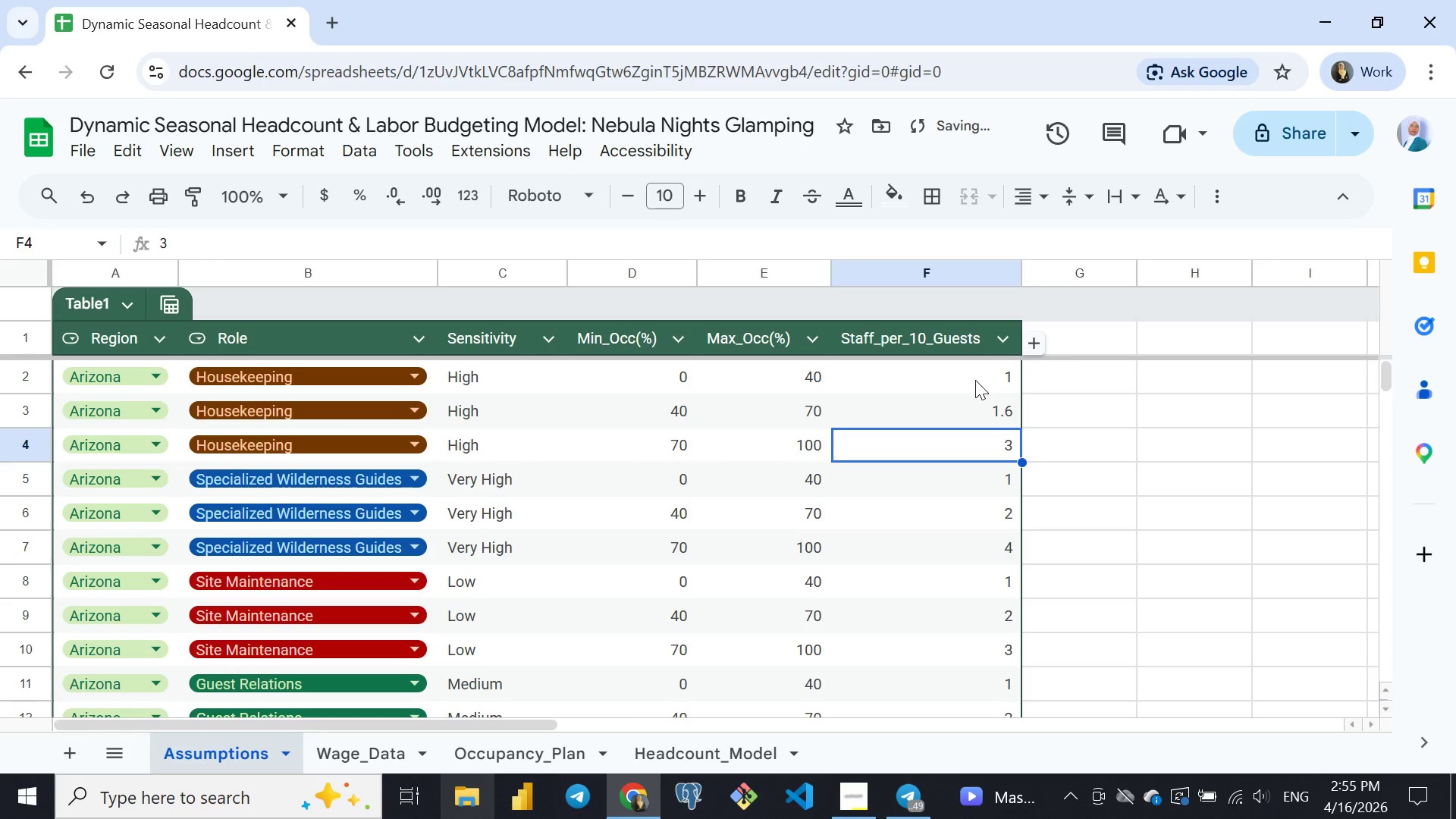 
key(6)
 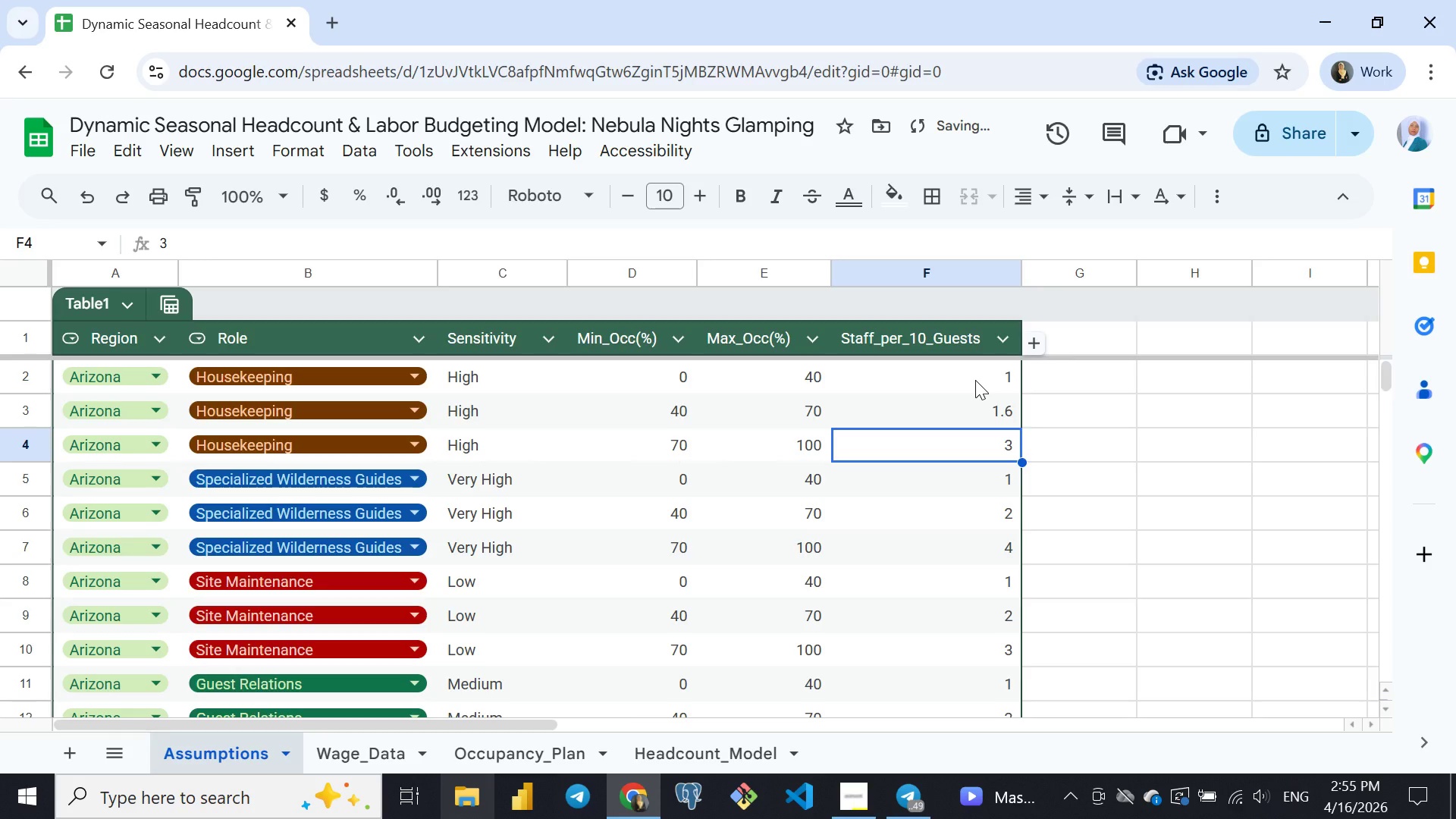 
key(Enter)
 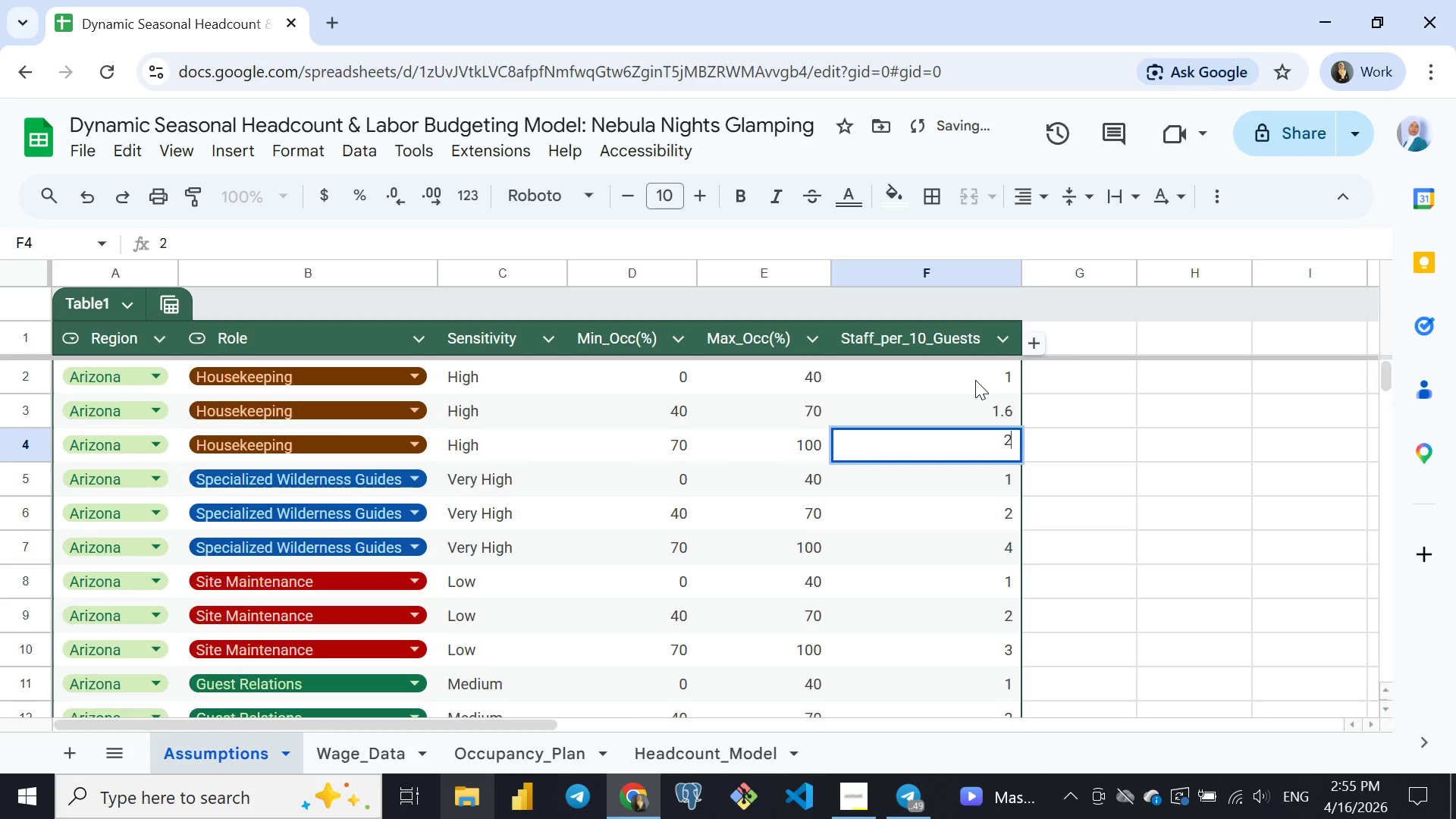 
key(2)
 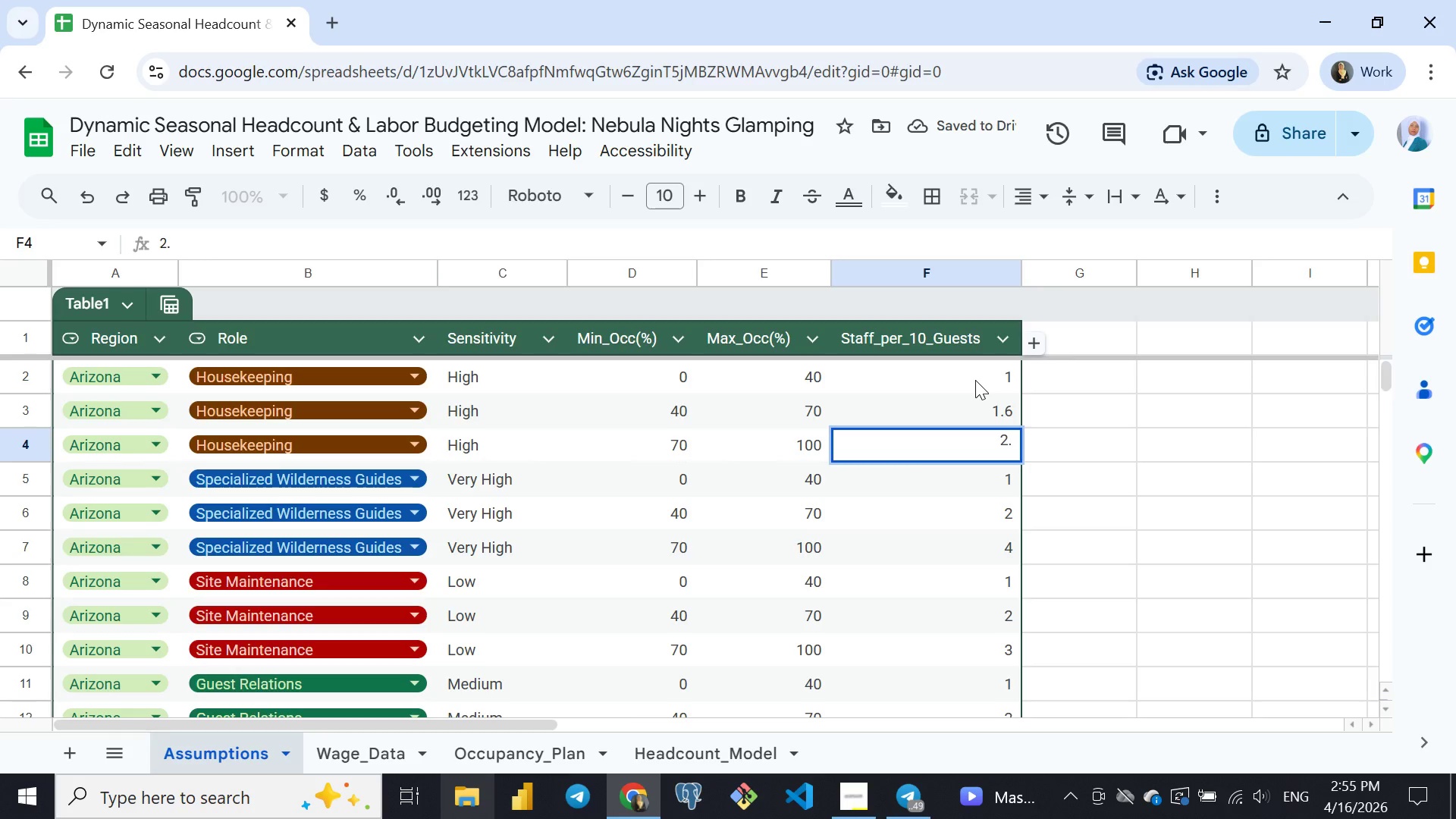 
key(Period)
 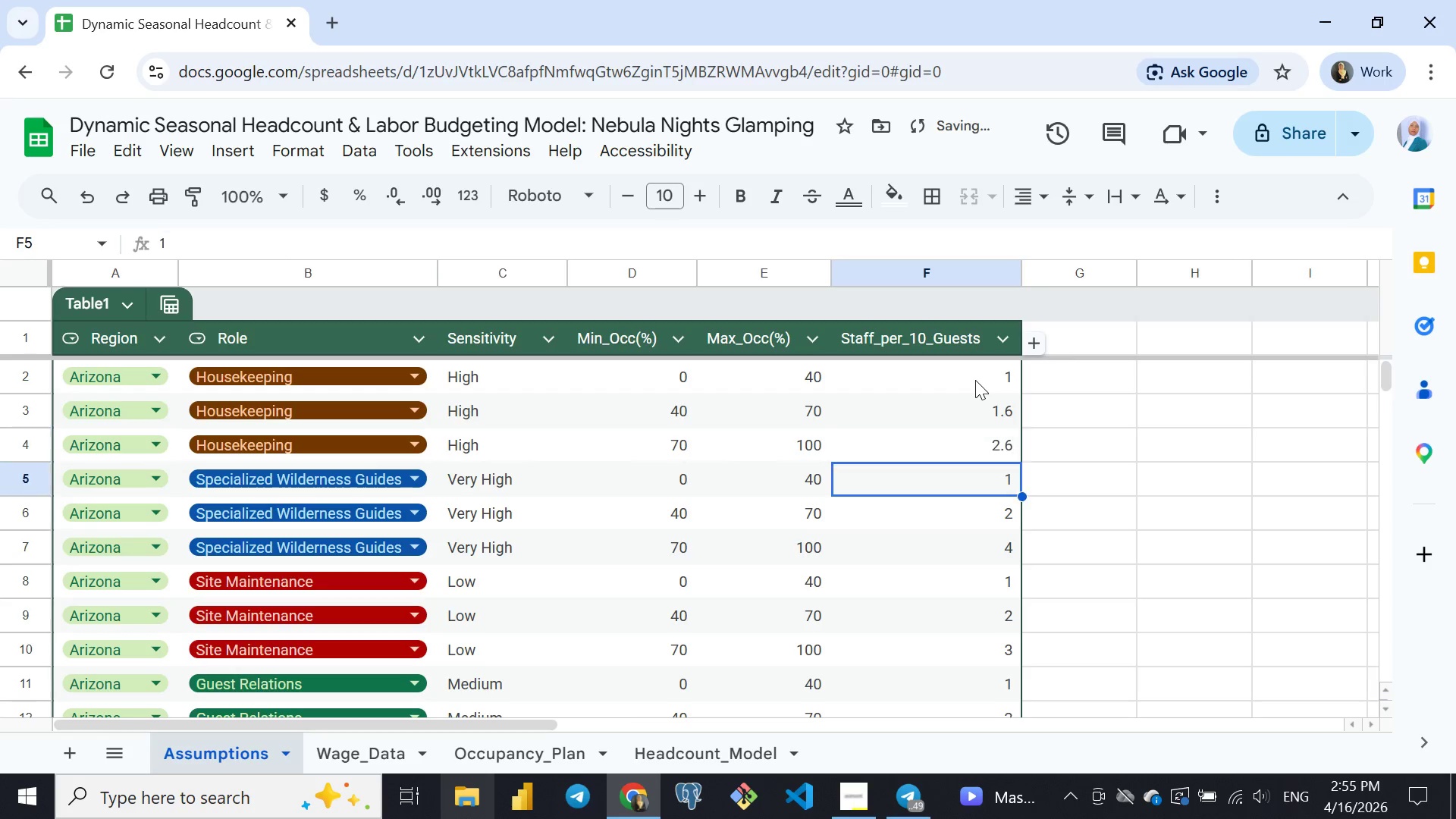 
key(6)
 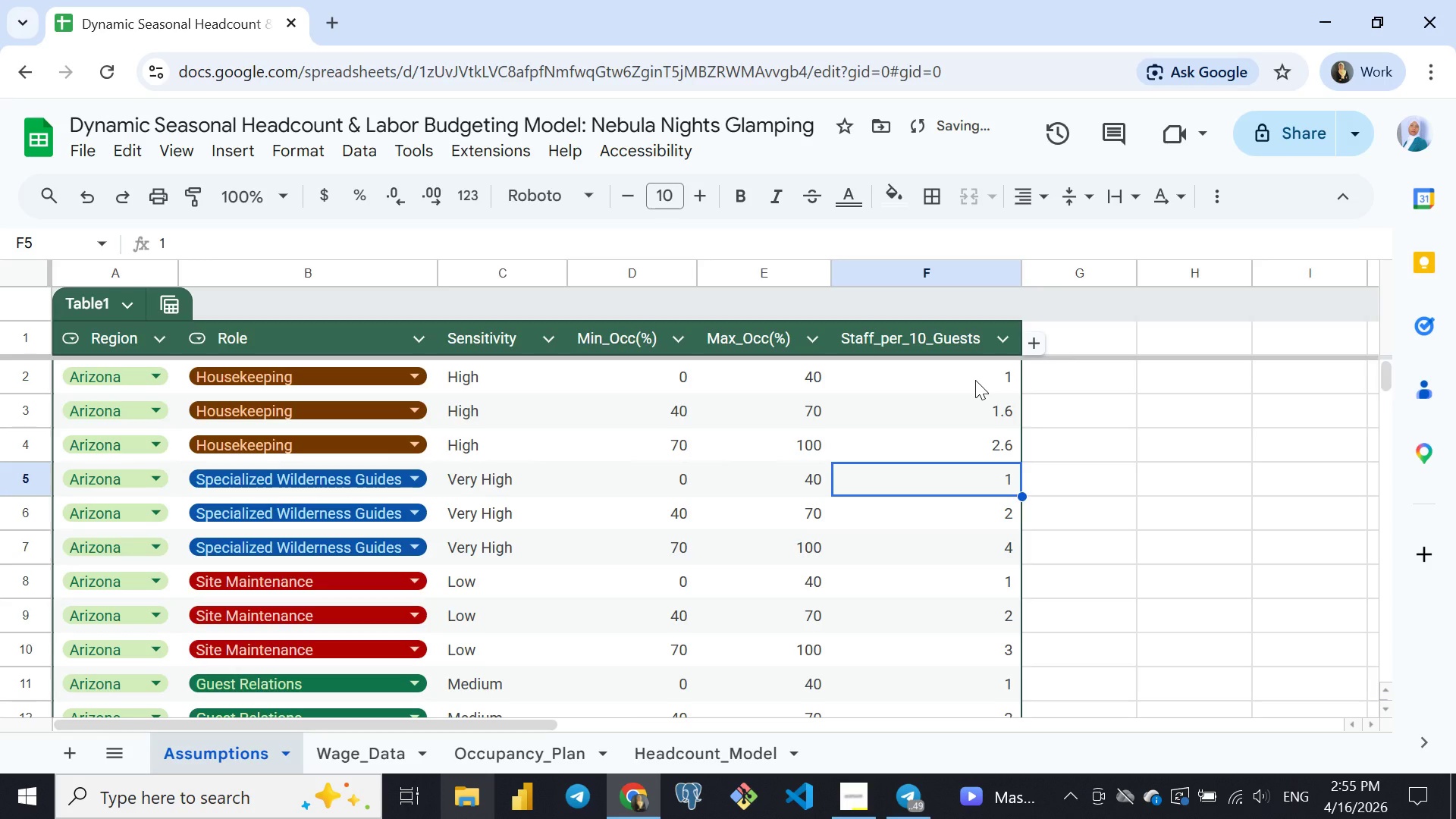 
key(Enter)
 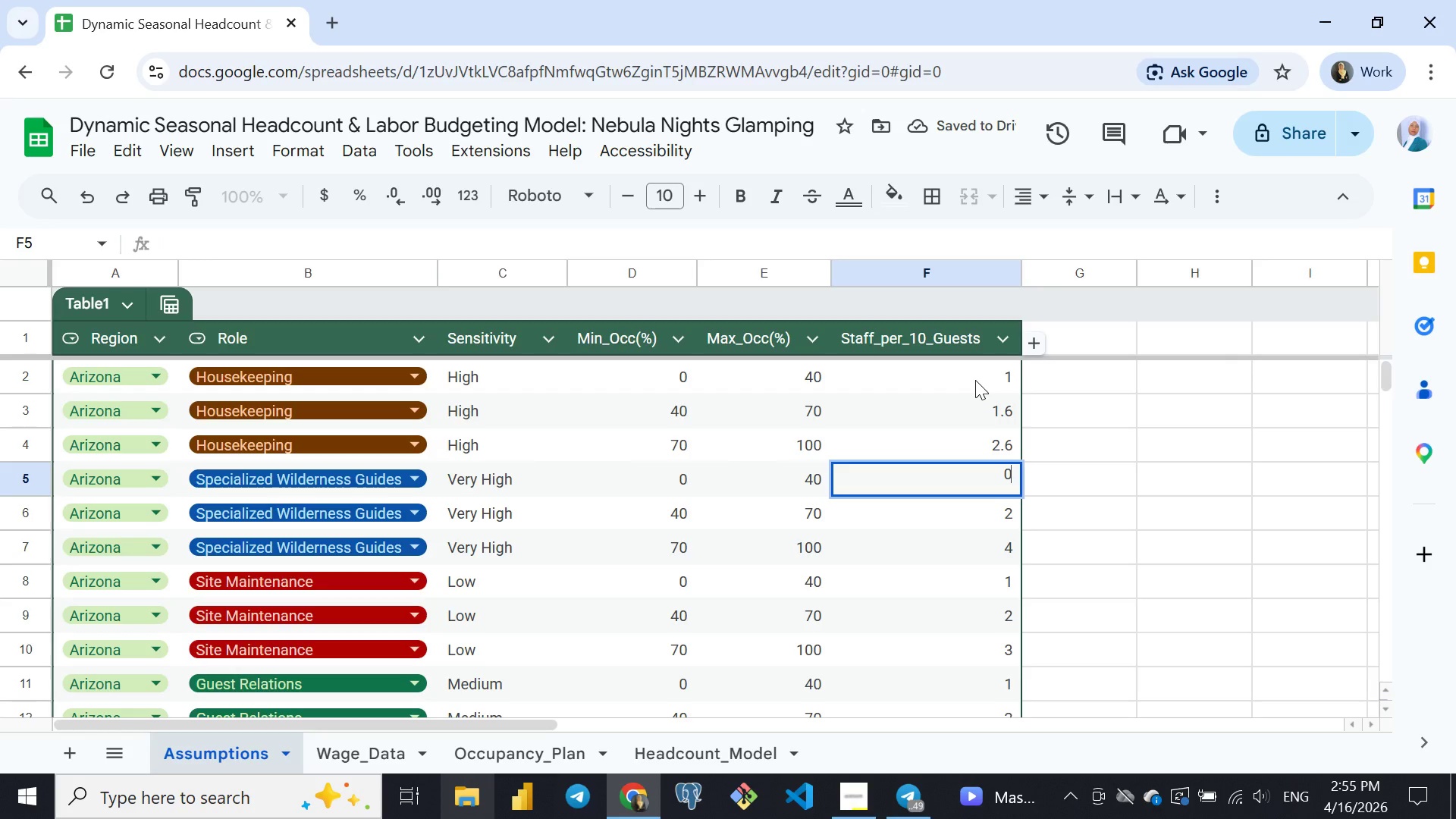 
key(0)
 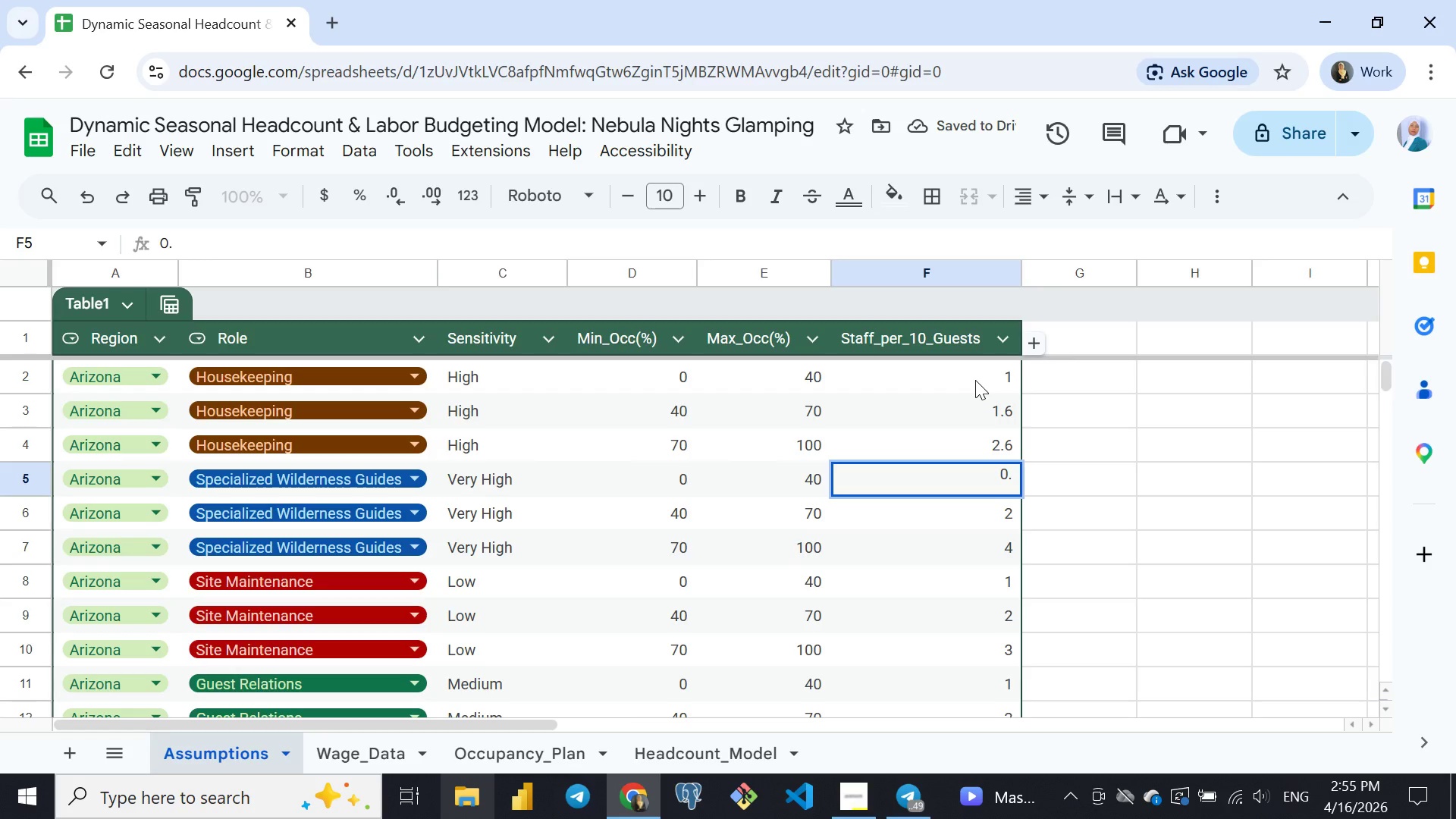 
key(Period)
 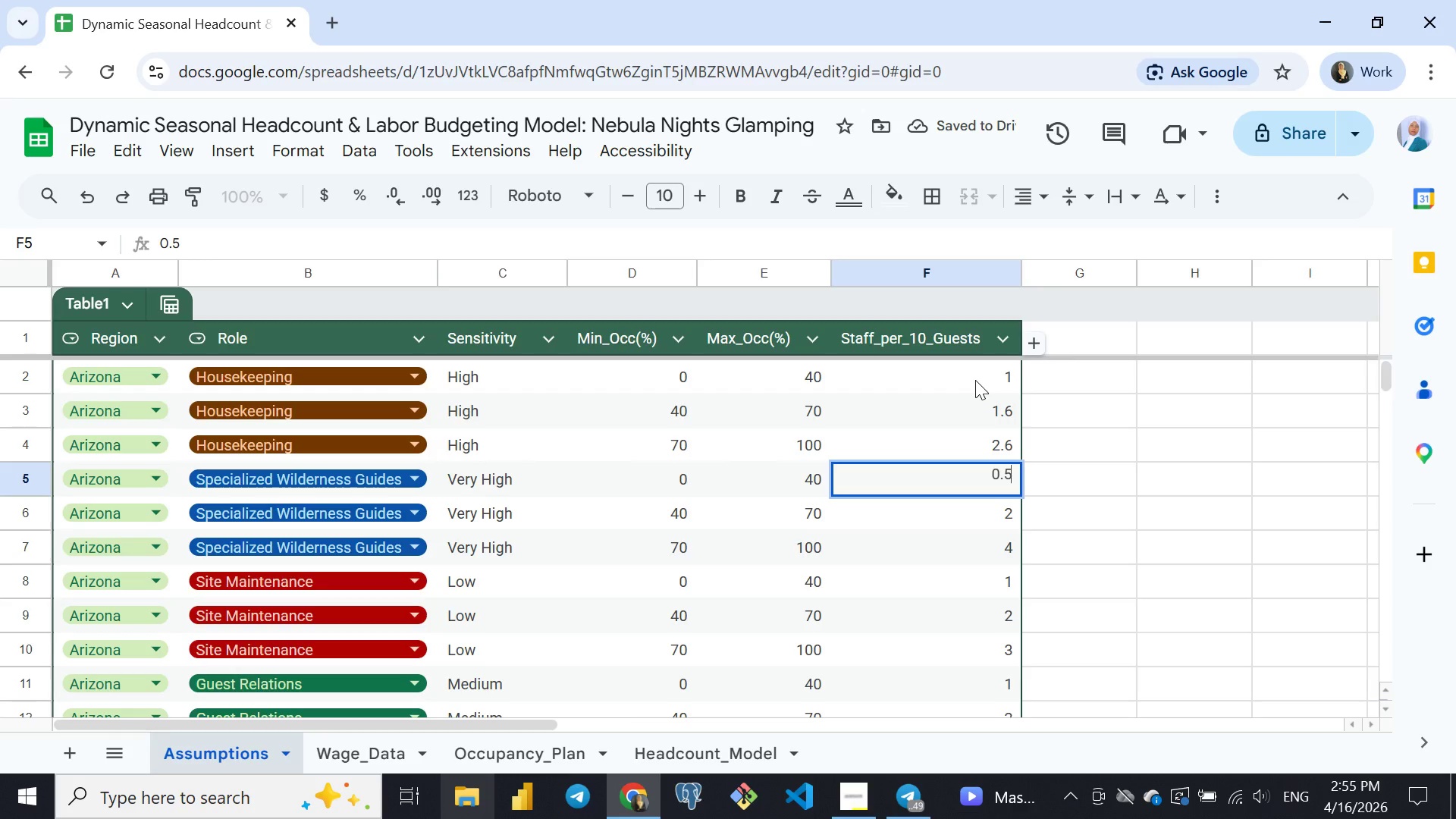 
key(5)
 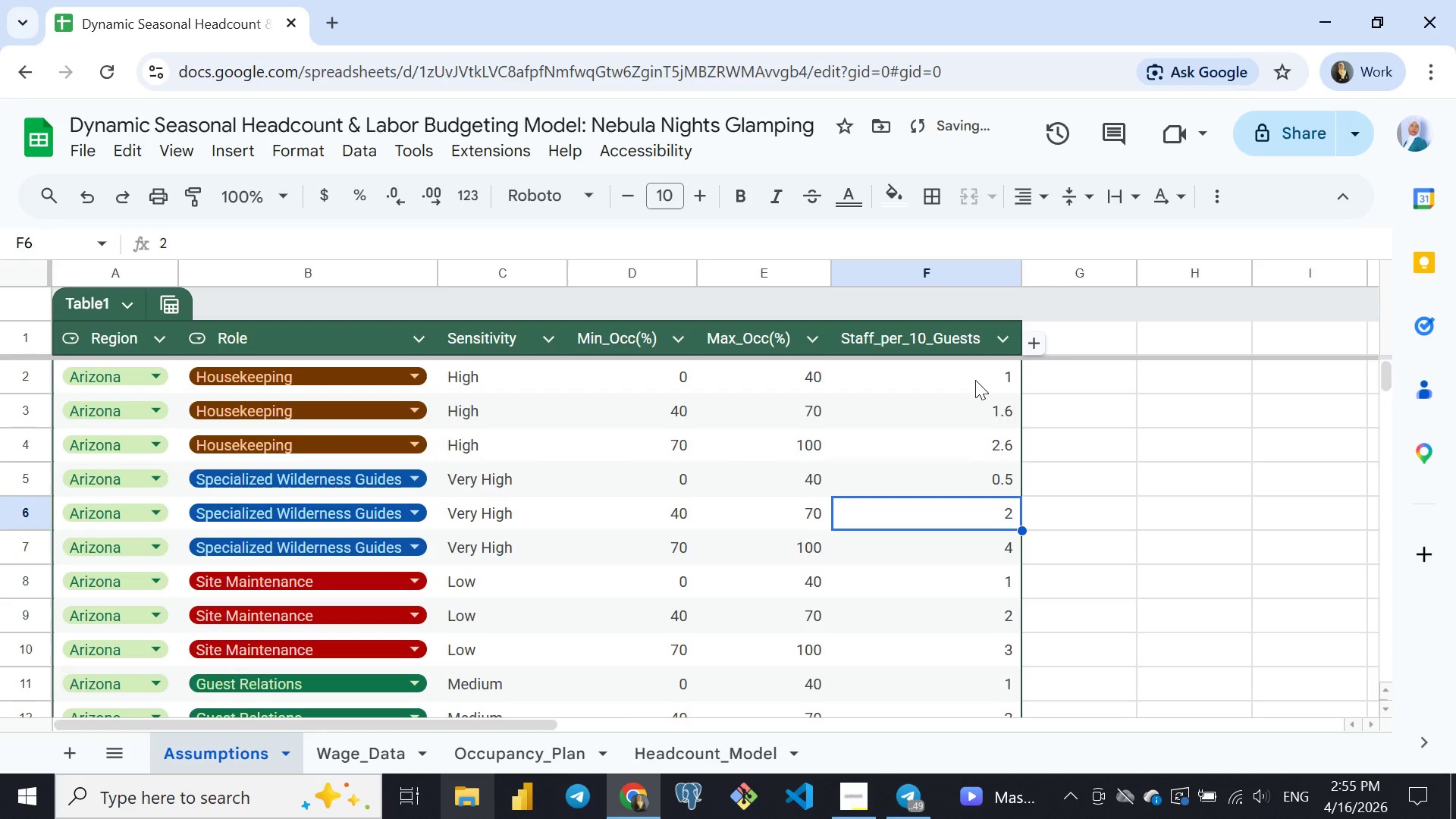 
key(Enter)
 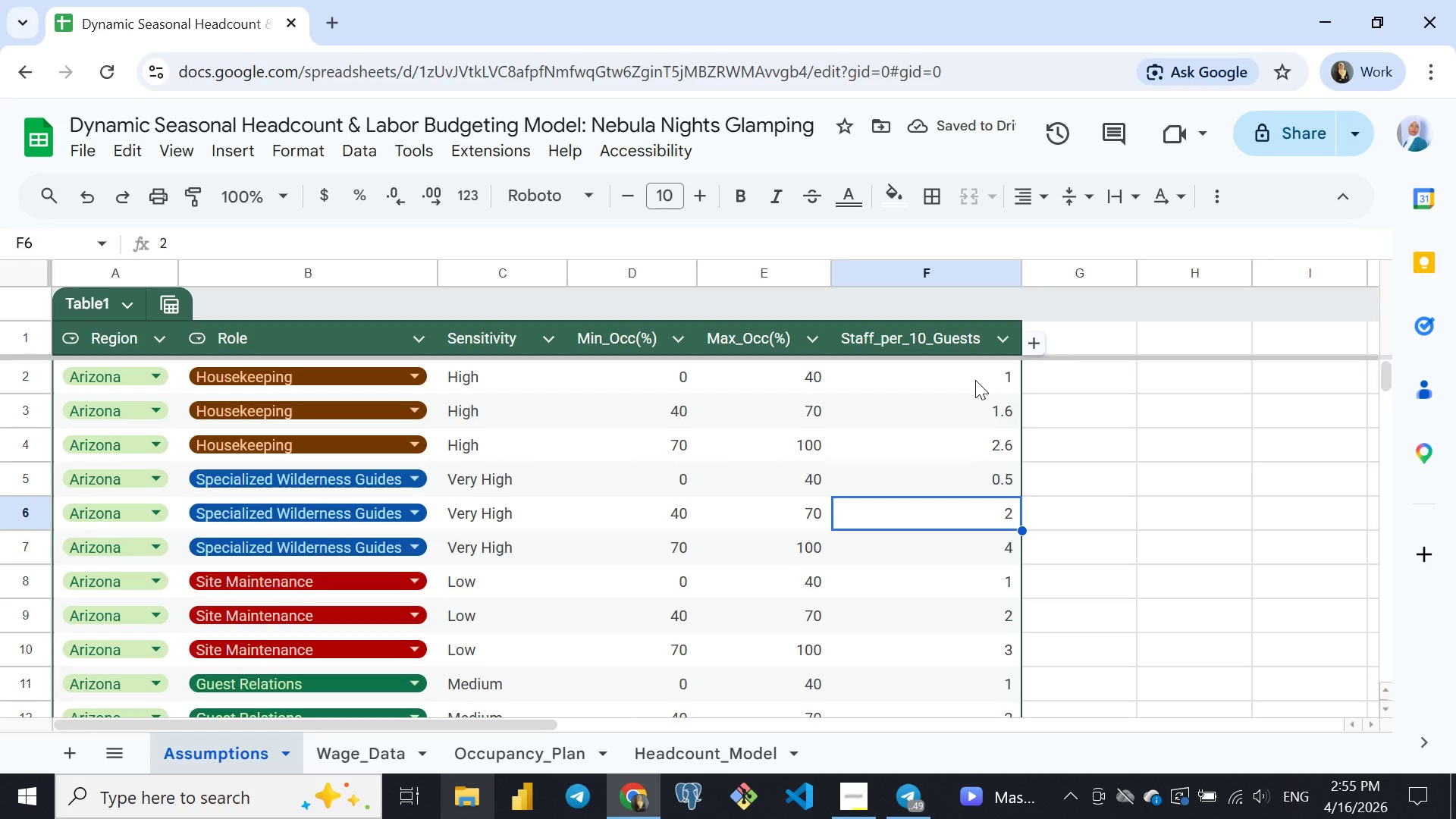 
key(1)
 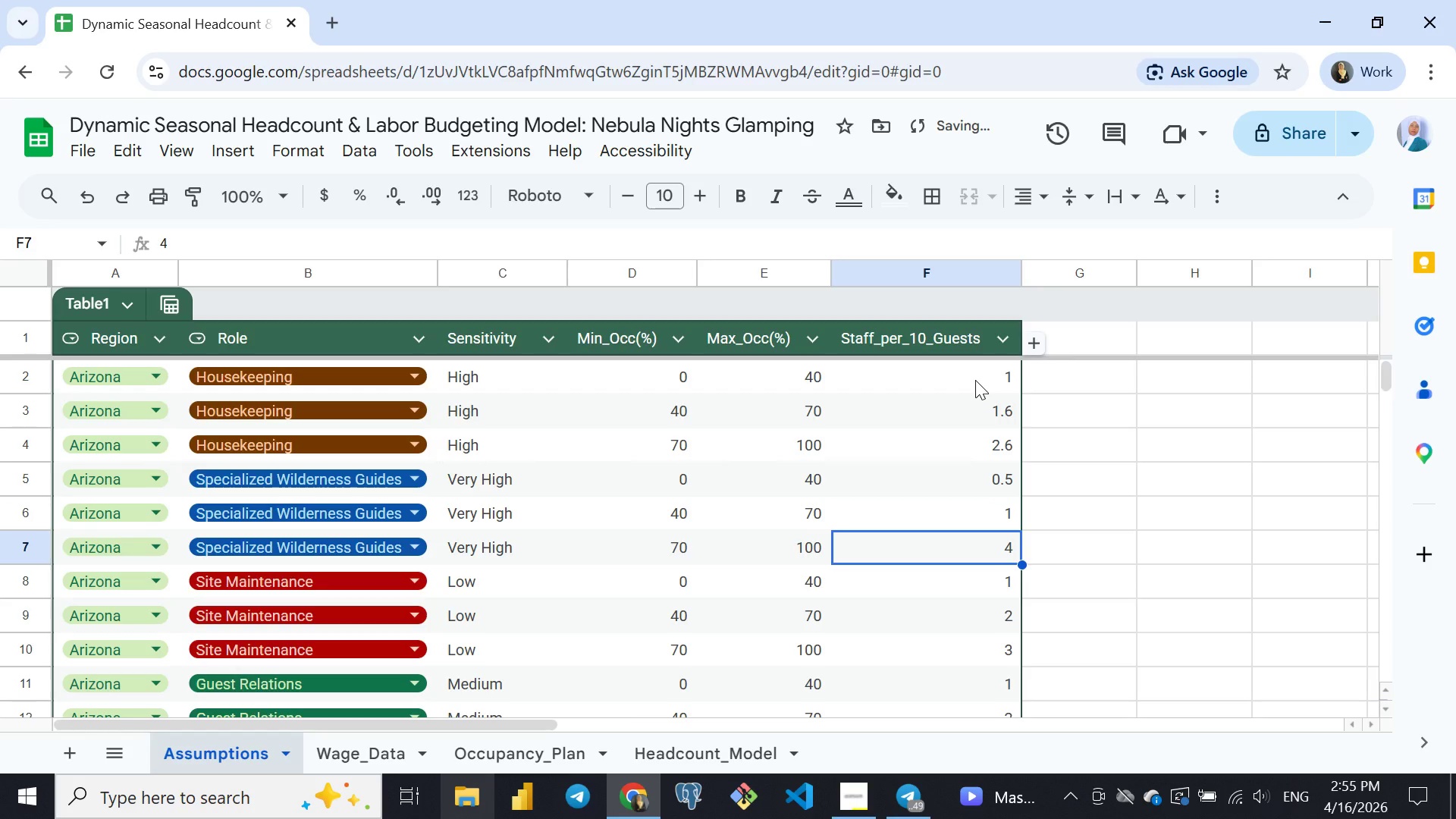 
key(Enter)
 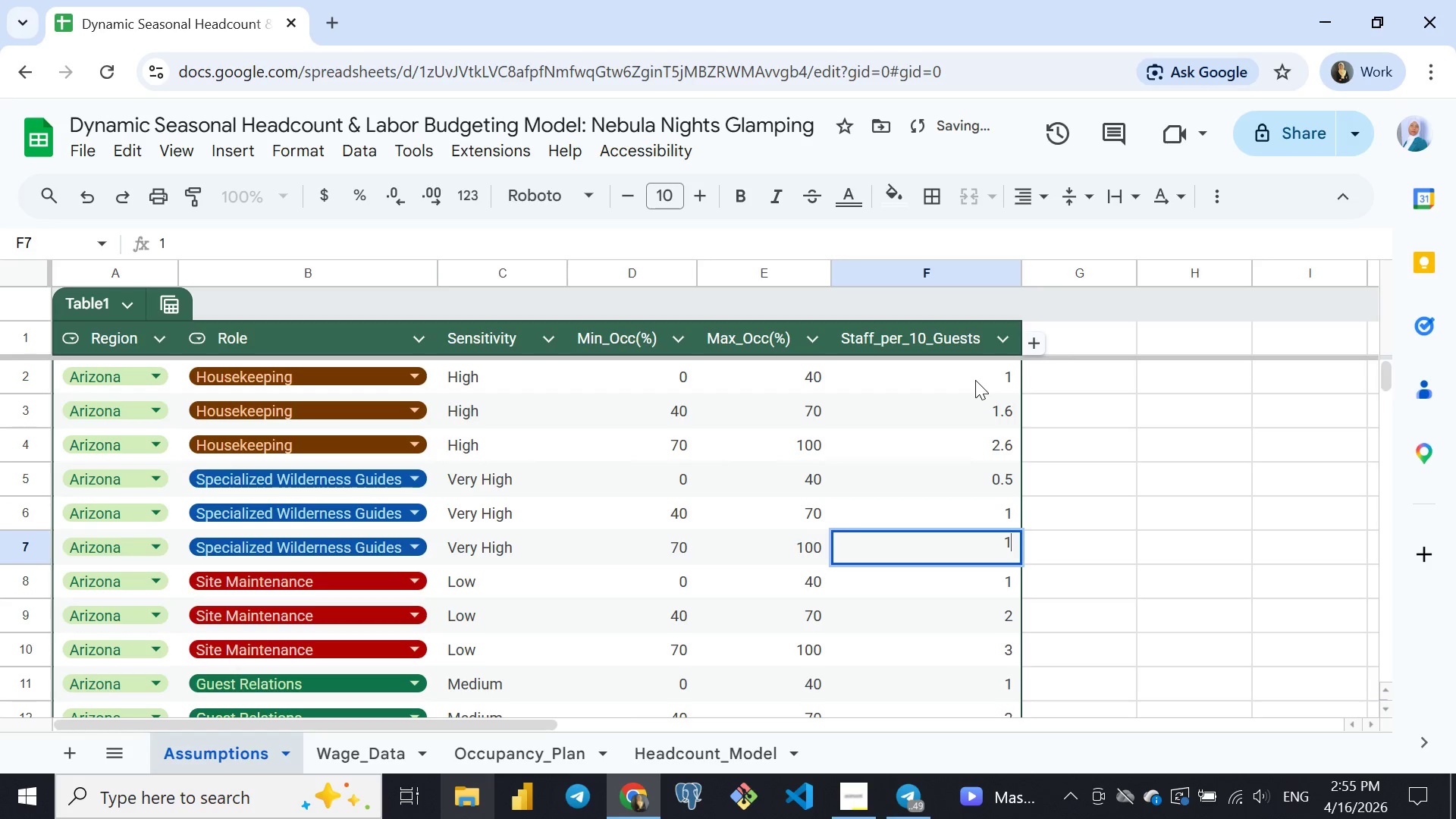 
key(1)
 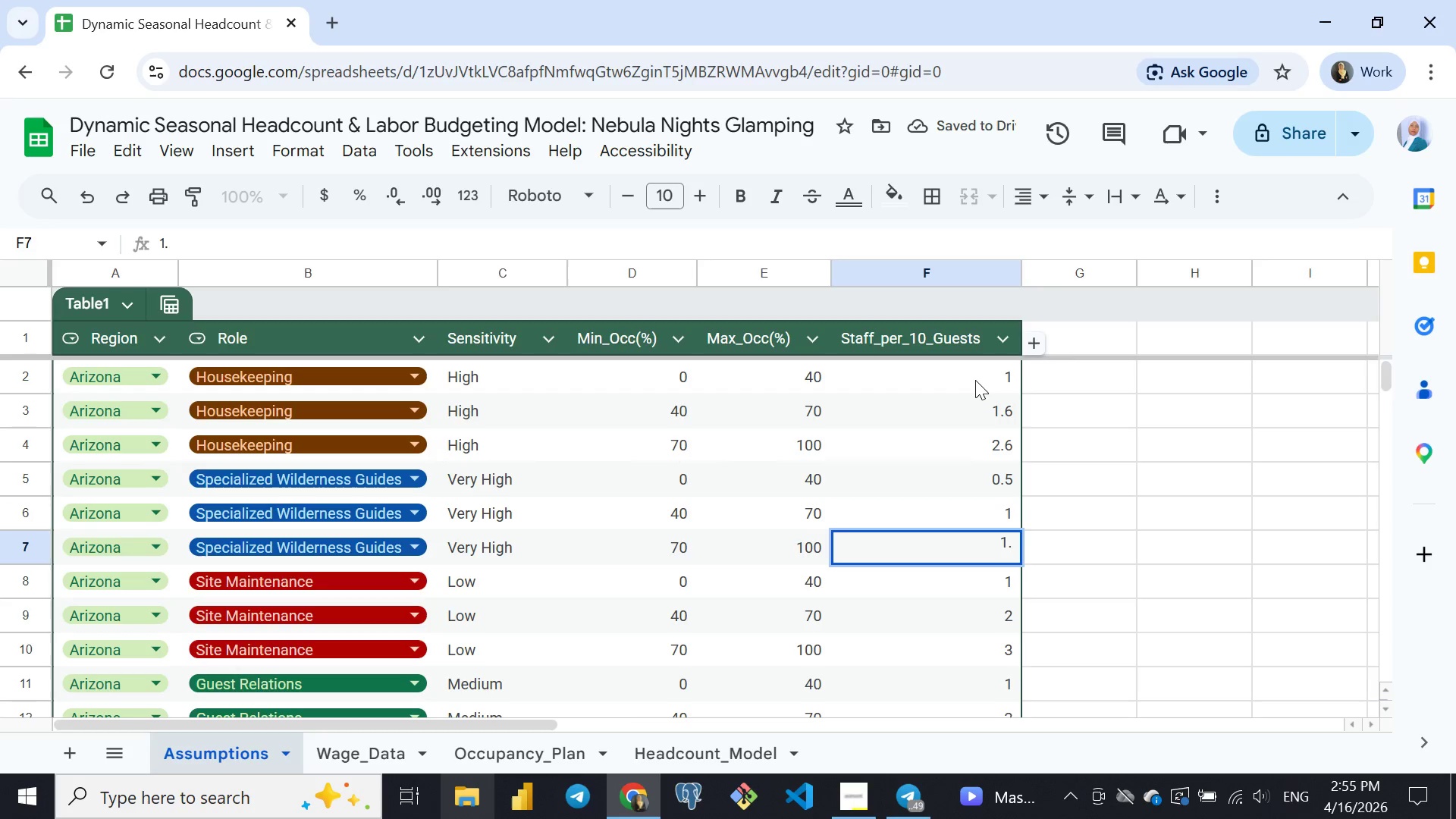 
key(Period)
 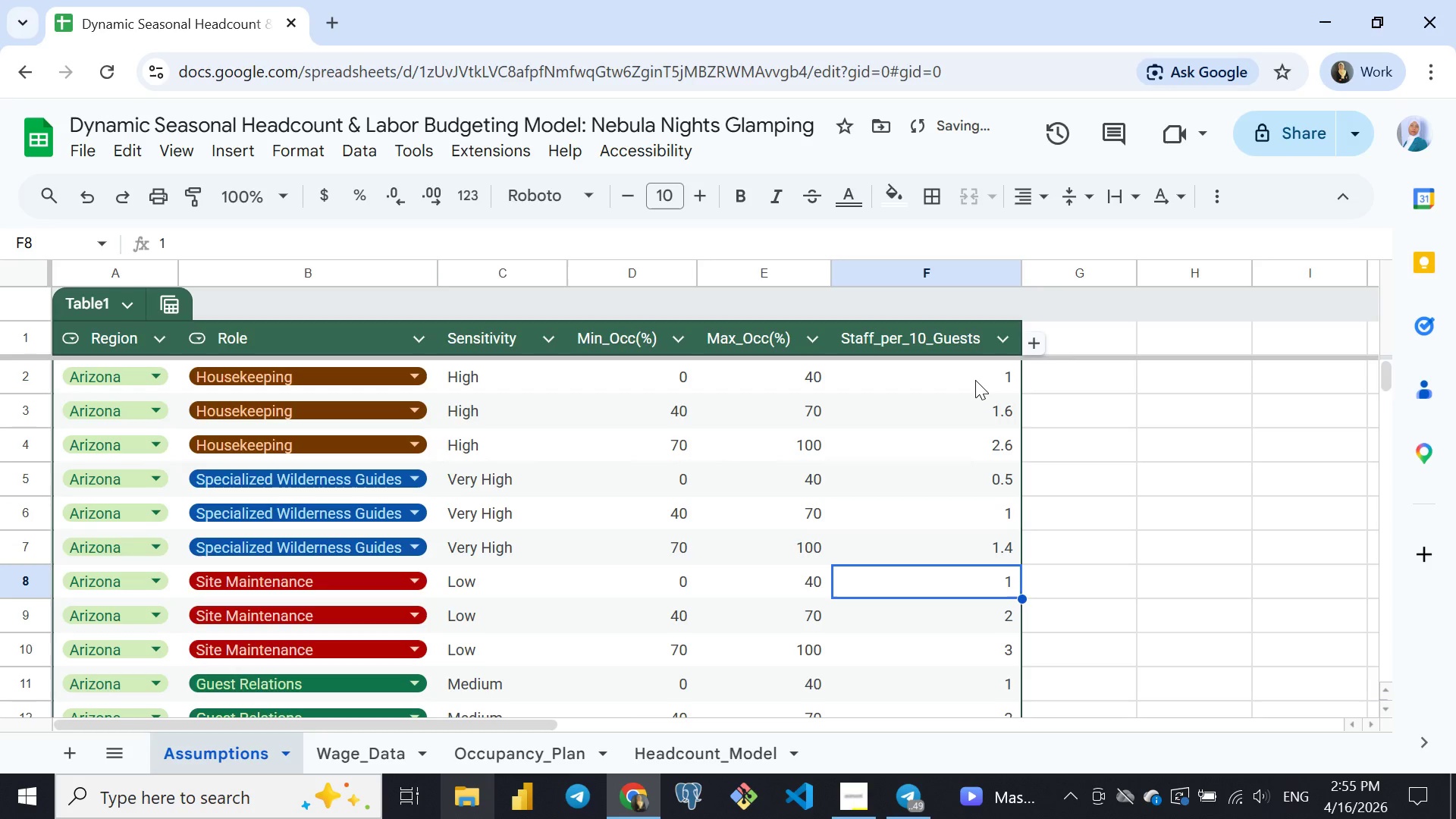 
key(4)
 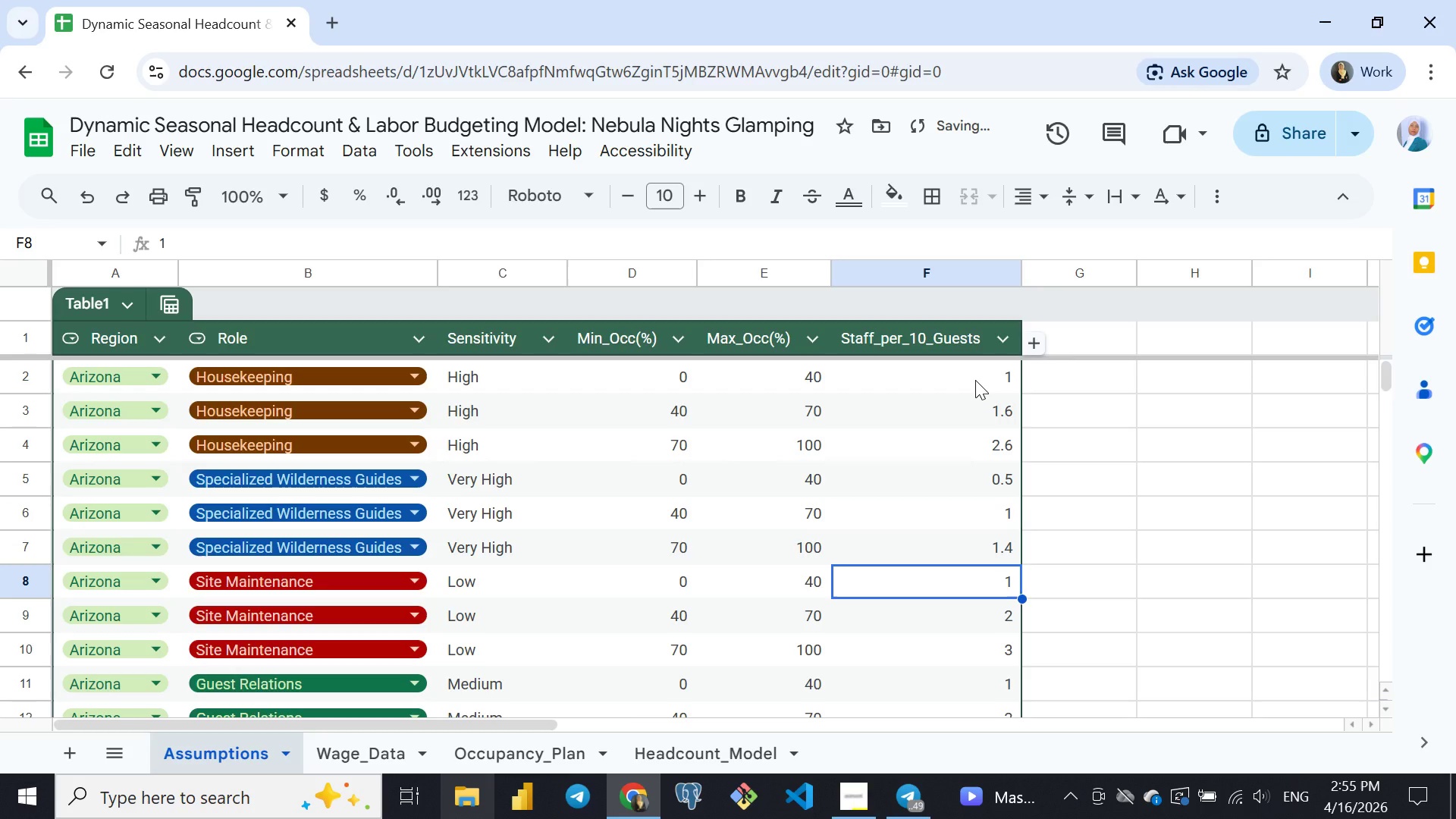 
key(Enter)
 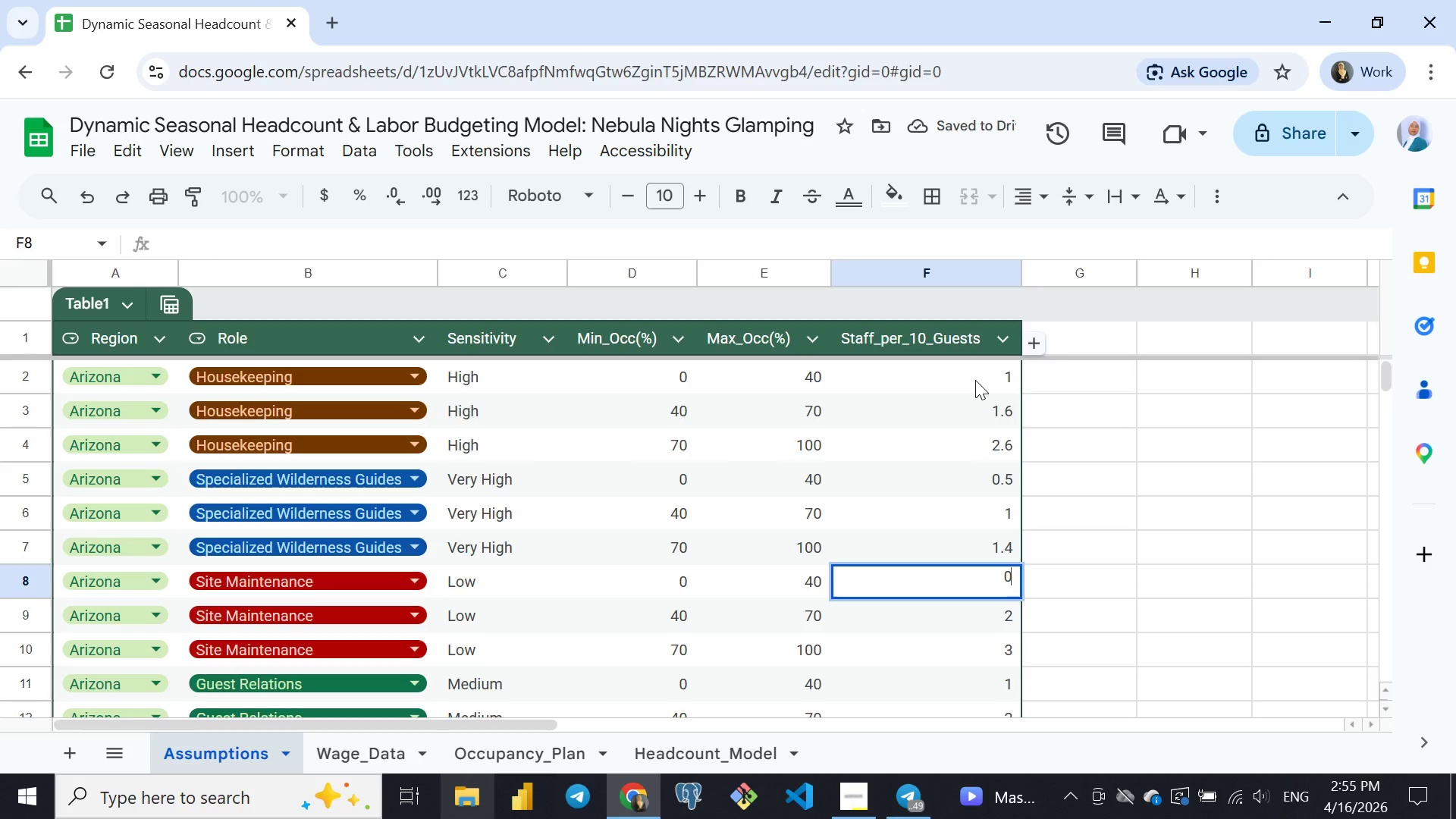 
key(0)
 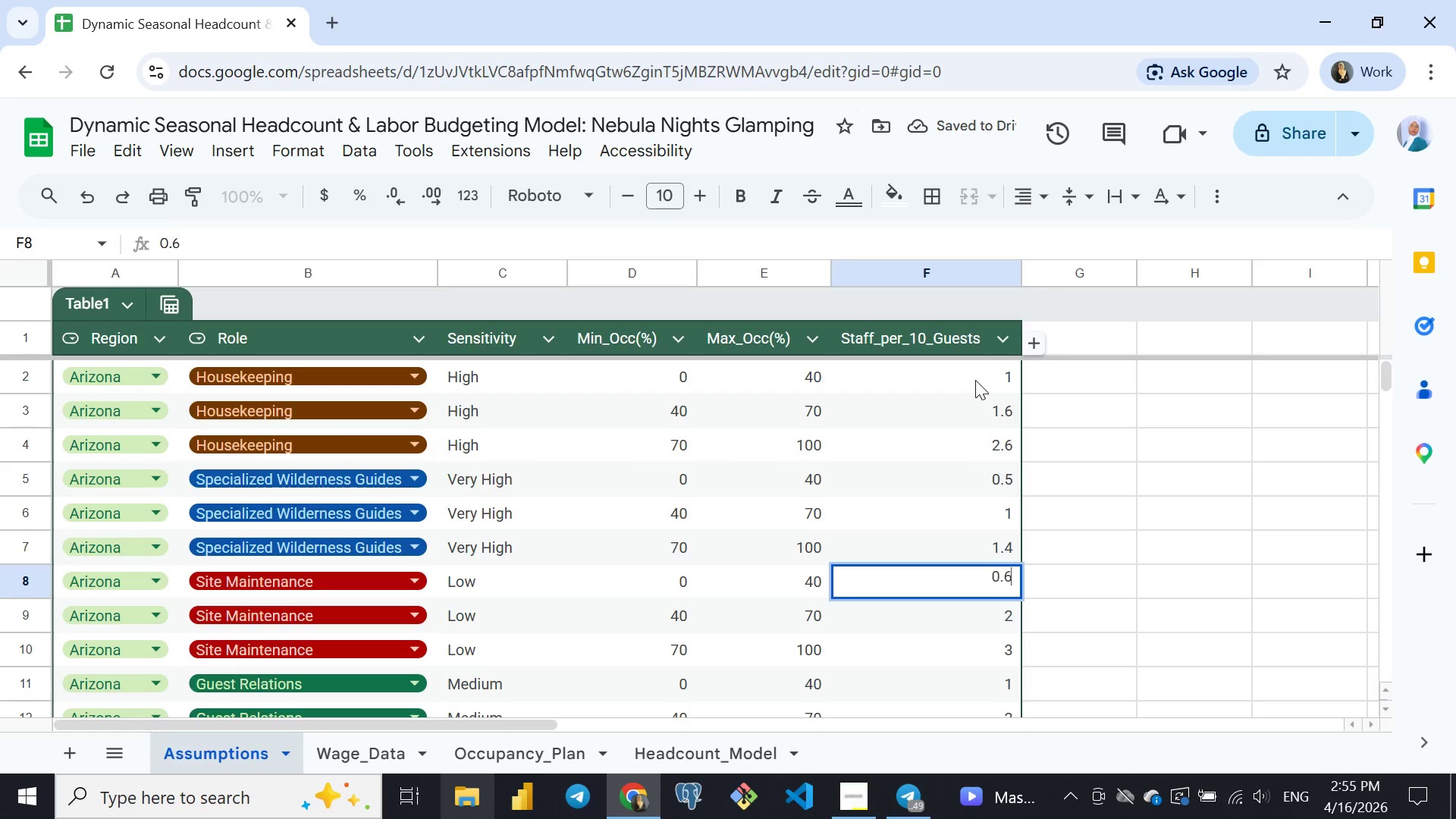 
key(Period)
 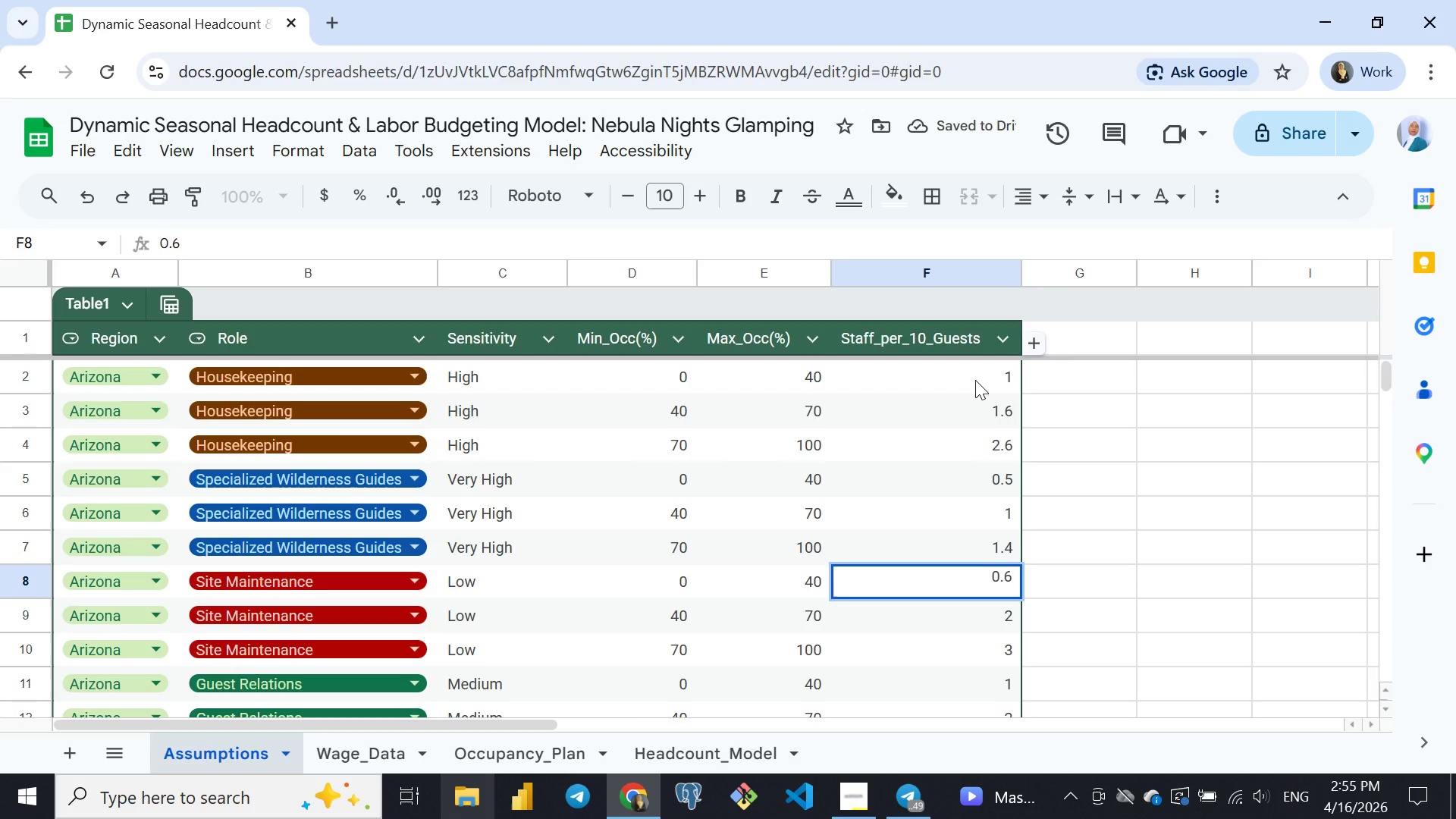 
key(6)
 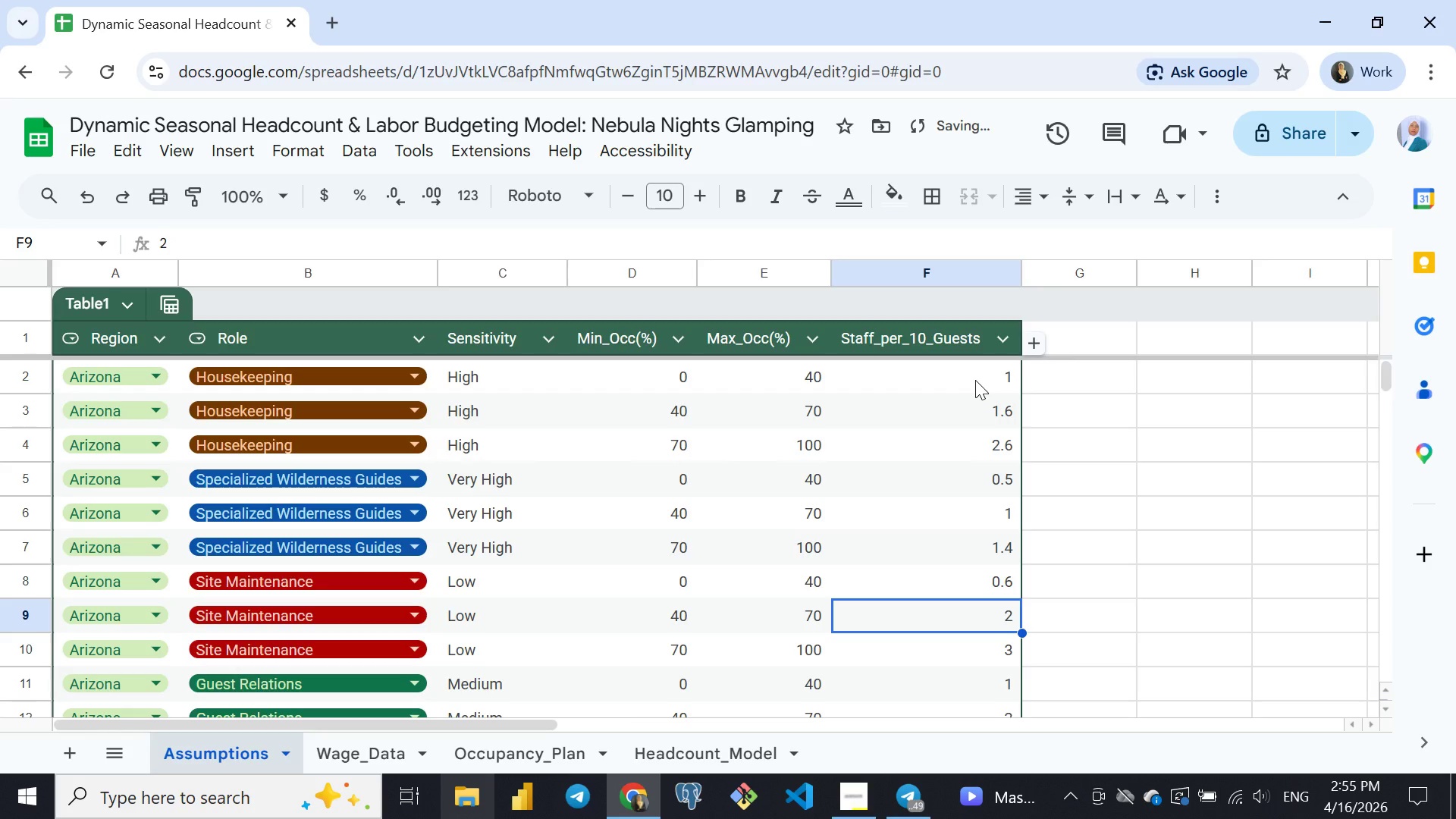 
key(Enter)
 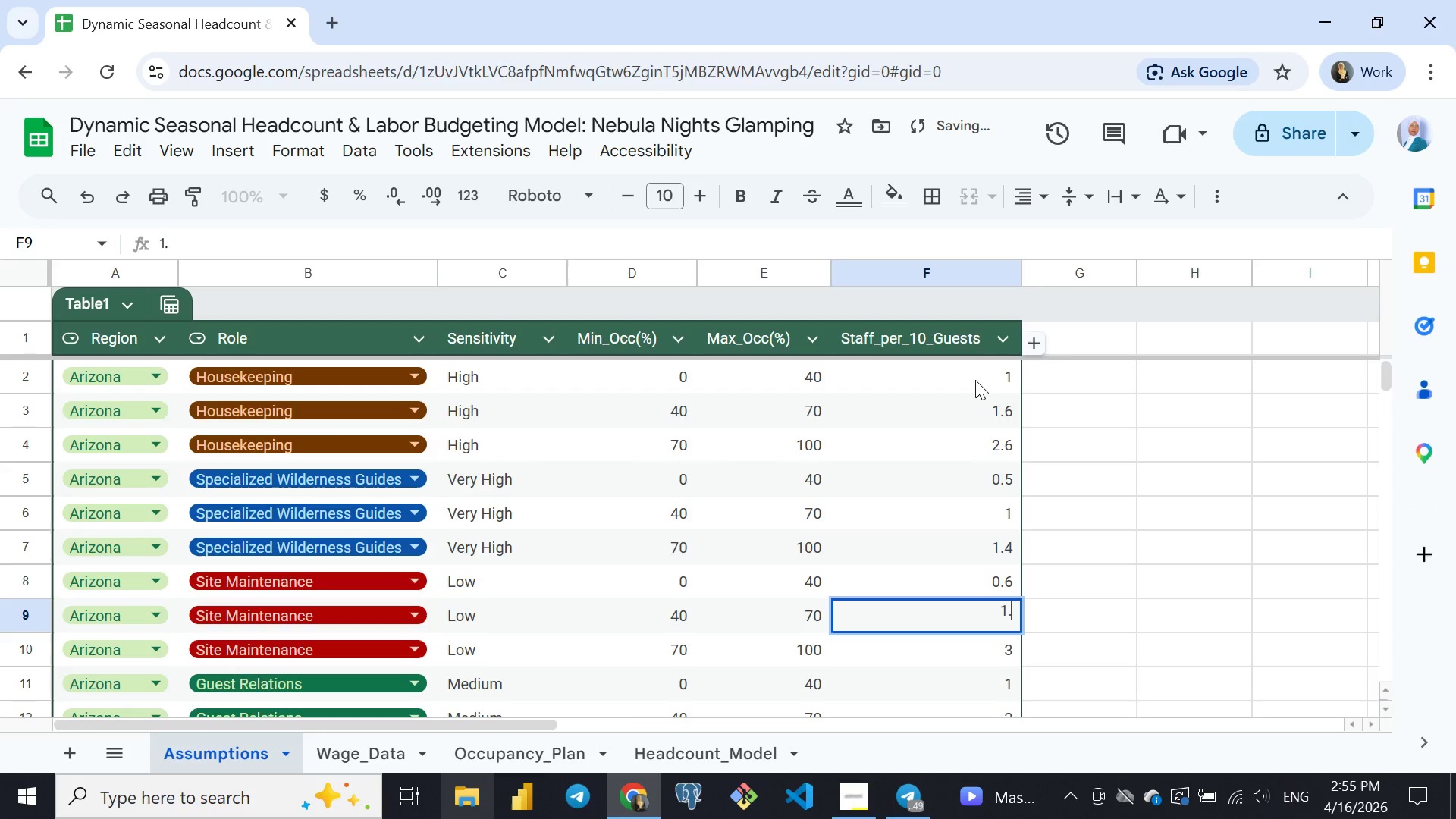 
key(1)
 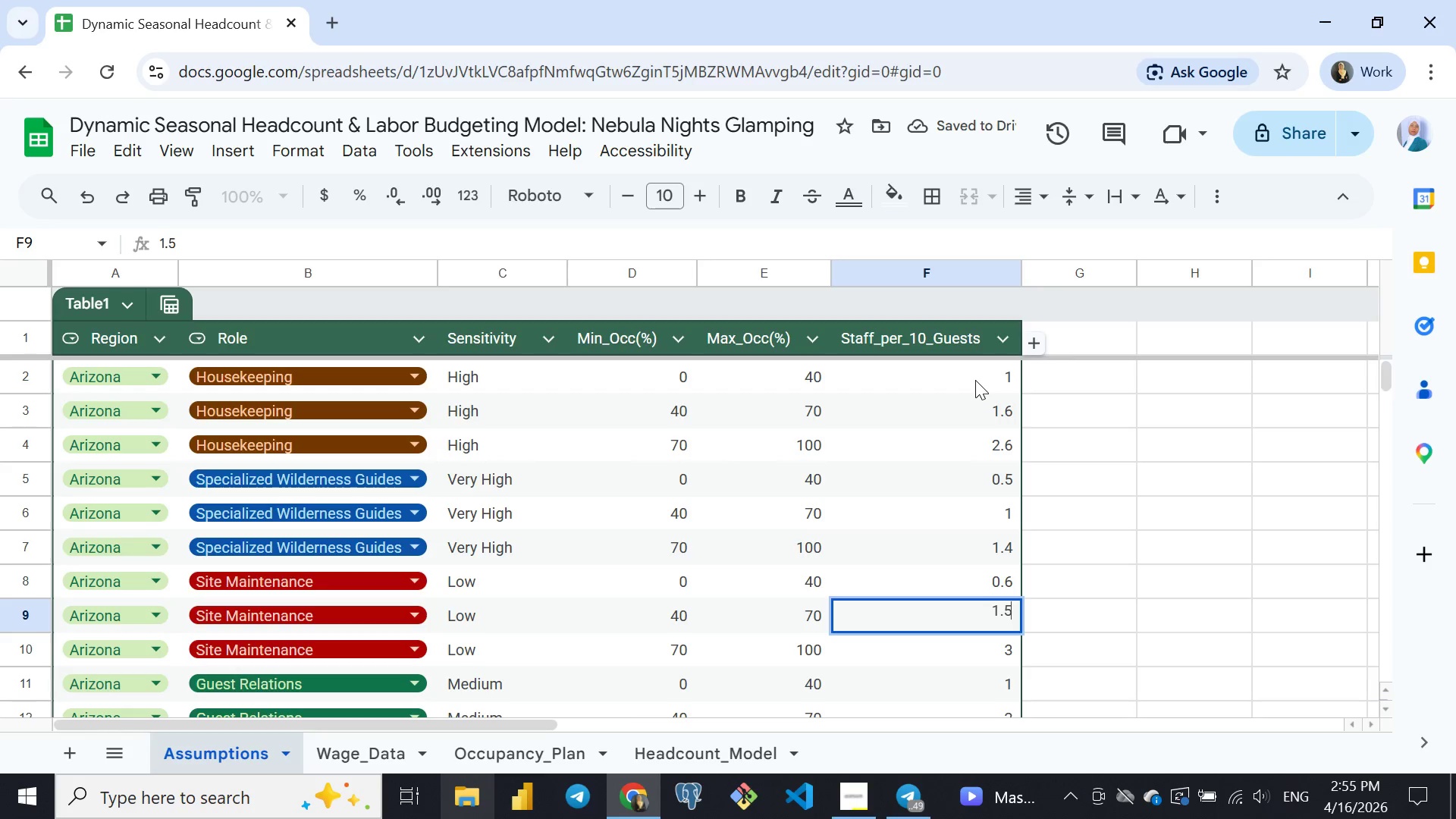 
key(Period)
 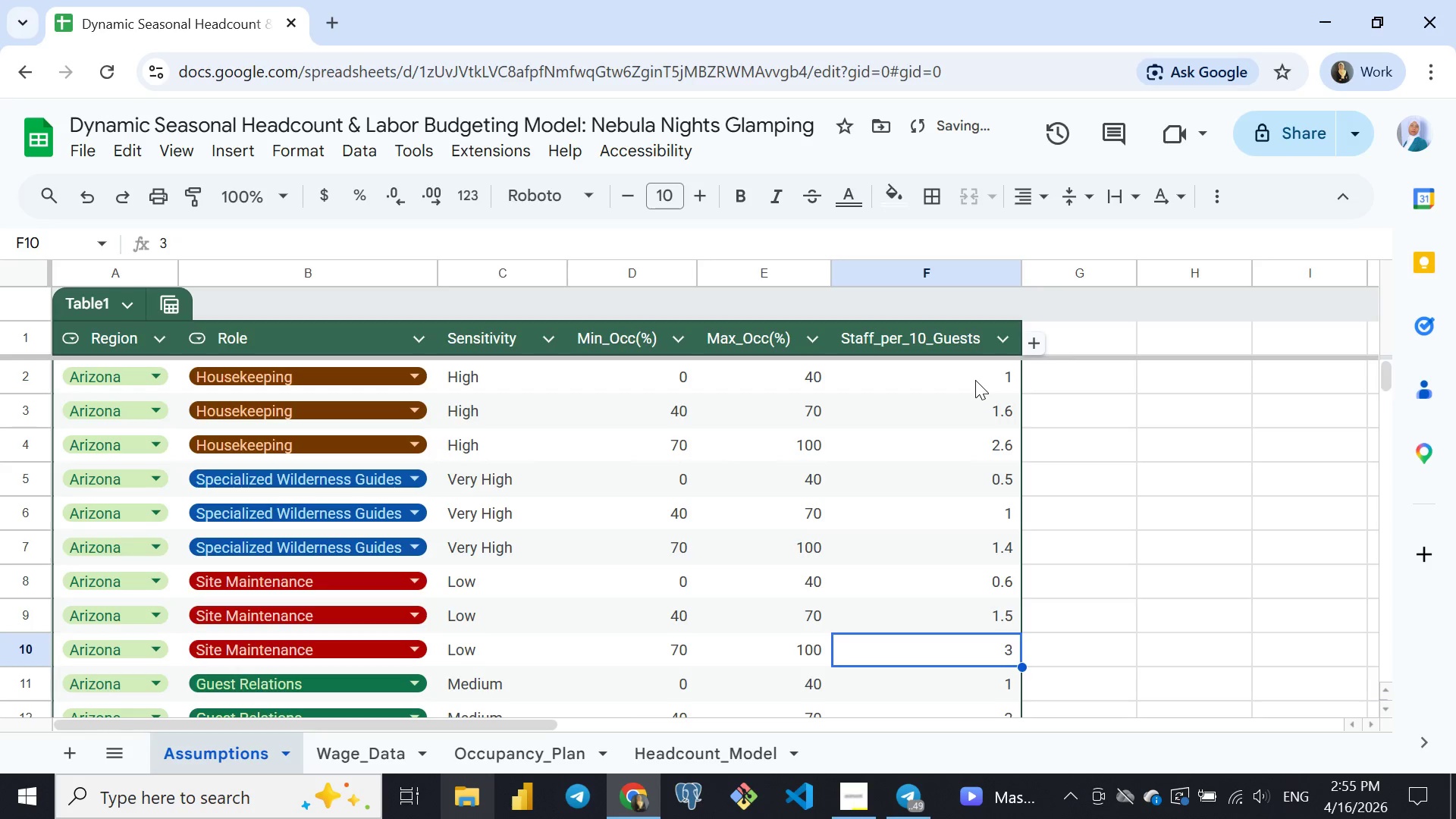 
key(5)
 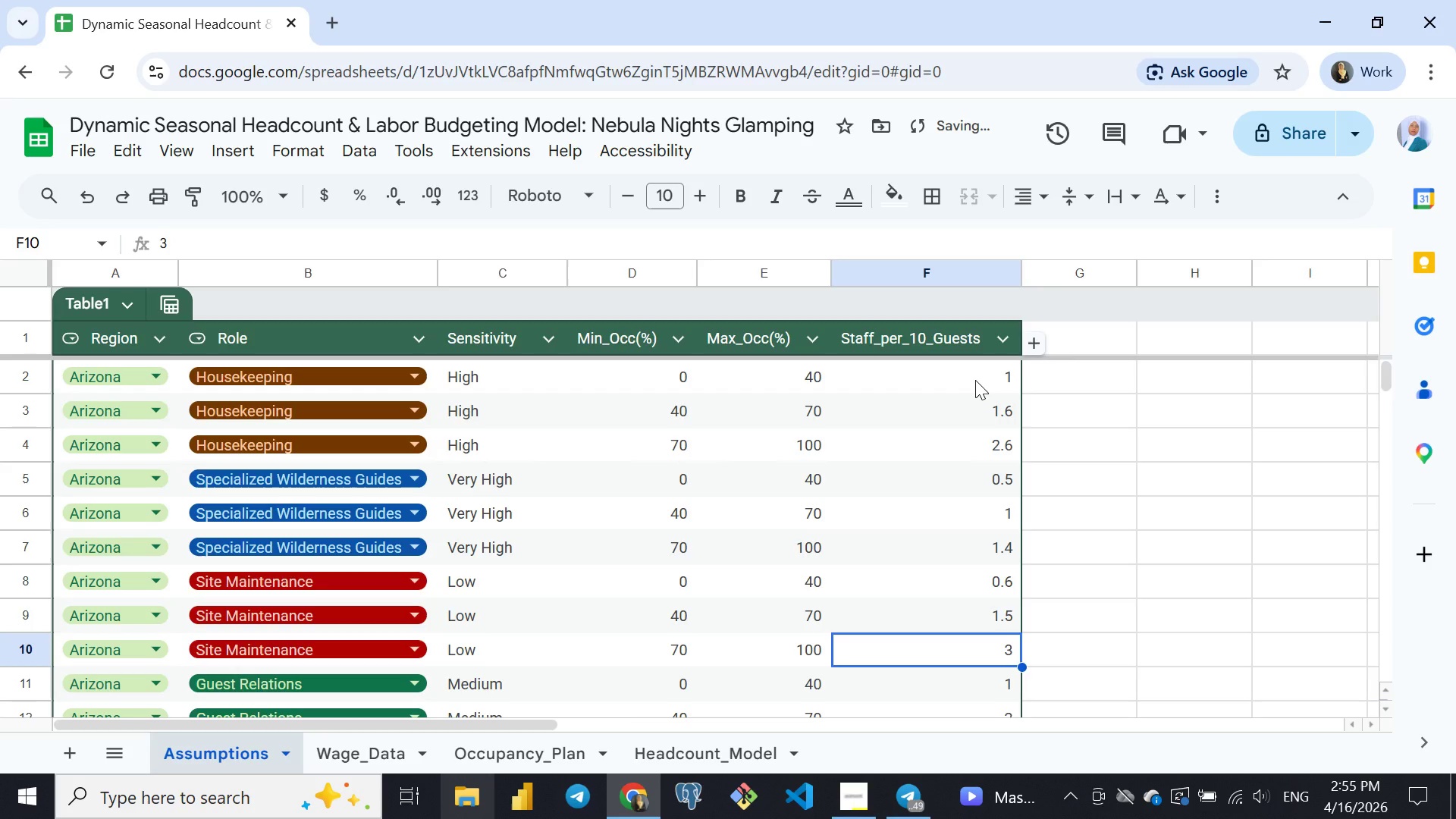 
key(Enter)
 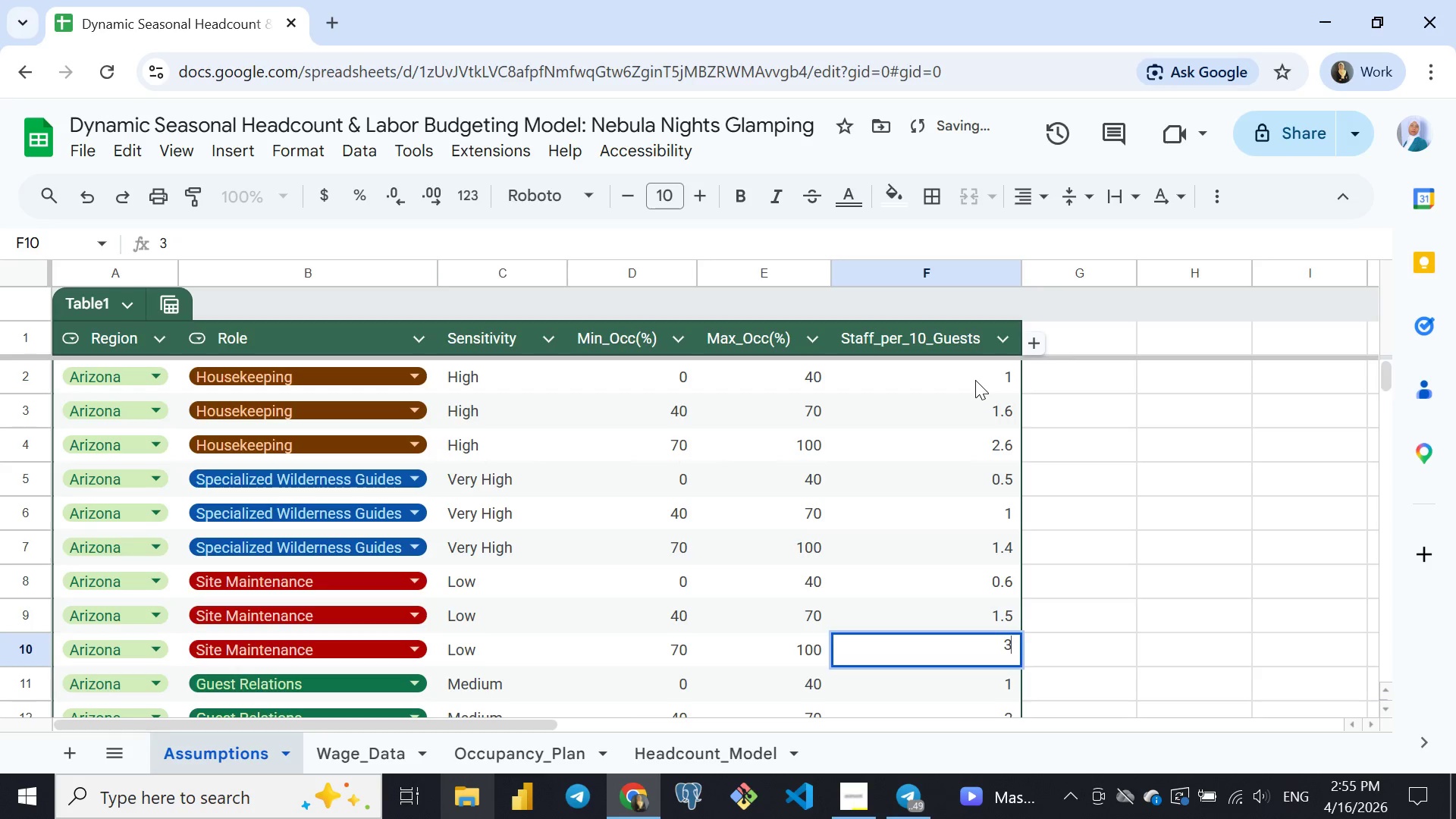 
key(3)
 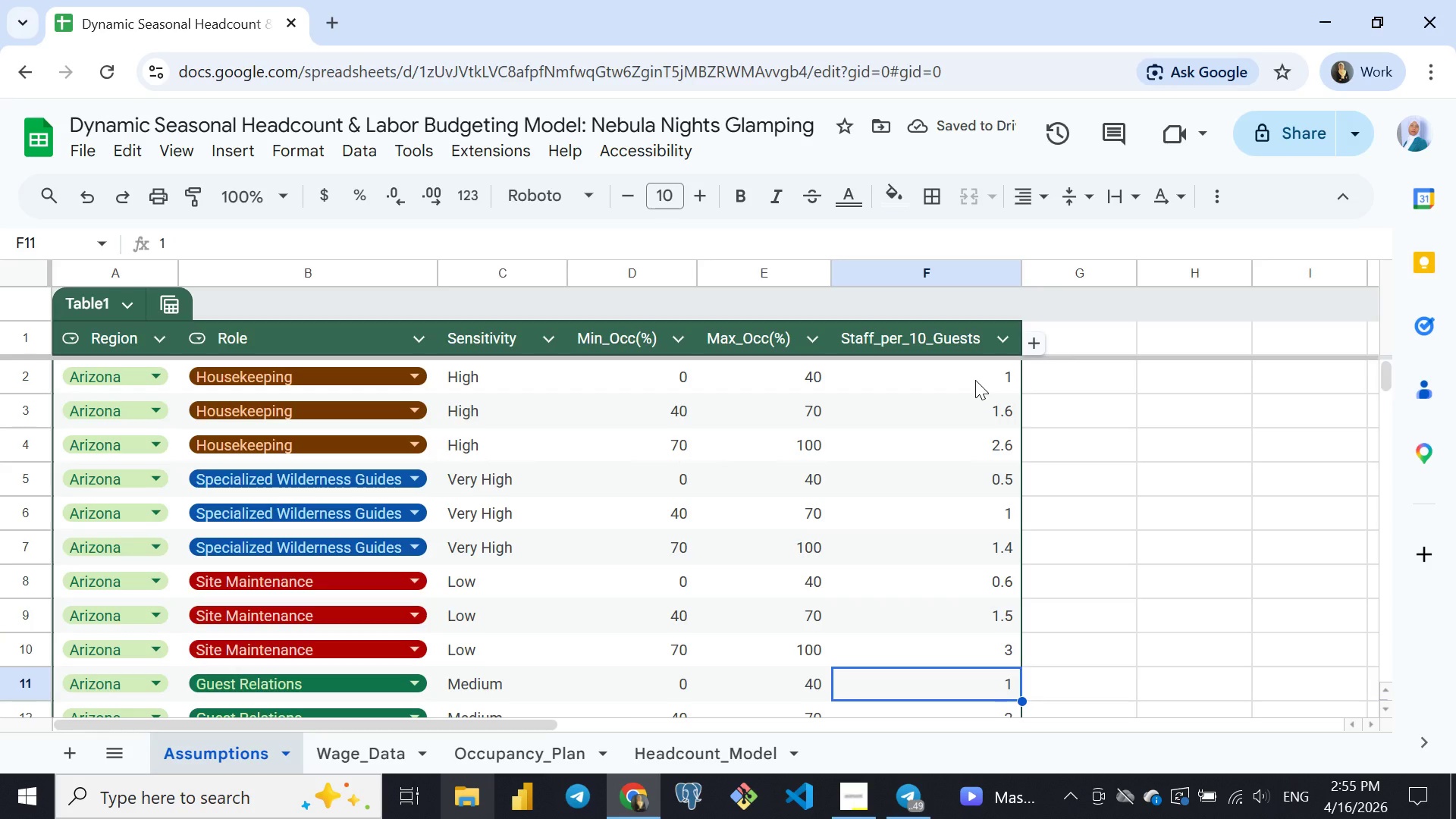 
key(Enter)
 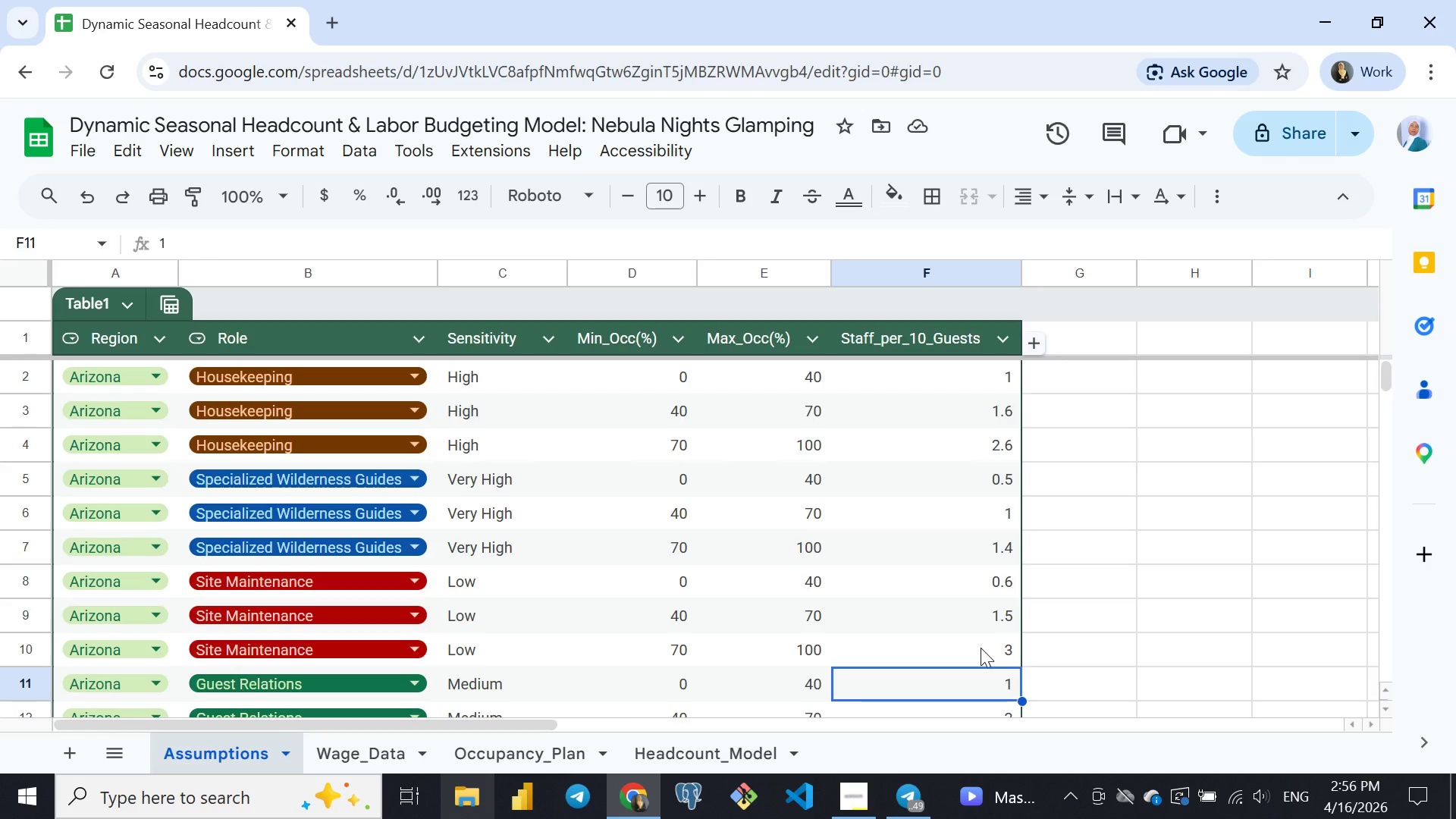 
wait(23.38)
 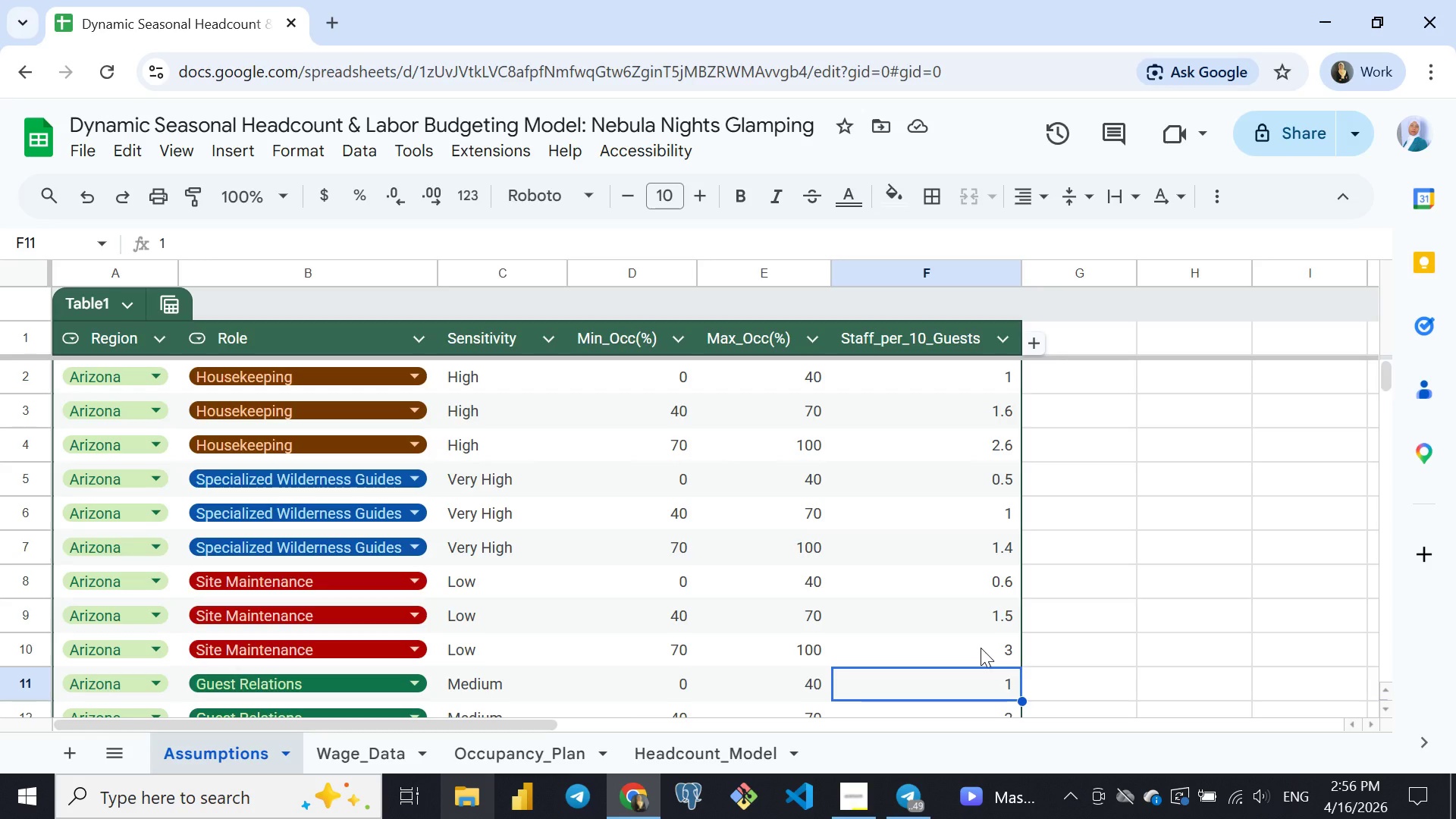 
key(0)
 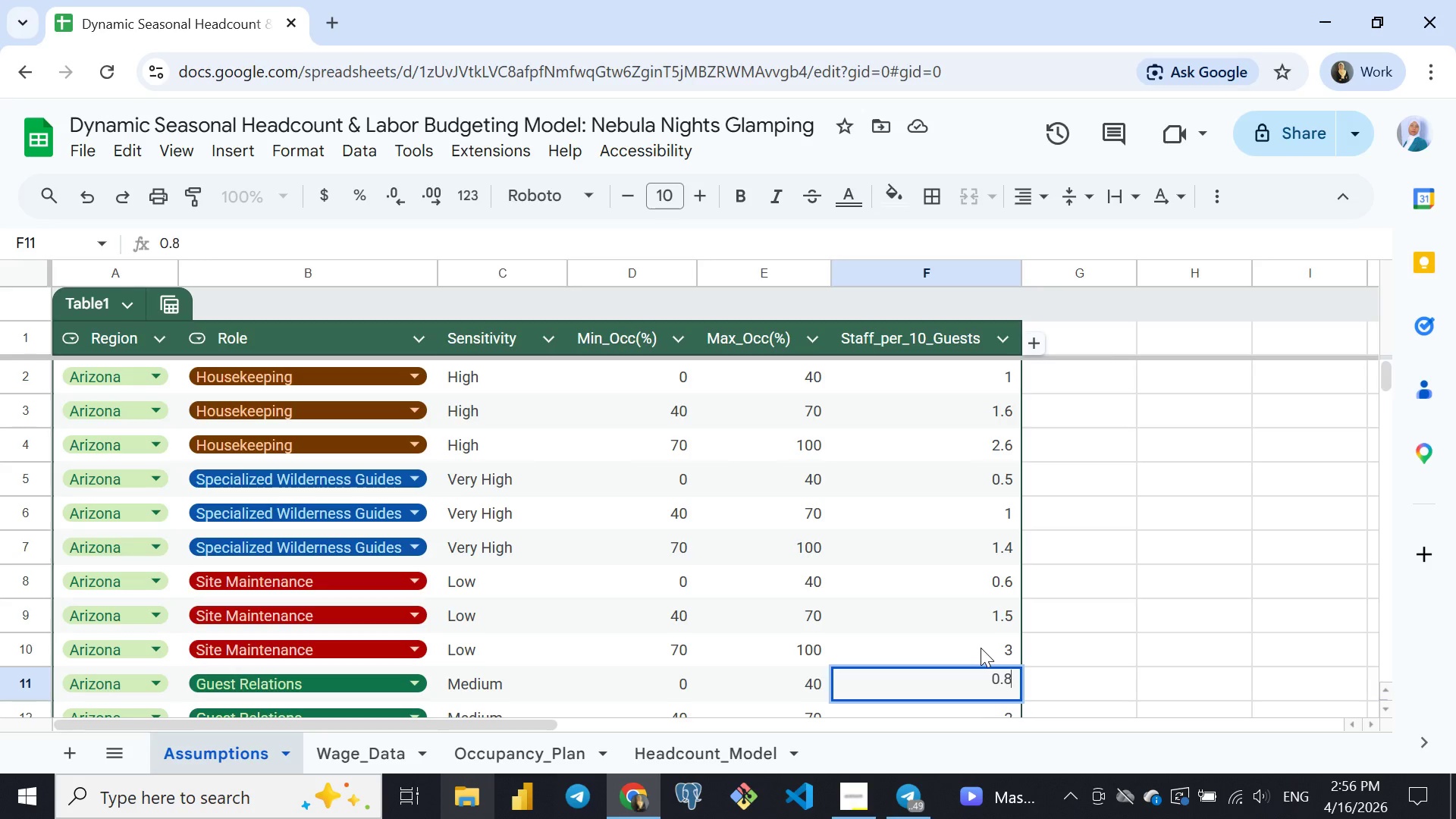 
key(Period)
 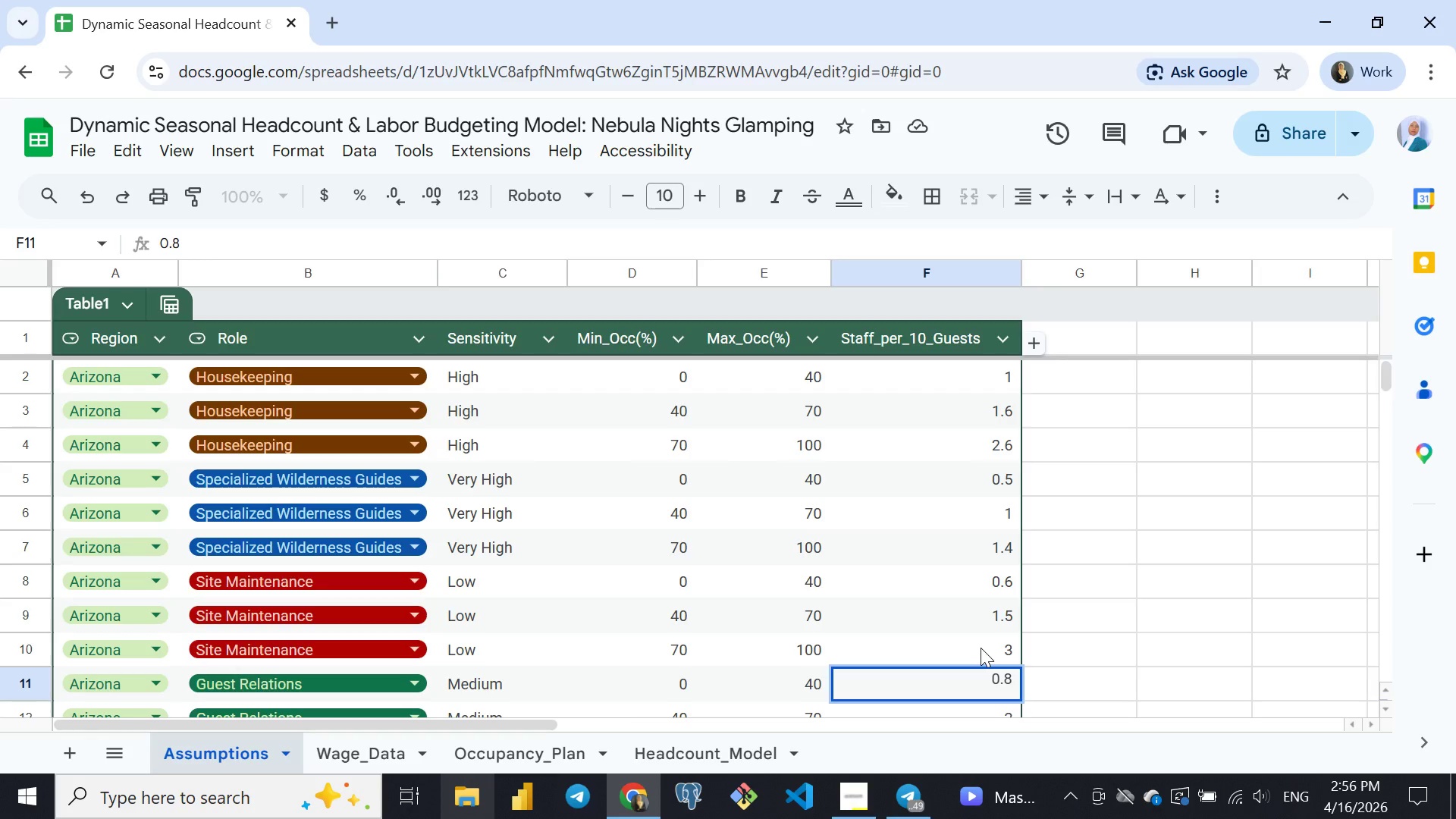 
key(8)
 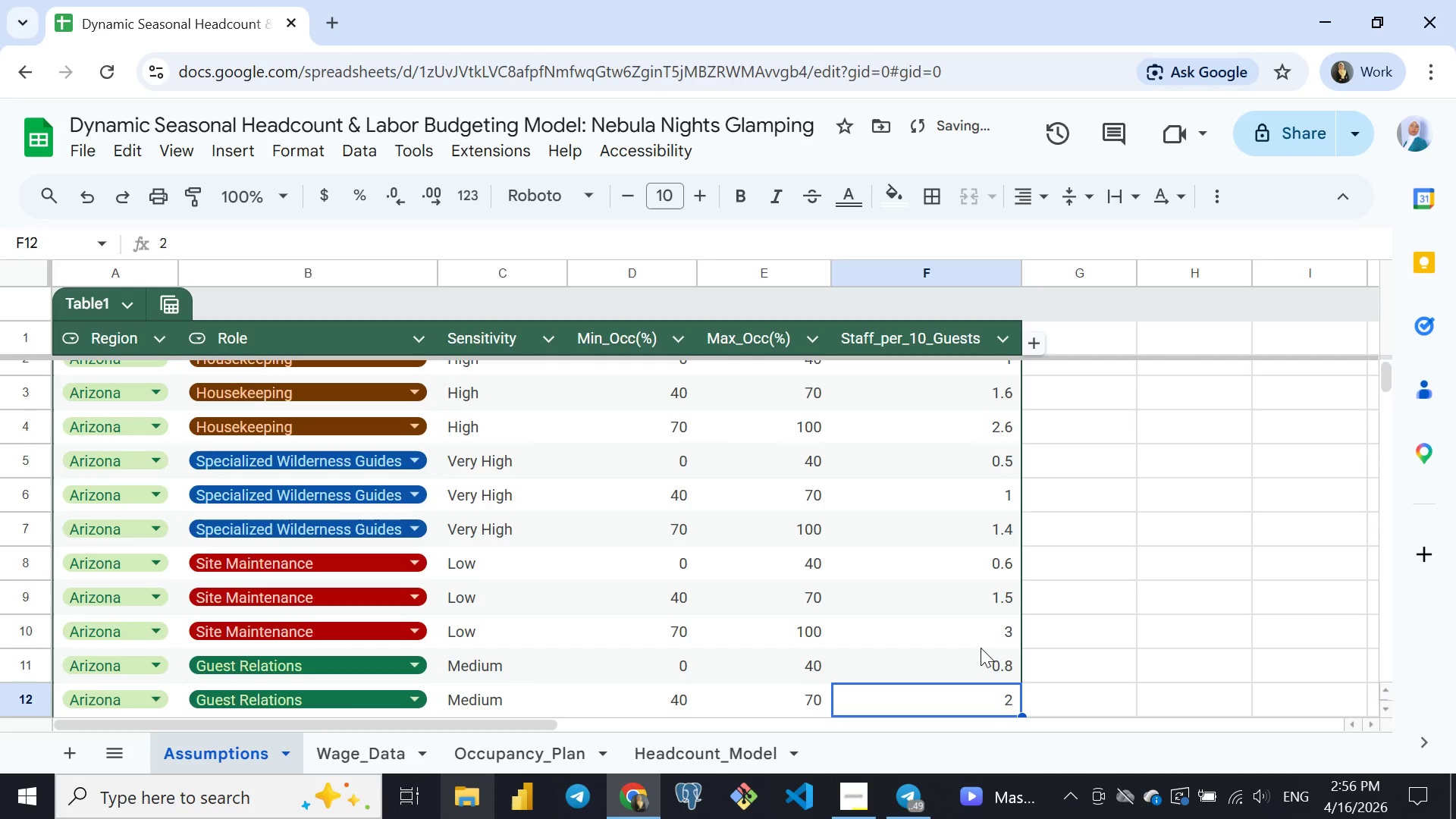 
key(Enter)
 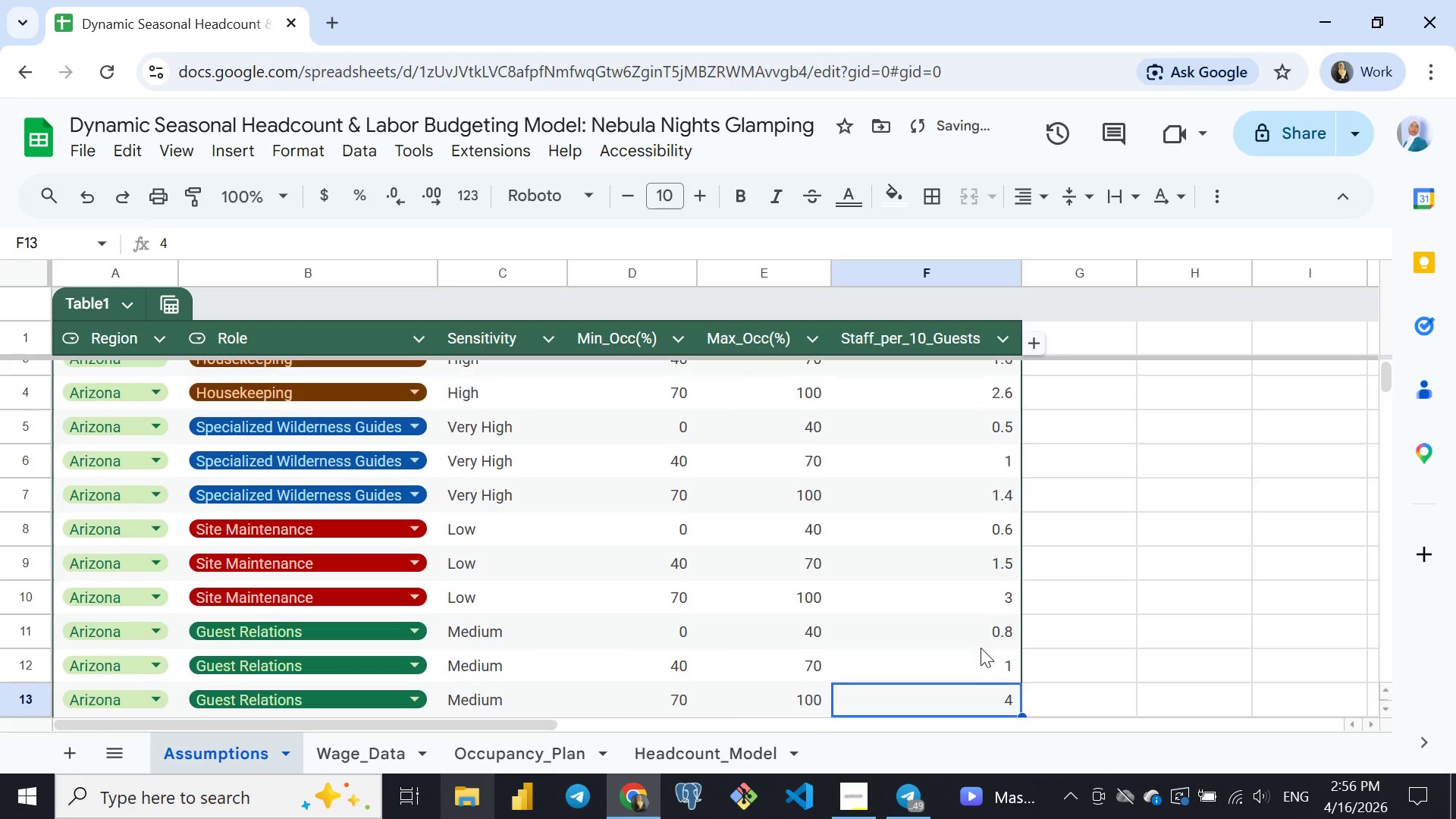 
key(1)
 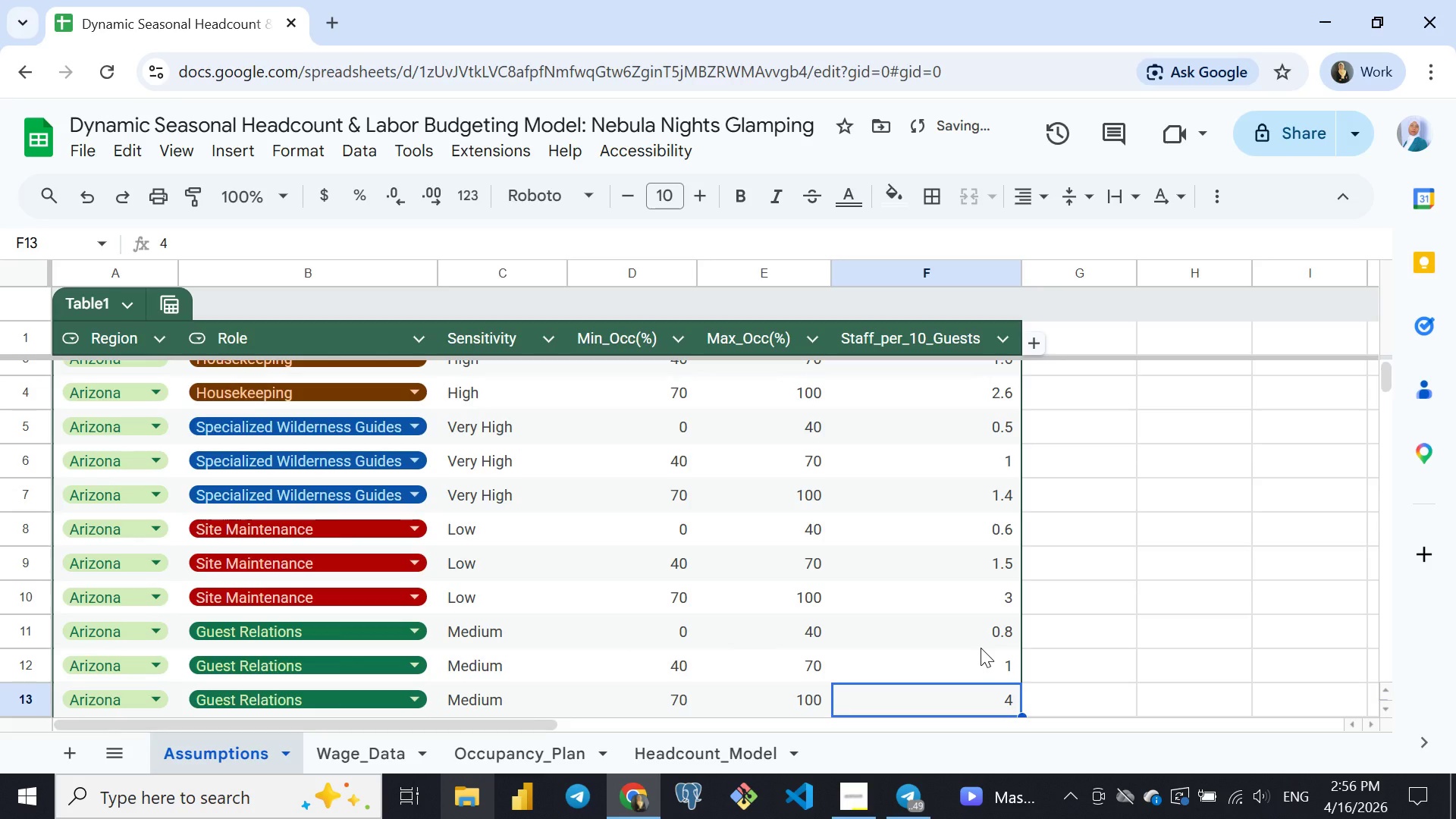 
key(Enter)
 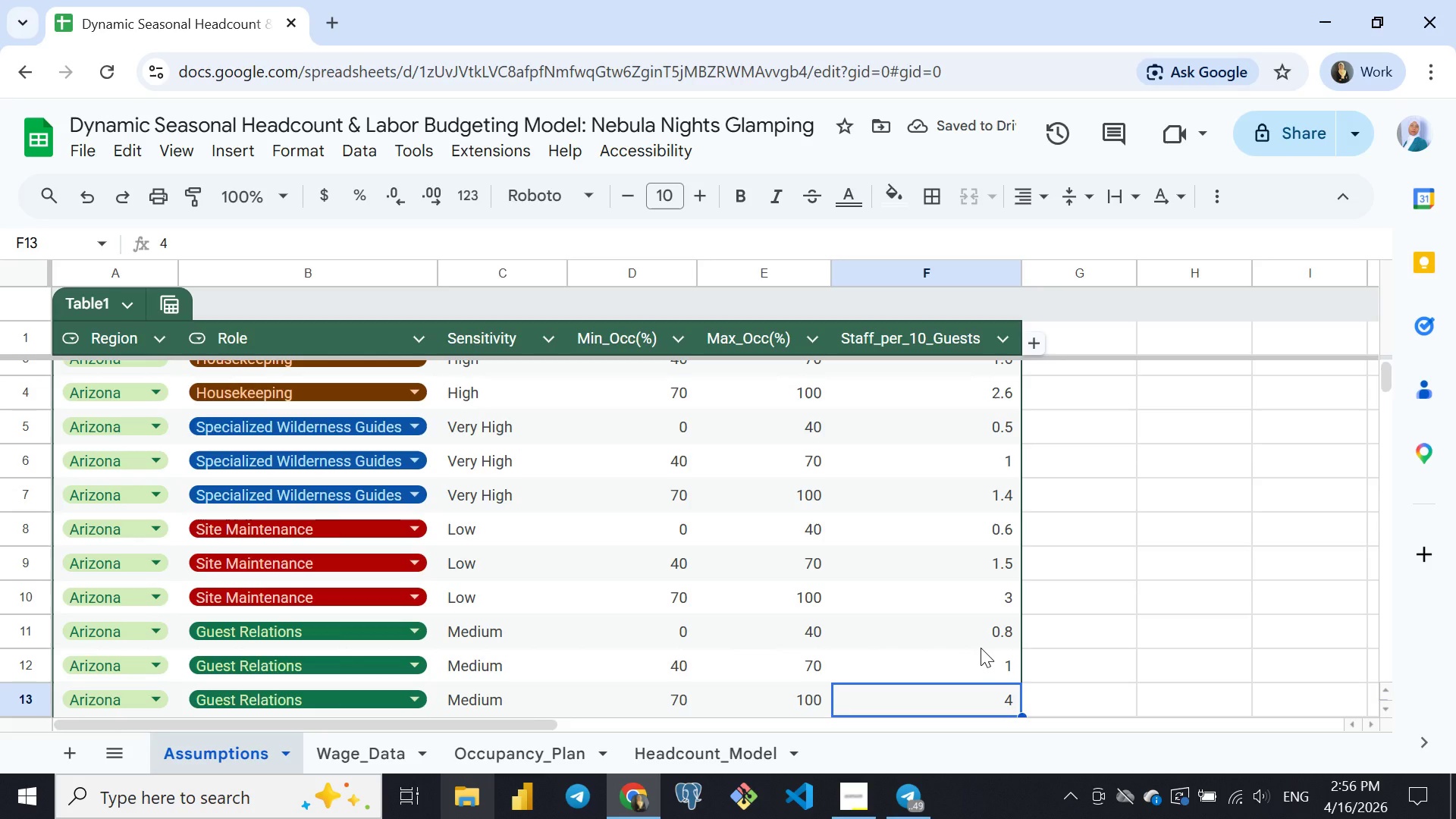 
wait(5.33)
 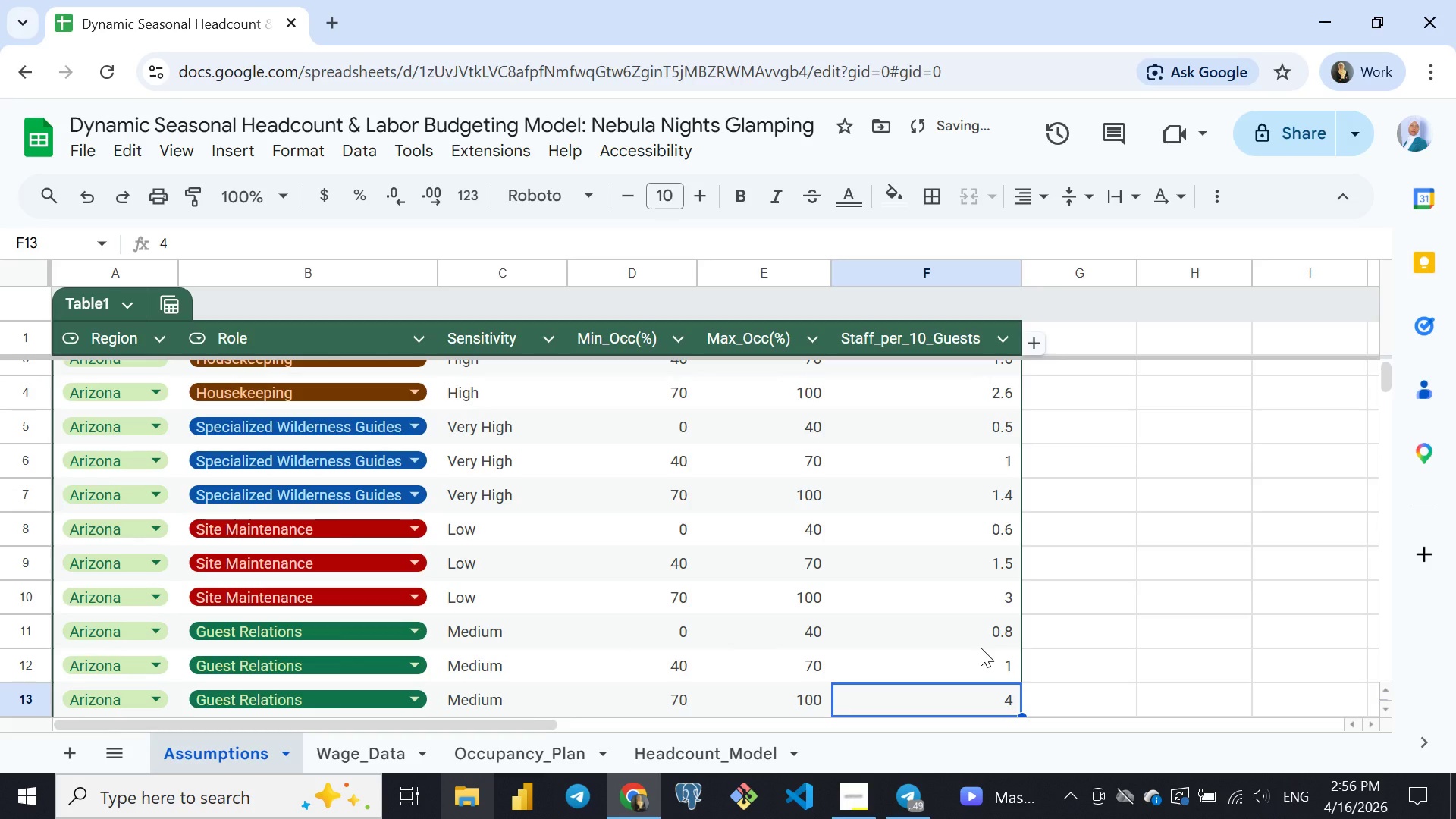 
key(1)
 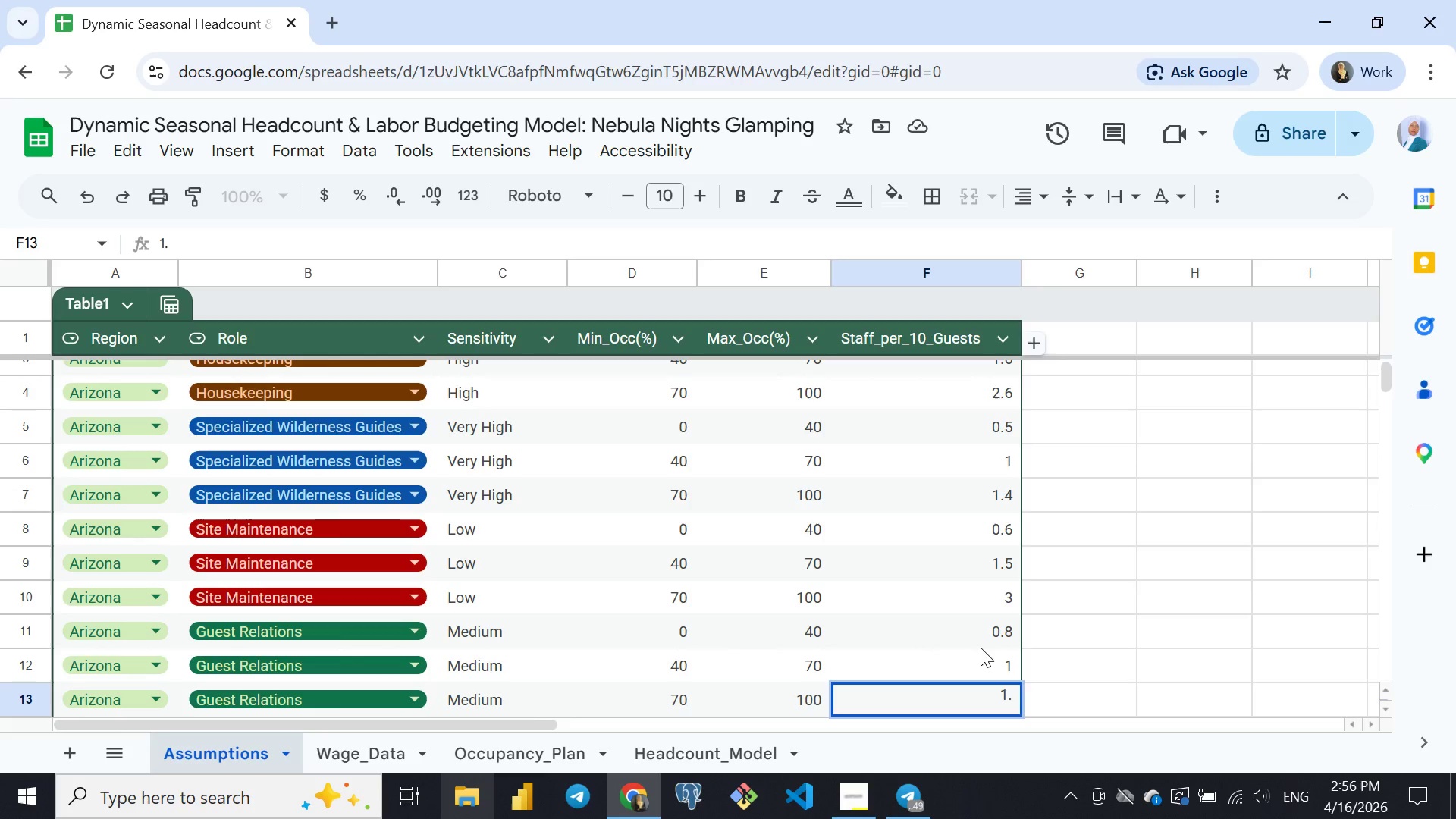 
key(Period)
 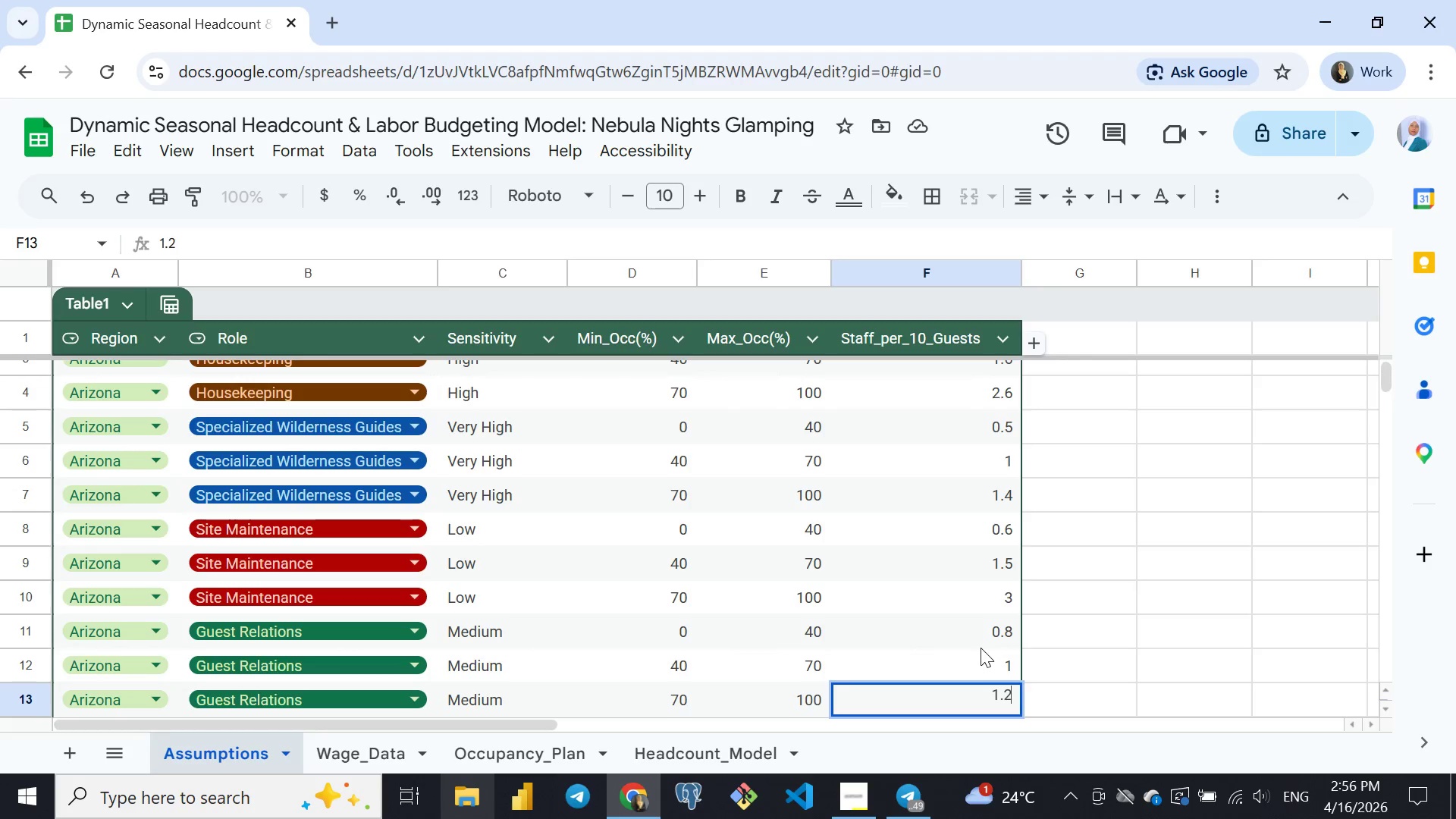 
key(2)
 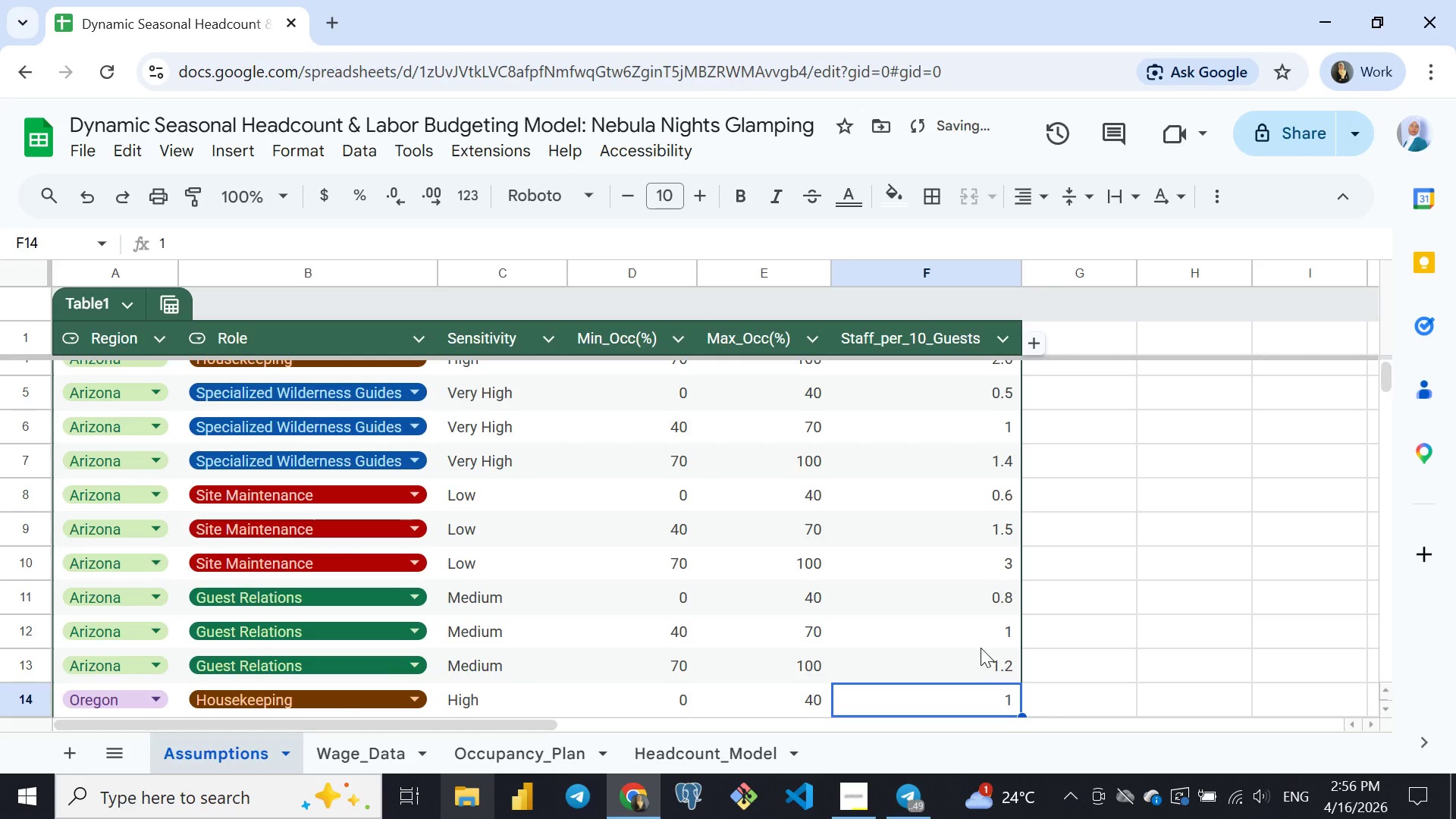 
key(Enter)
 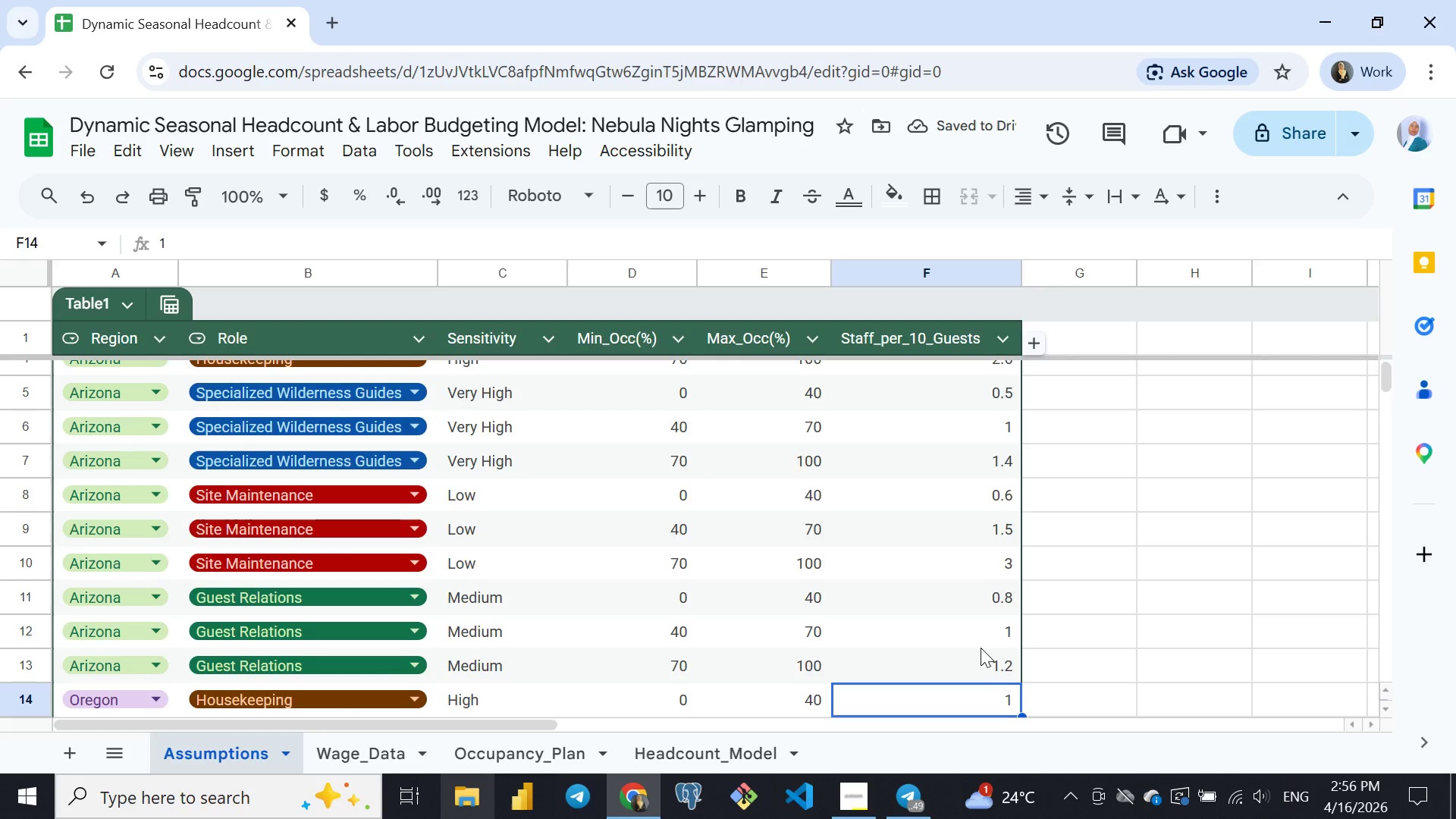 
key(1)
 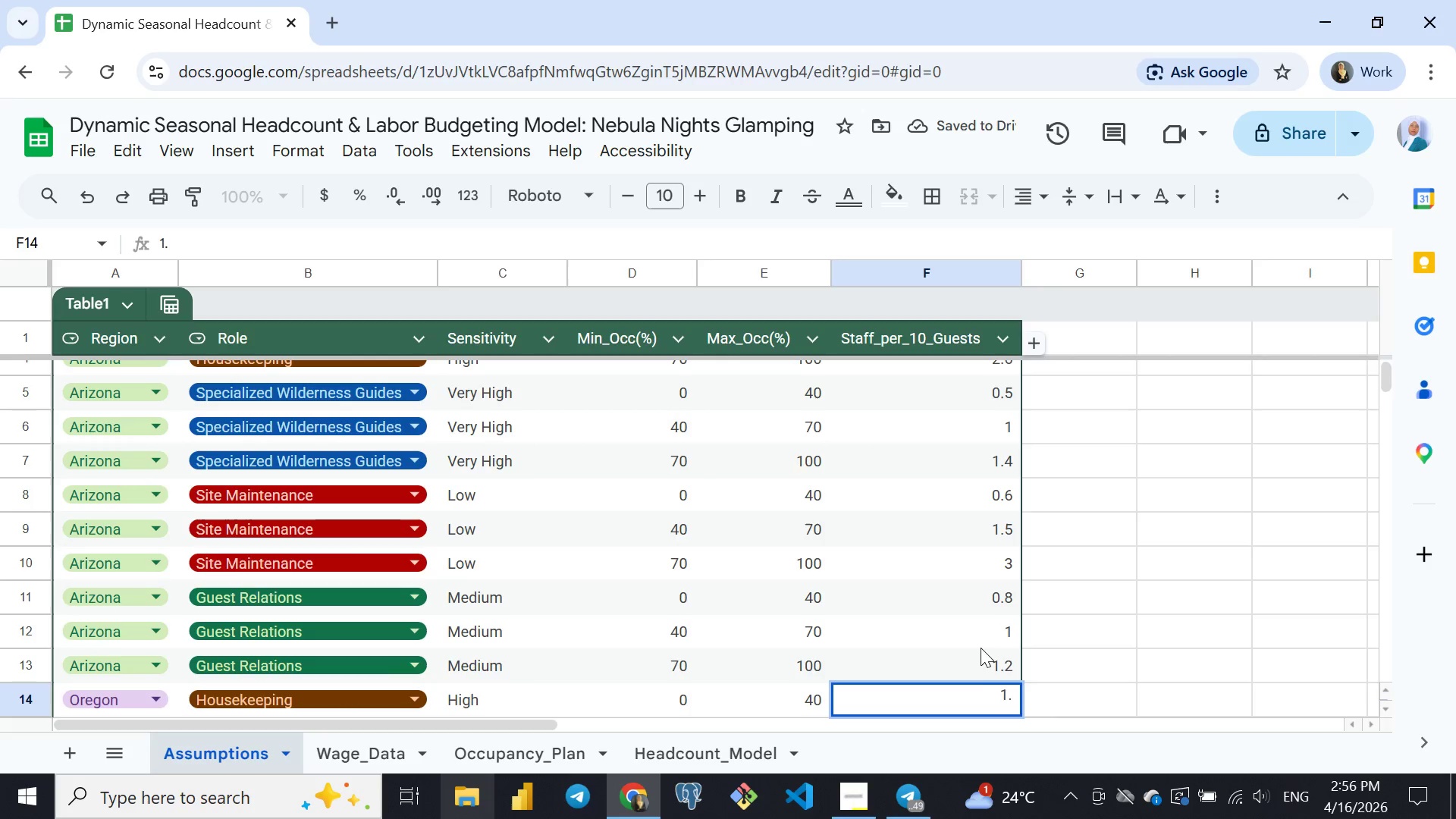 
key(Period)
 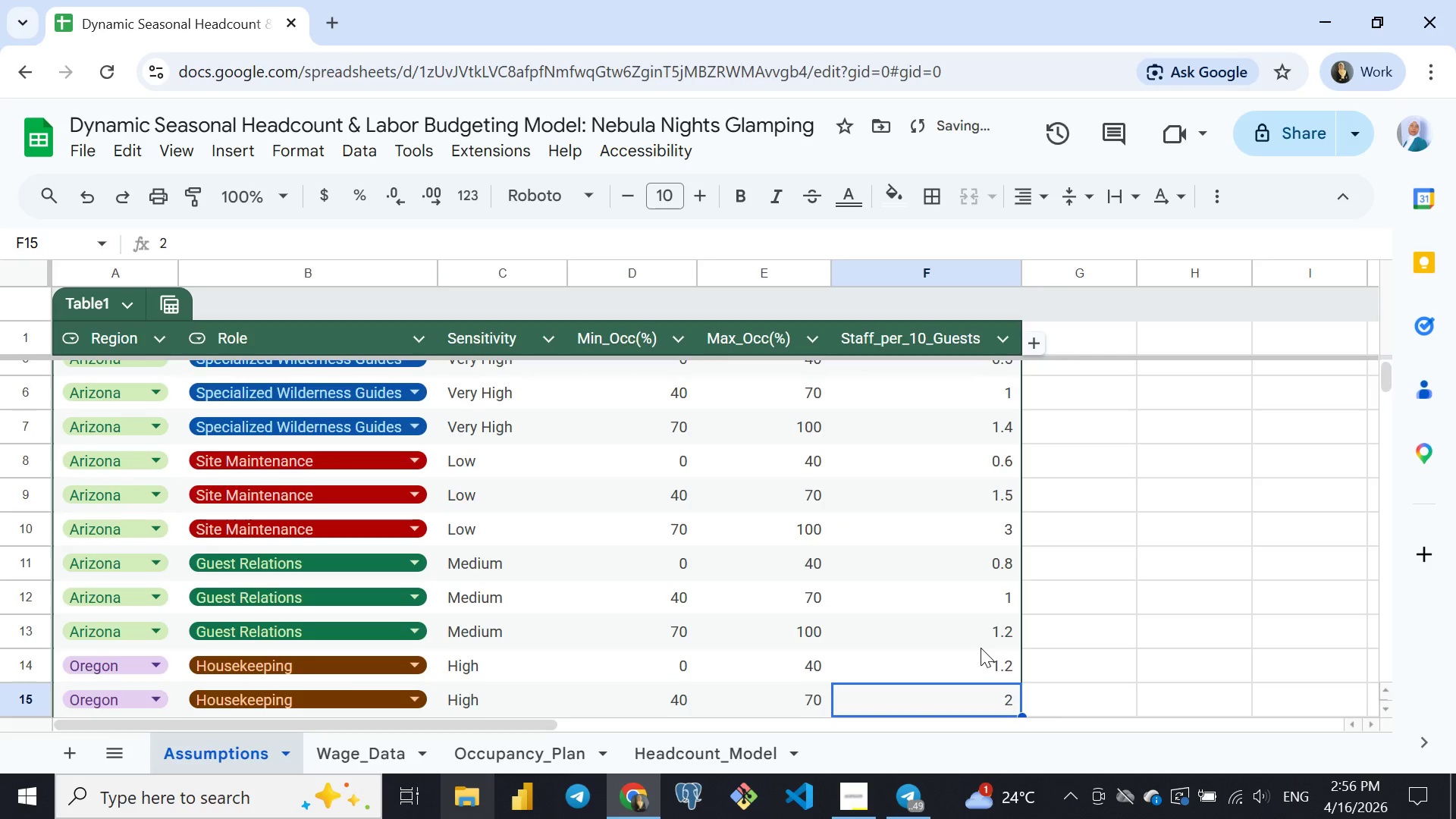 
key(2)
 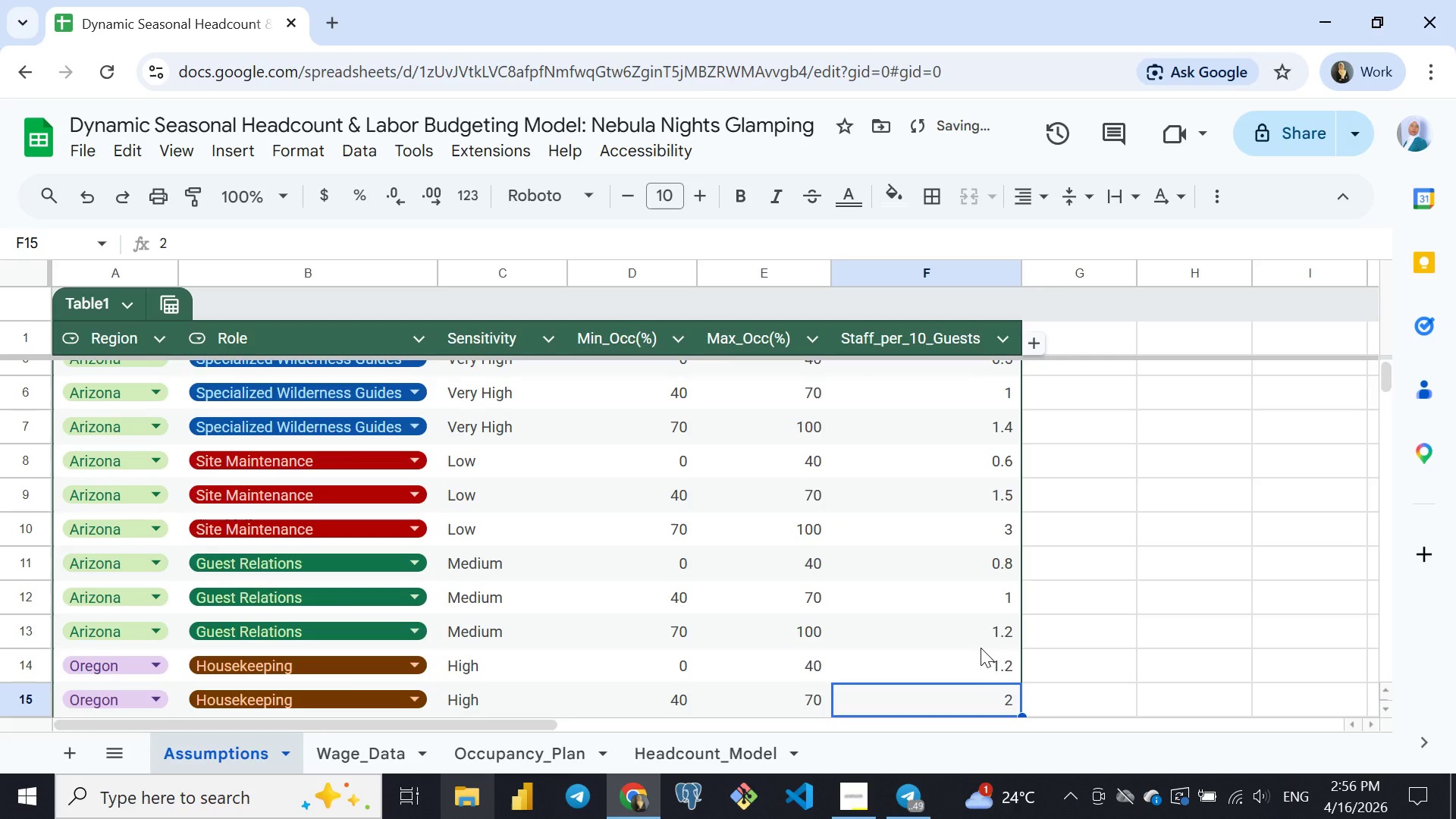 
key(Enter)
 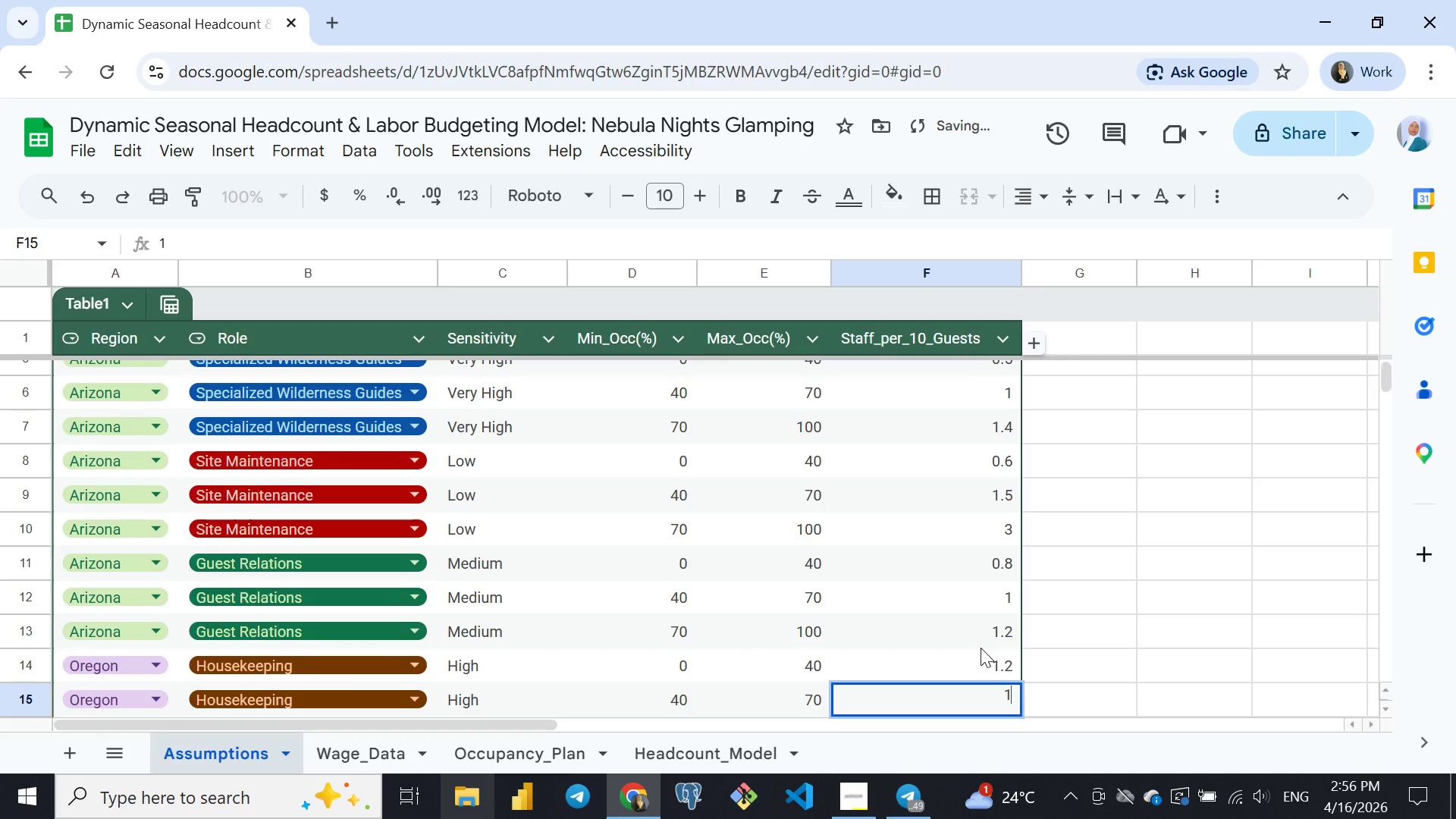 
key(1)
 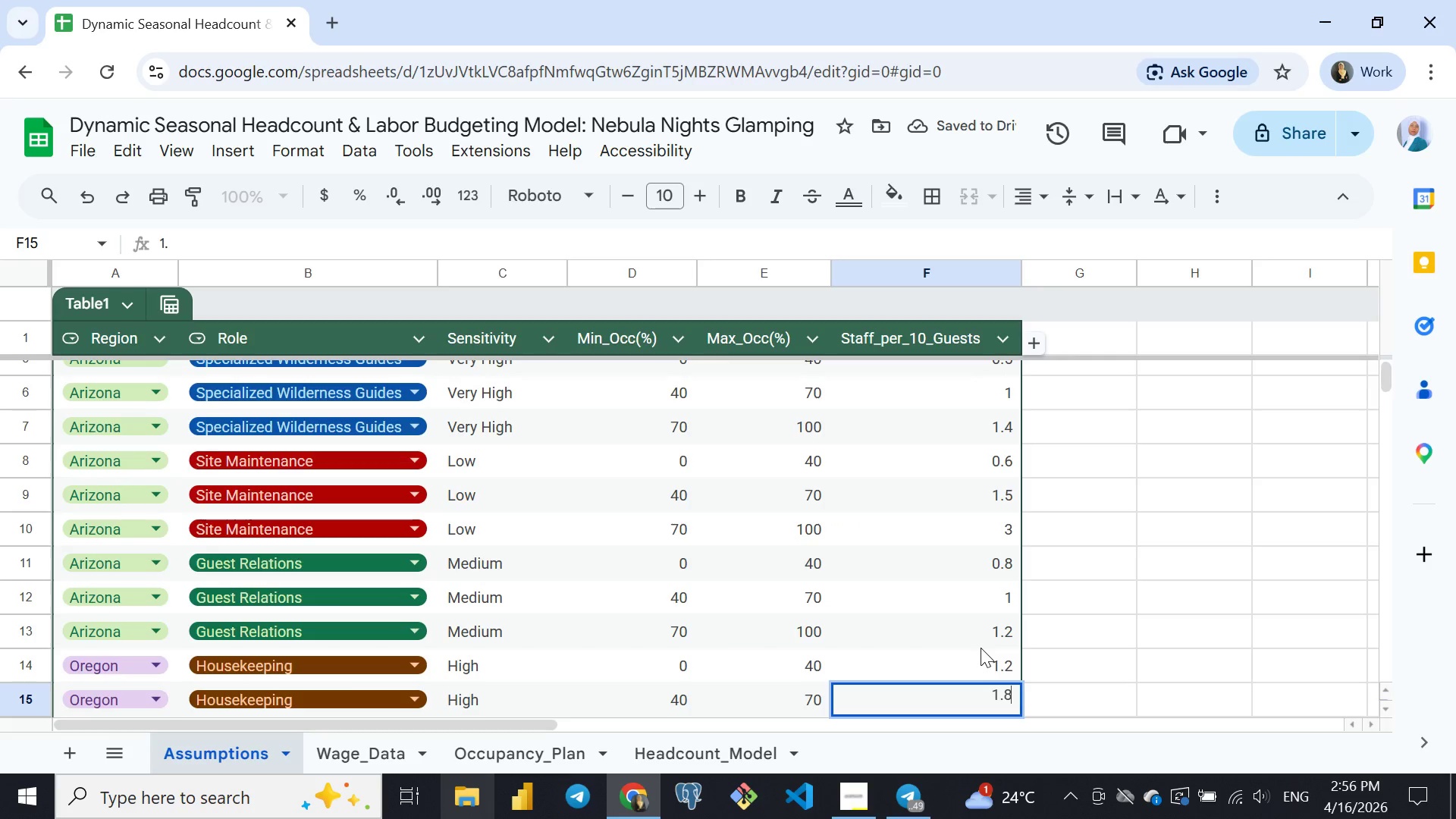 
key(Period)
 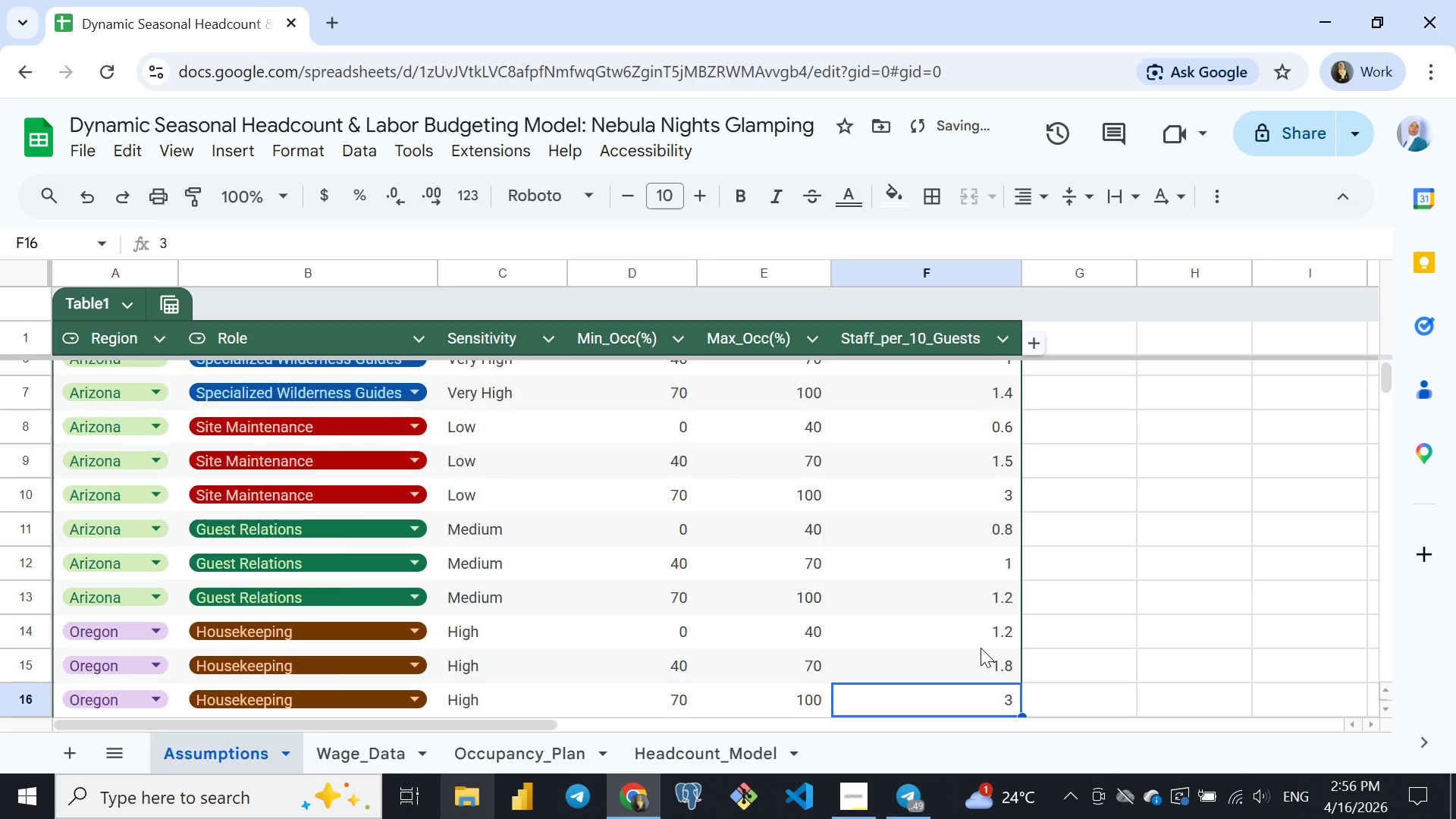 
key(8)
 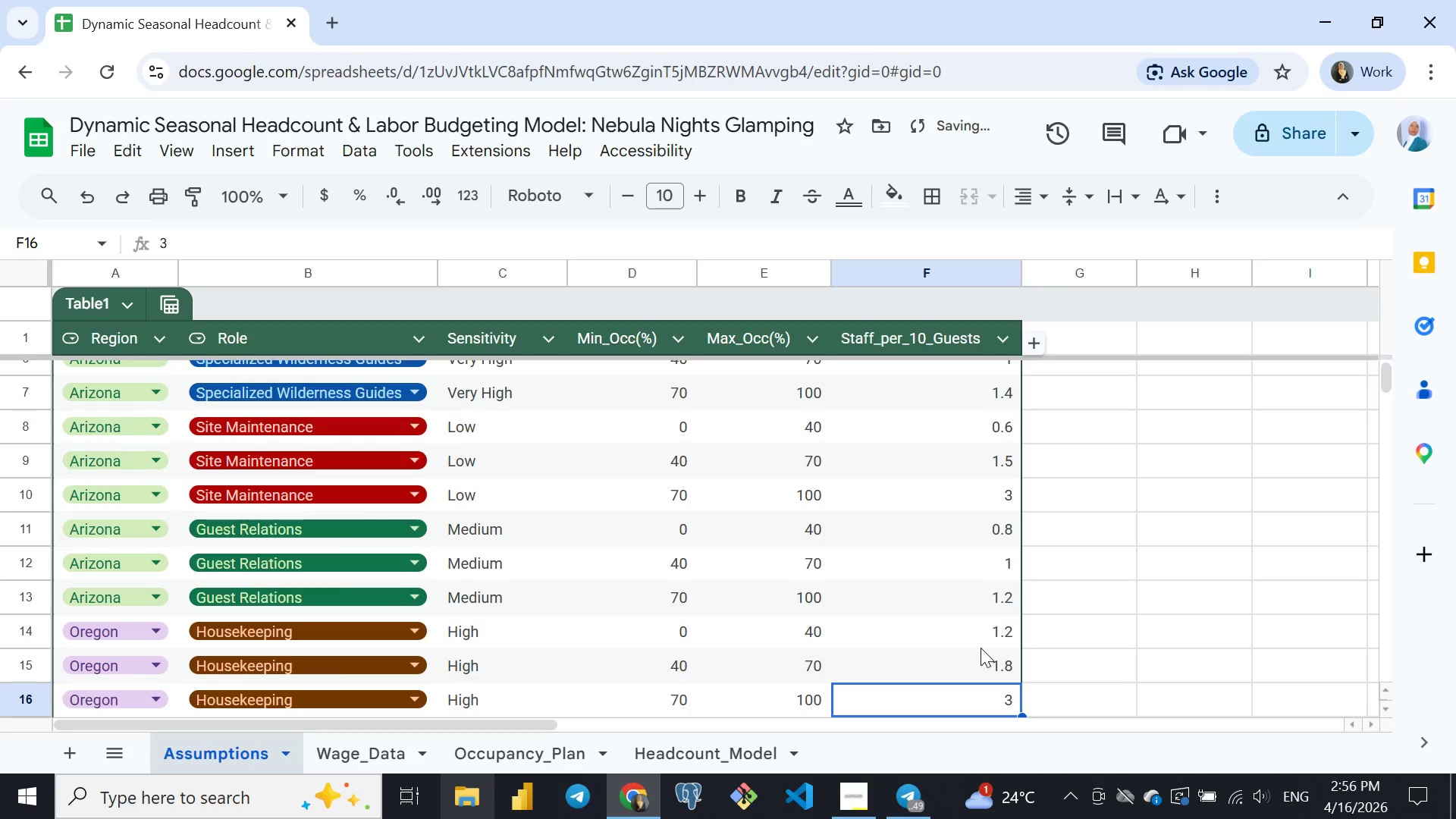 
key(Enter)
 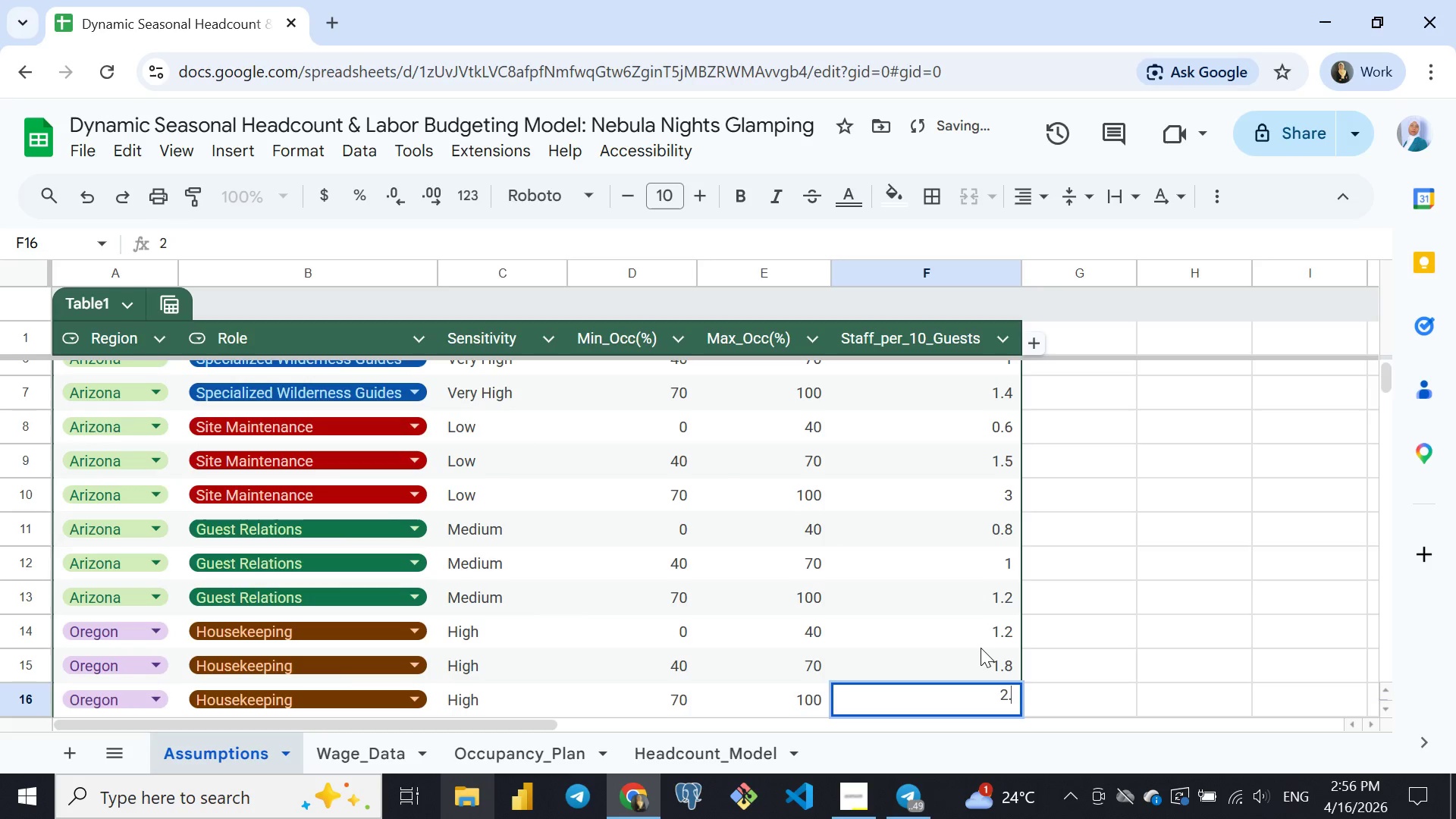 
key(2)
 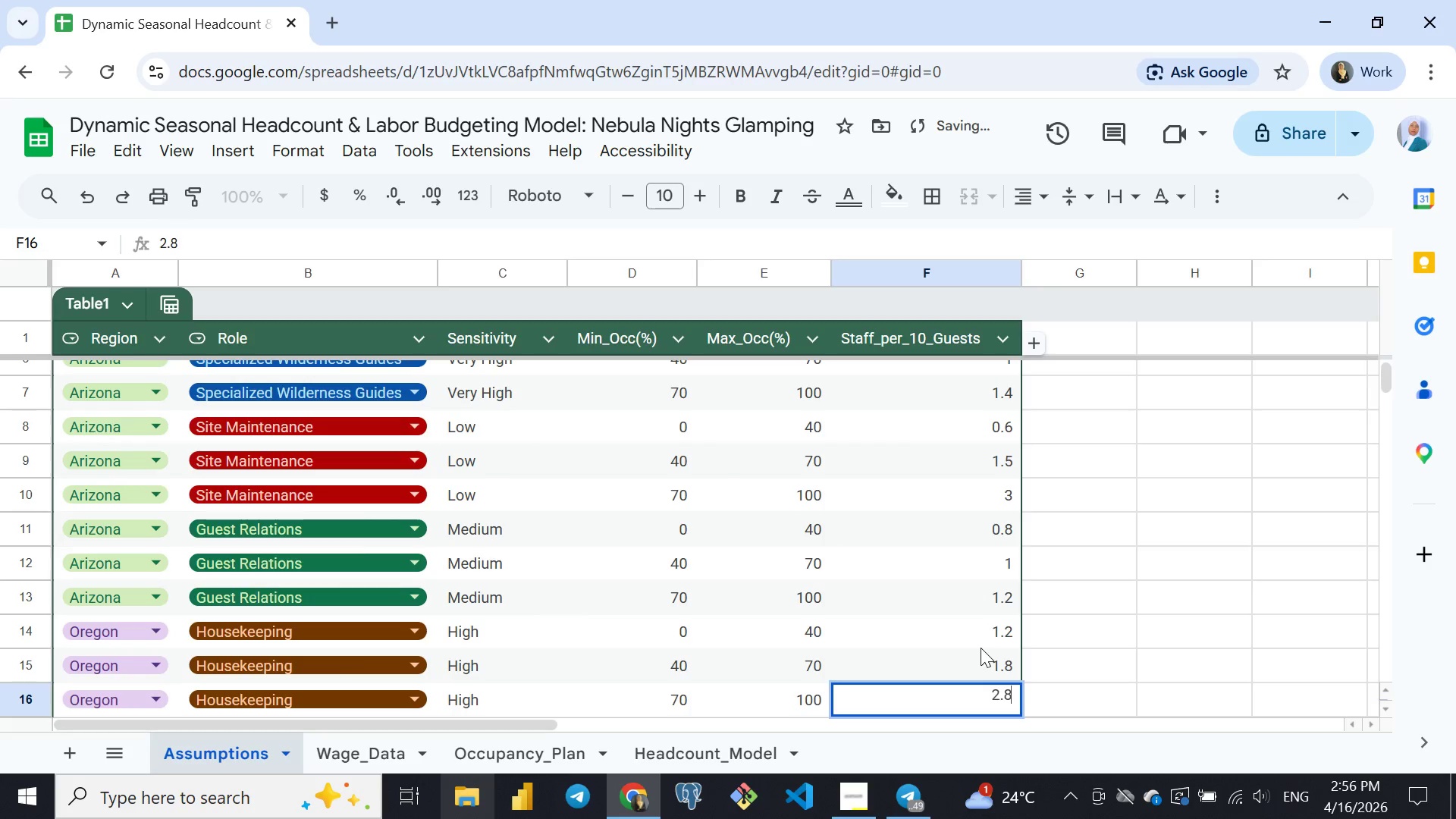 
key(Period)
 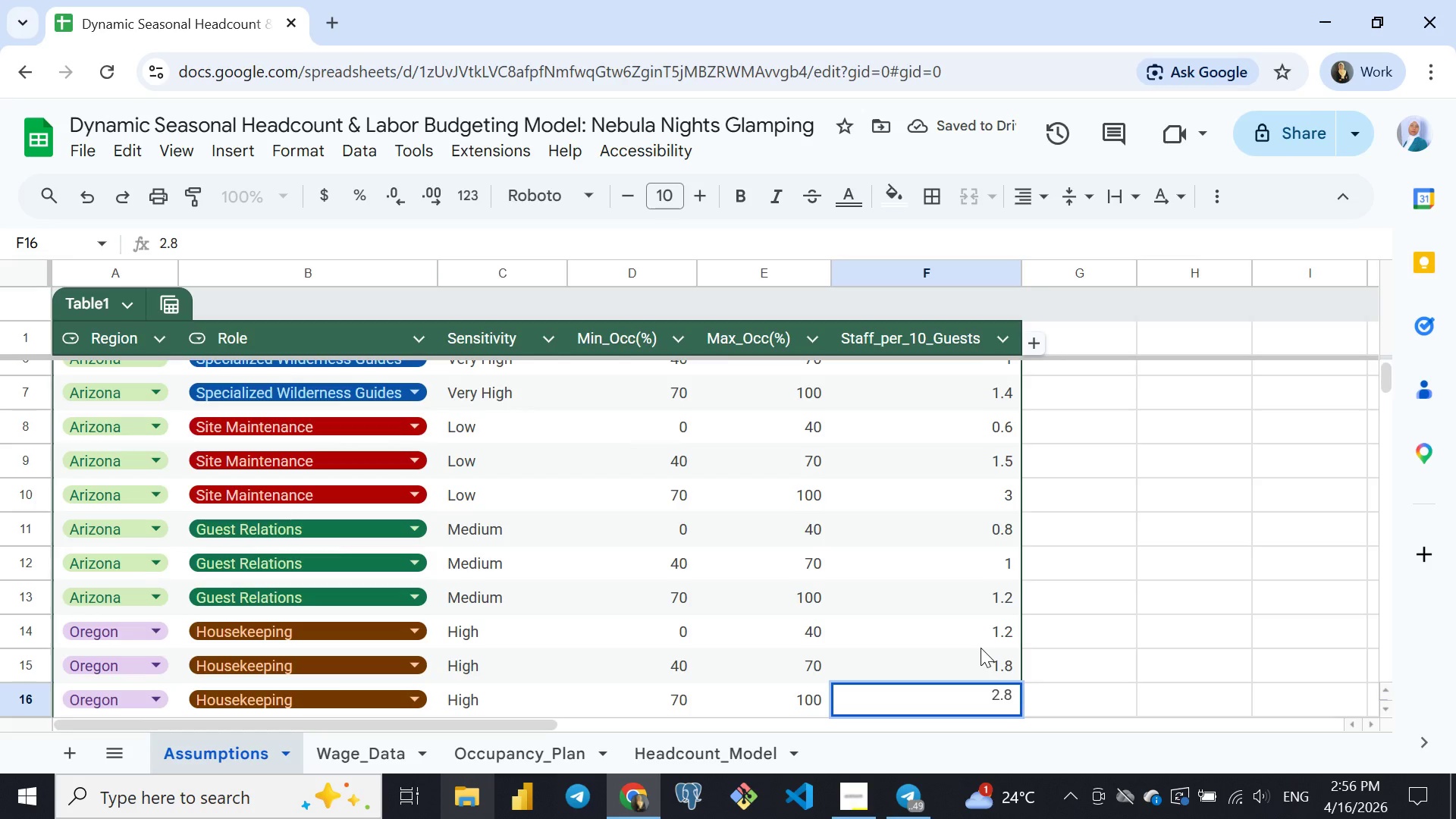 
key(8)
 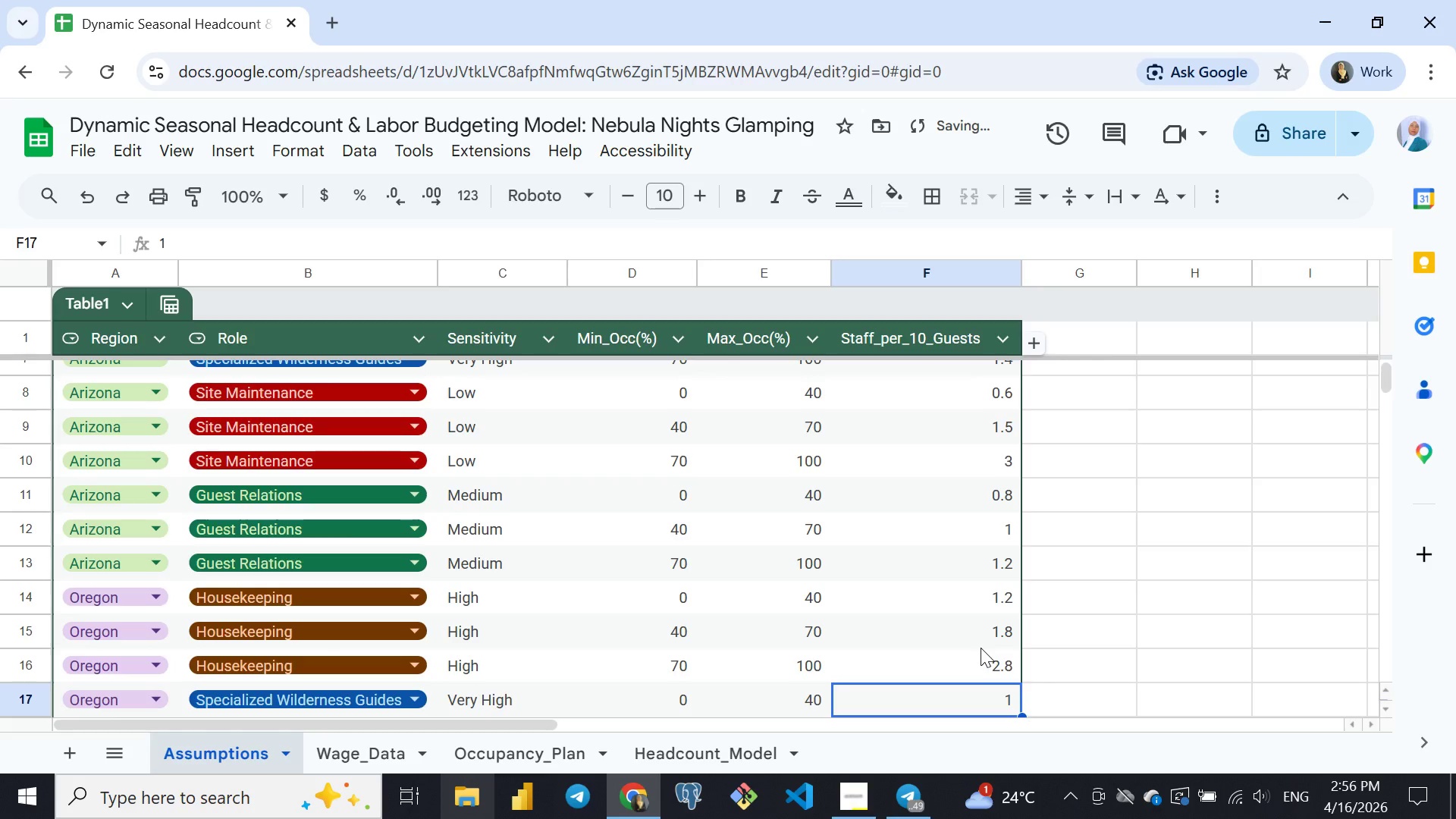 
key(Enter)
 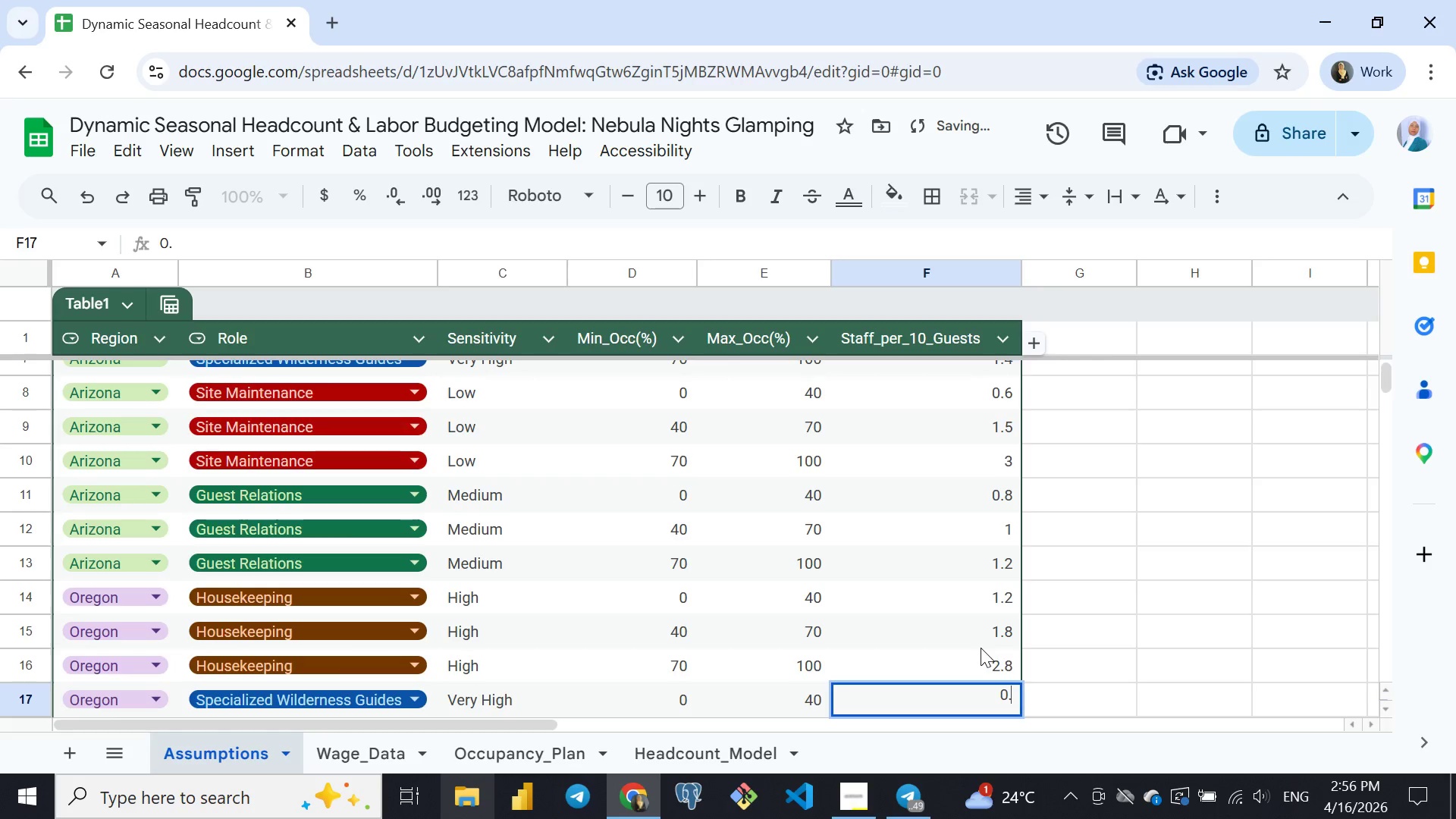 
key(0)
 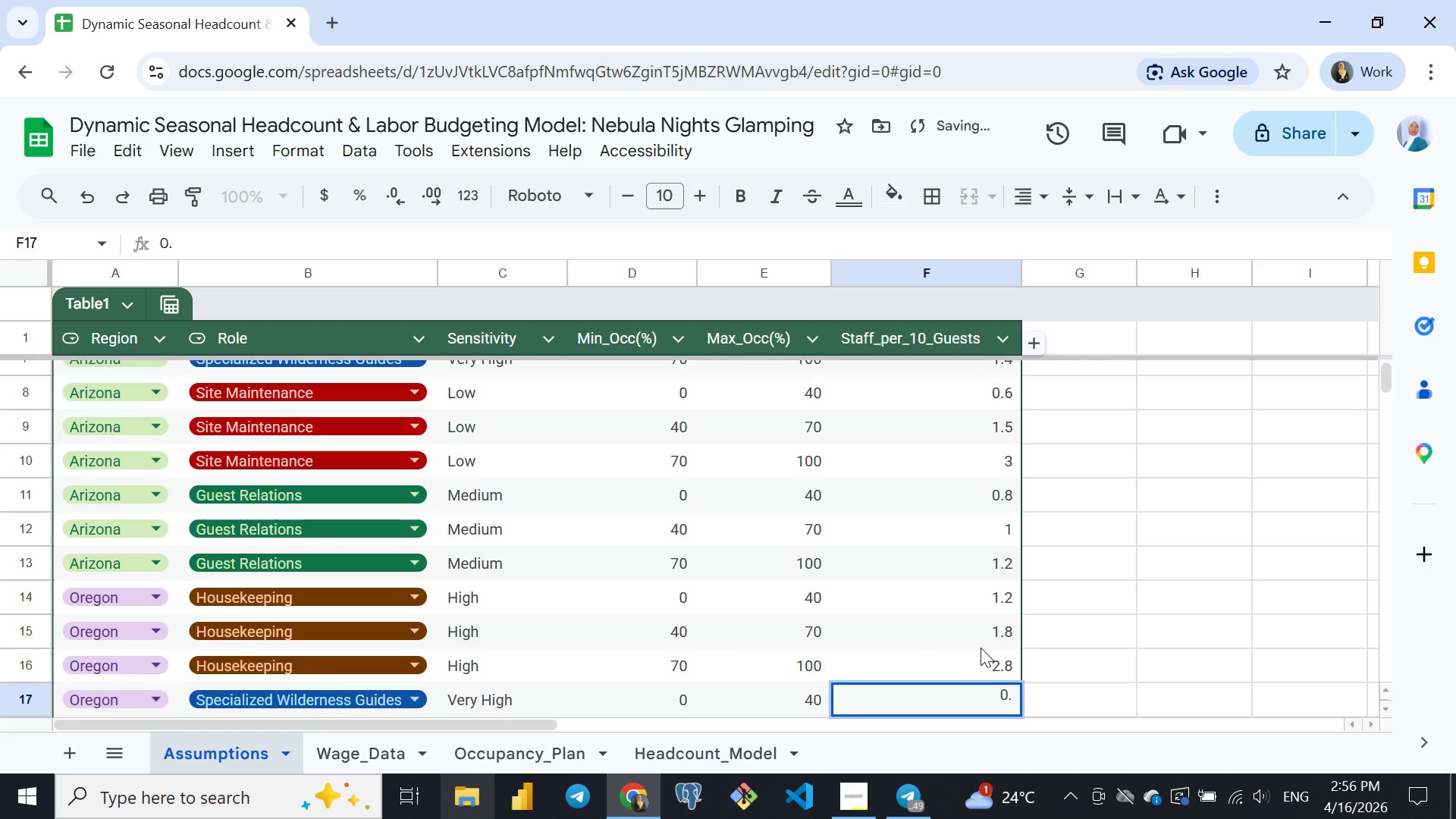 
key(Period)
 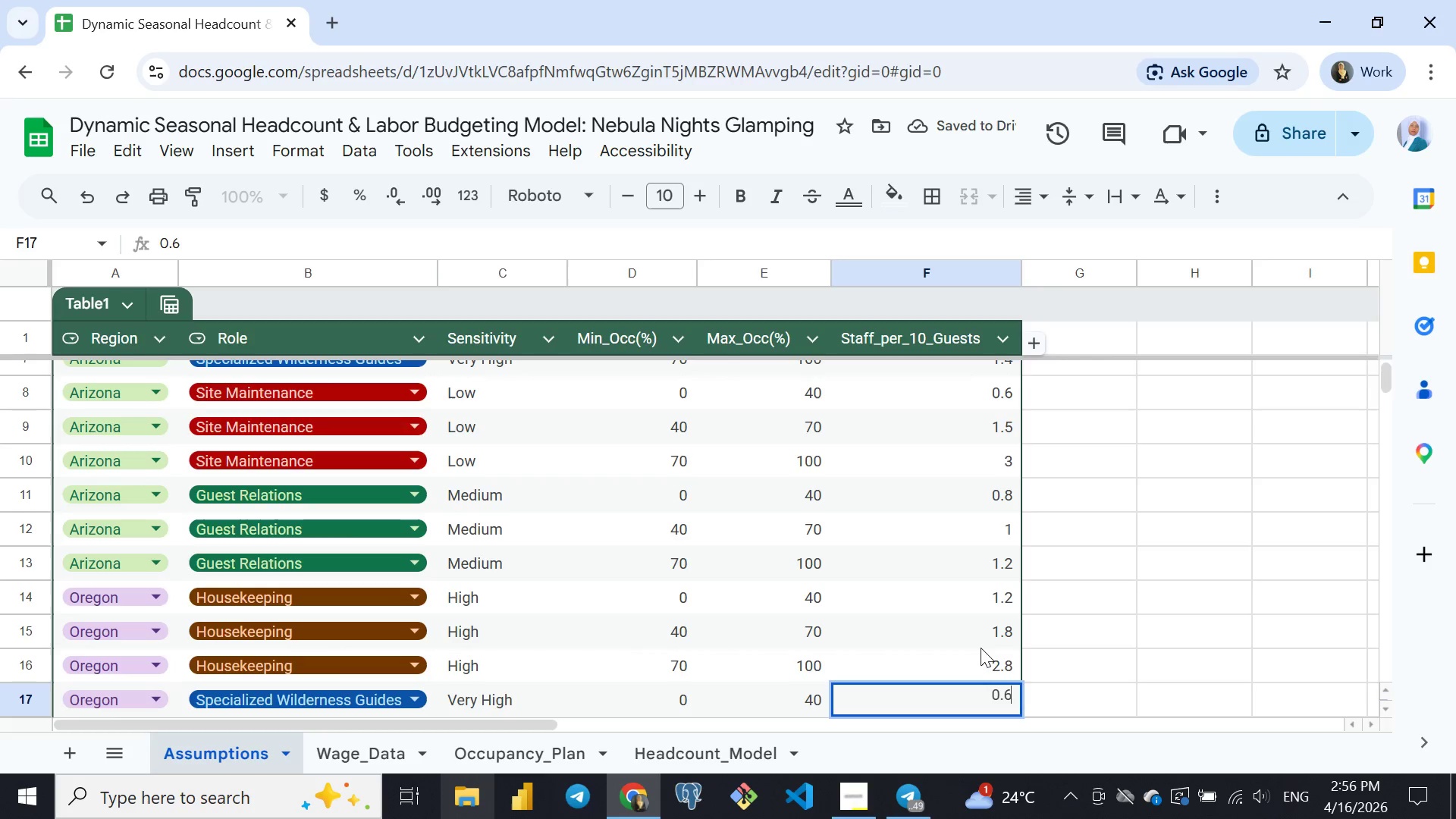 
key(6)
 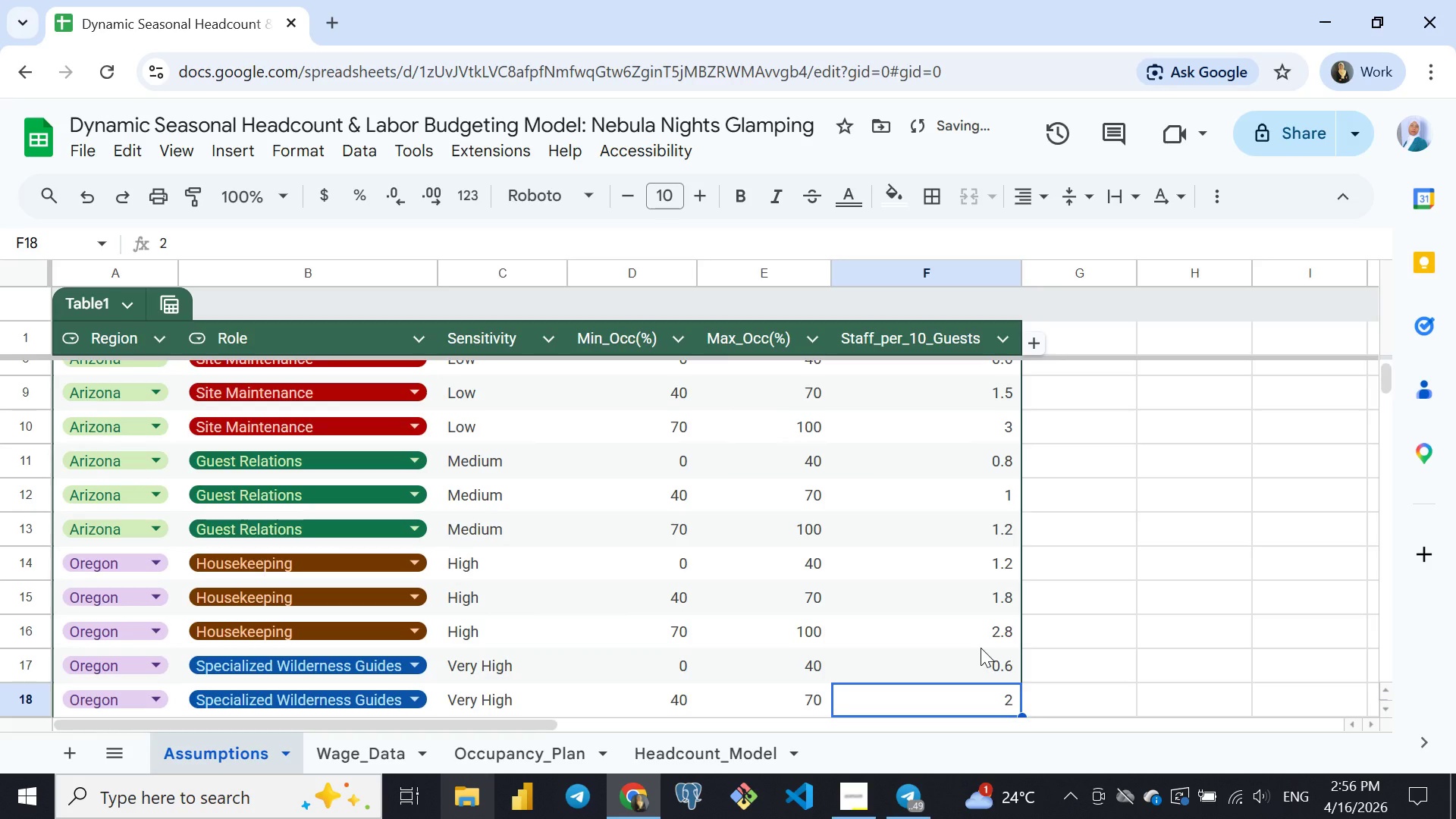 
key(Enter)
 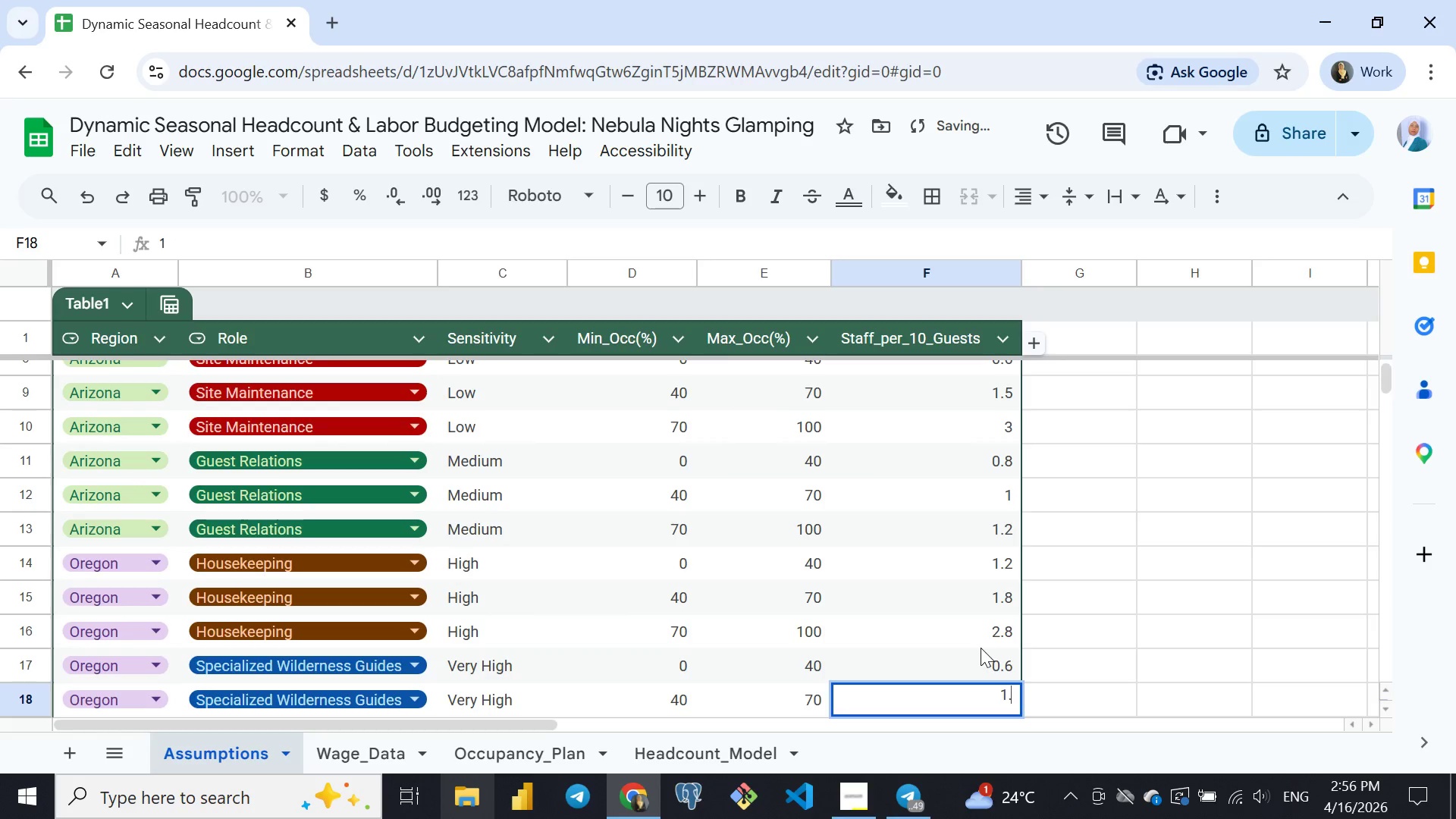 
key(1)
 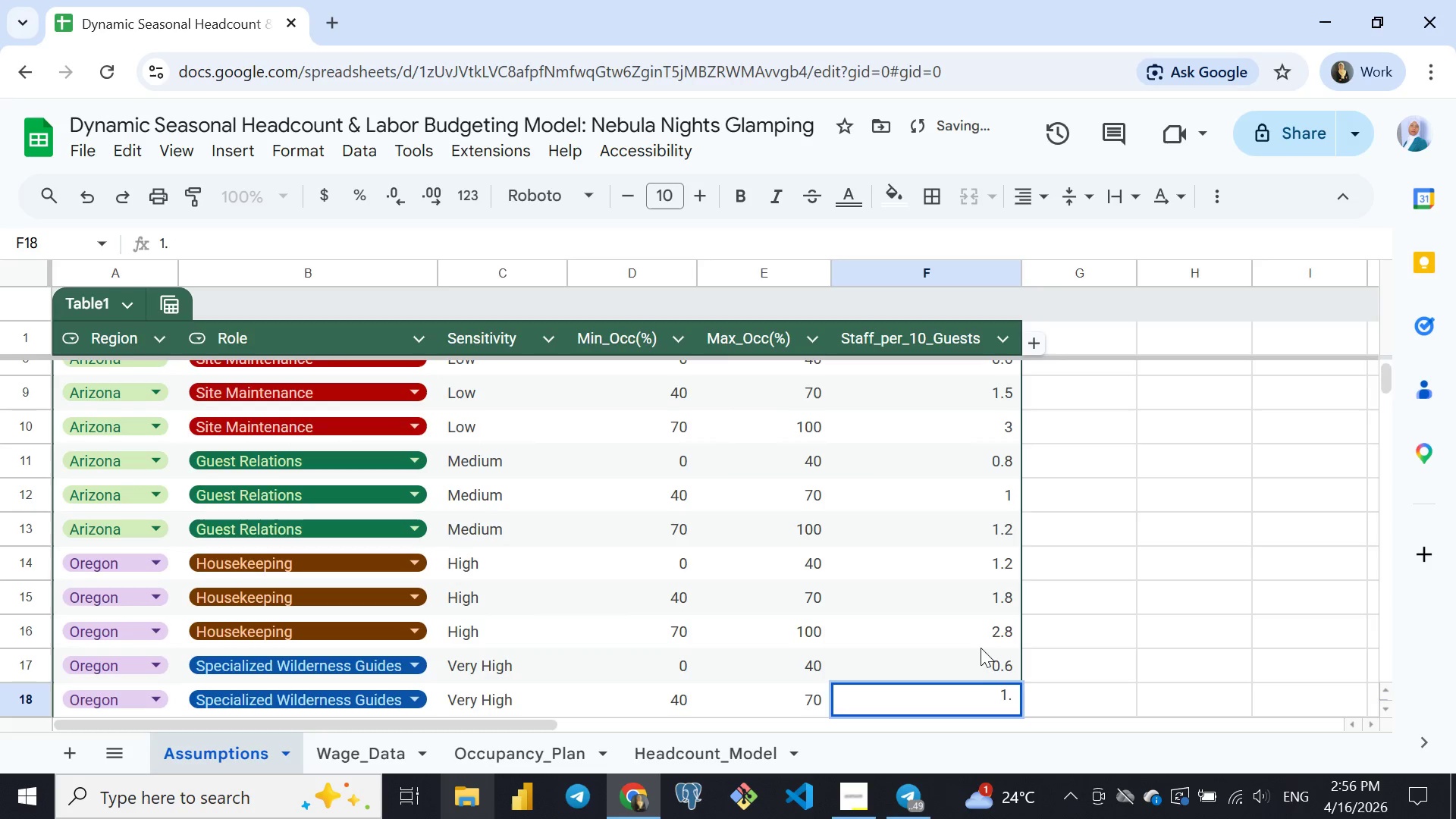 
key(Period)
 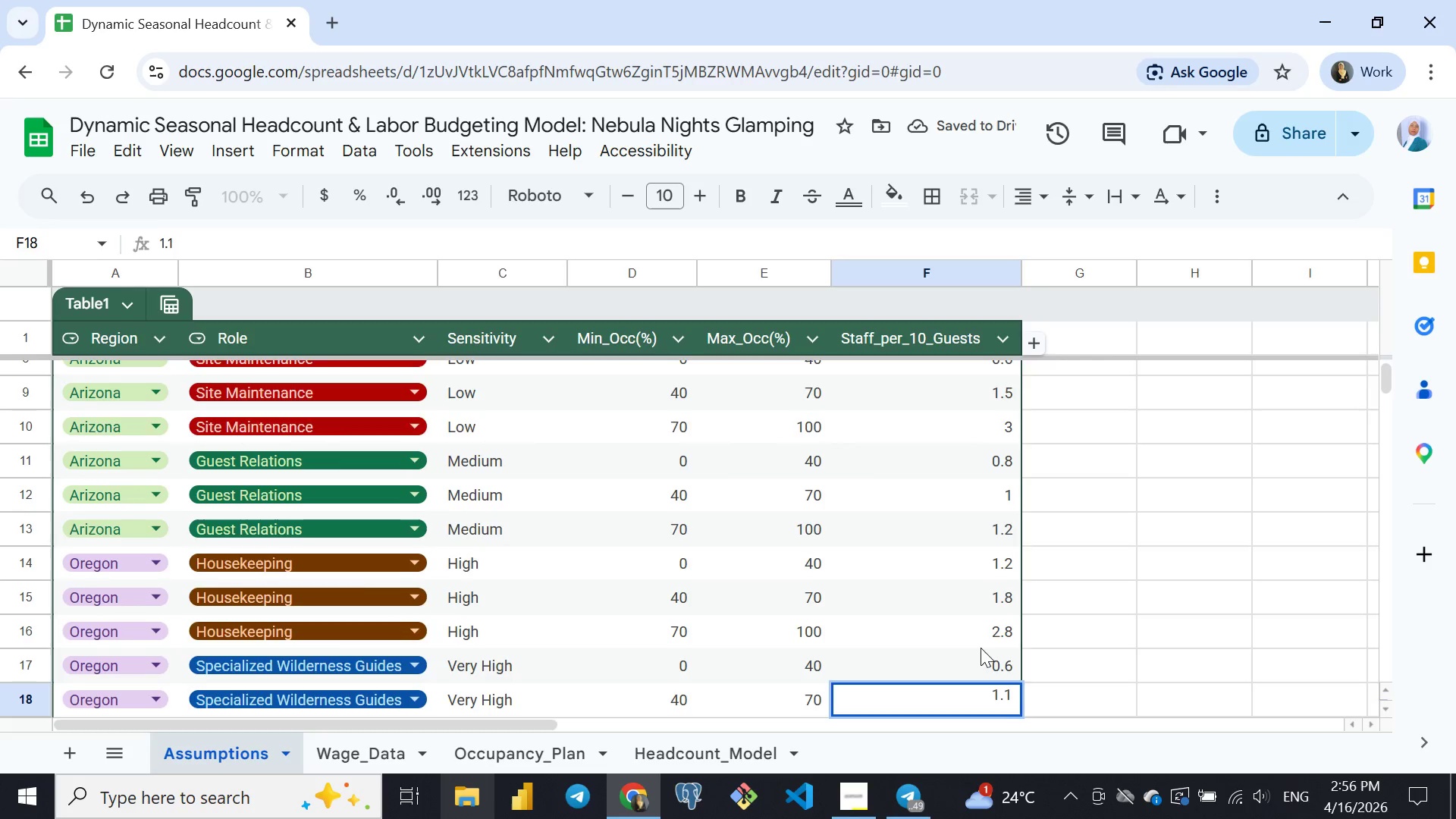 
key(1)
 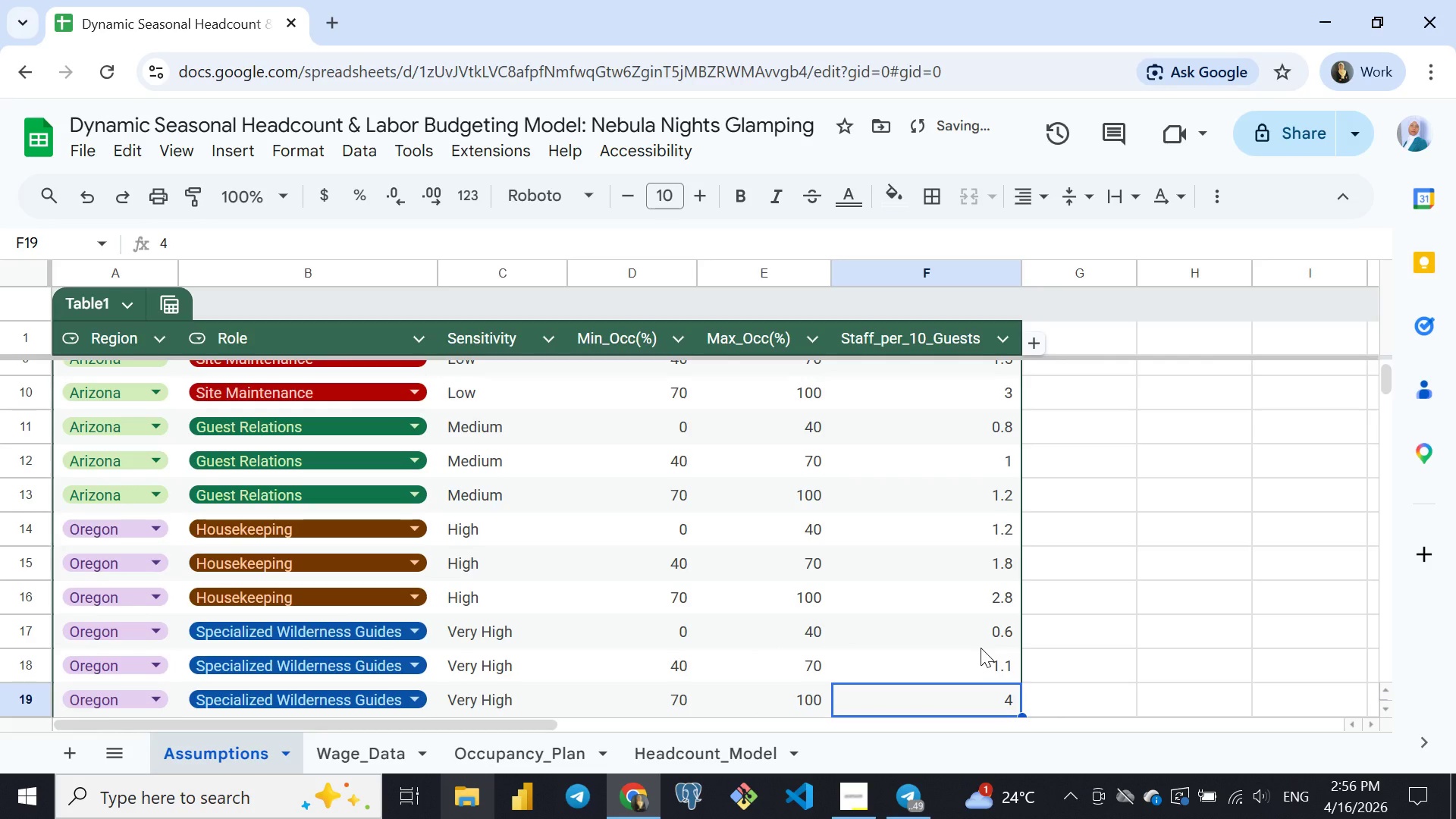 
key(Enter)
 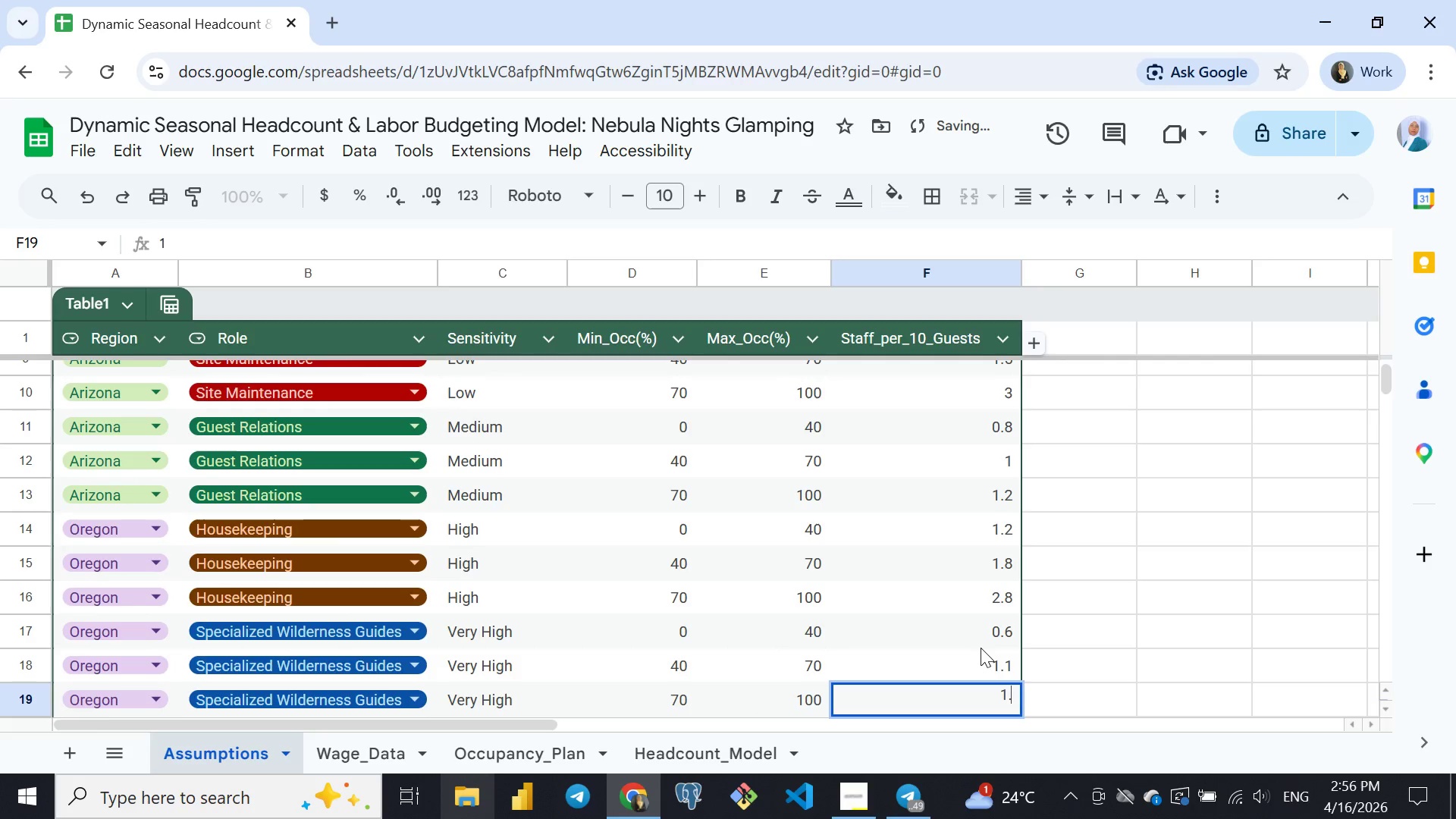 
key(1)
 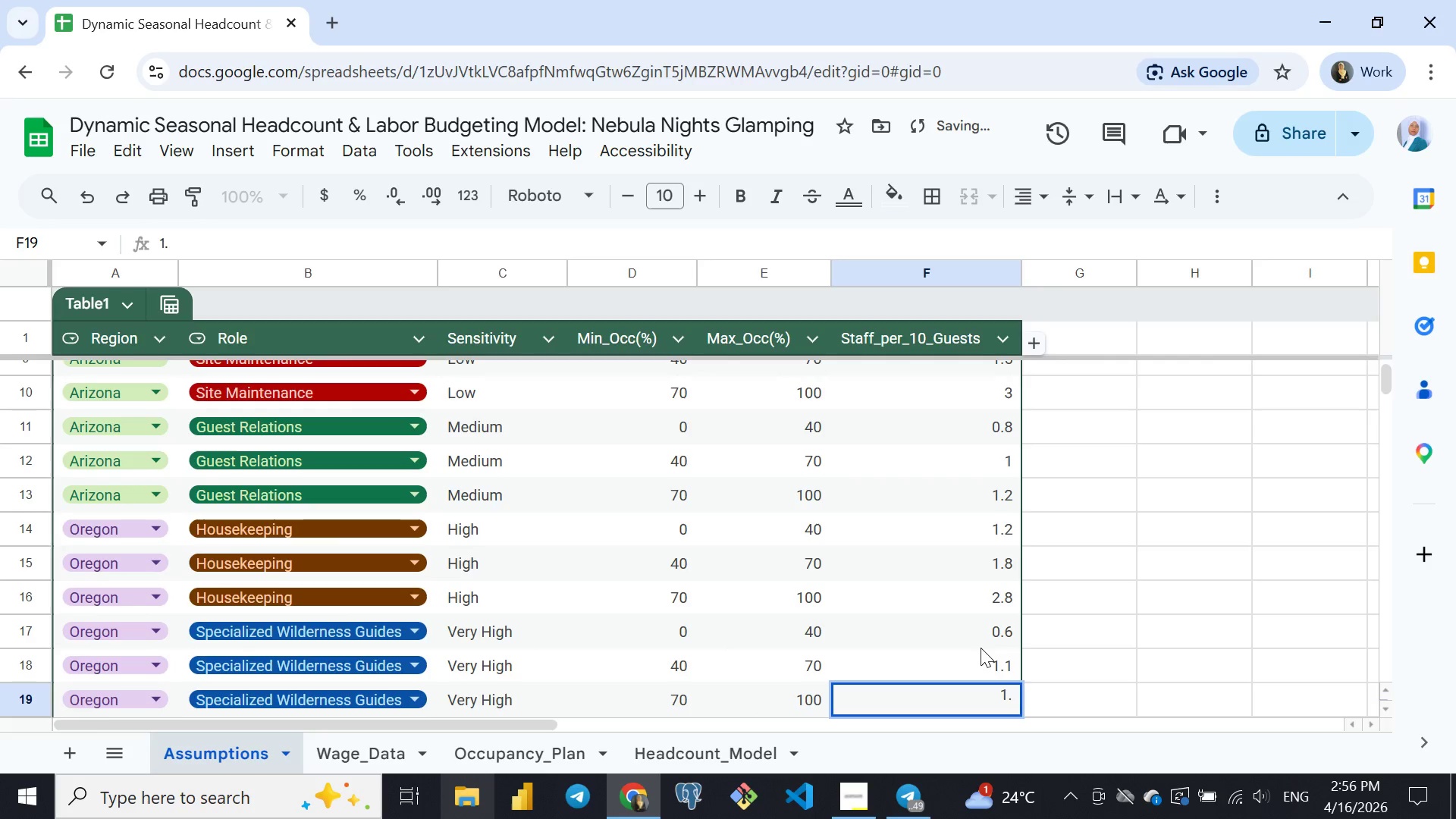 
key(Period)
 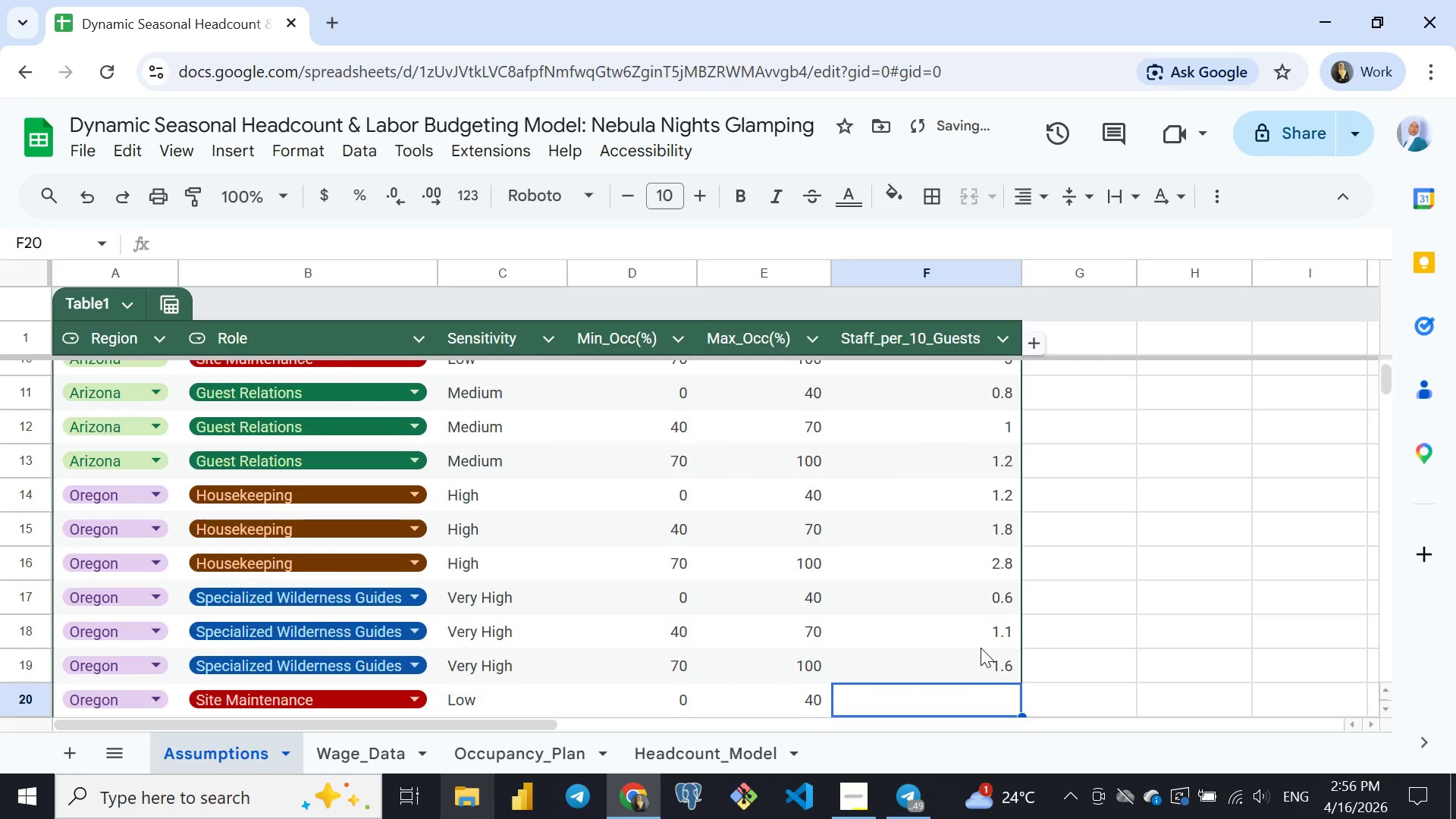 
key(6)
 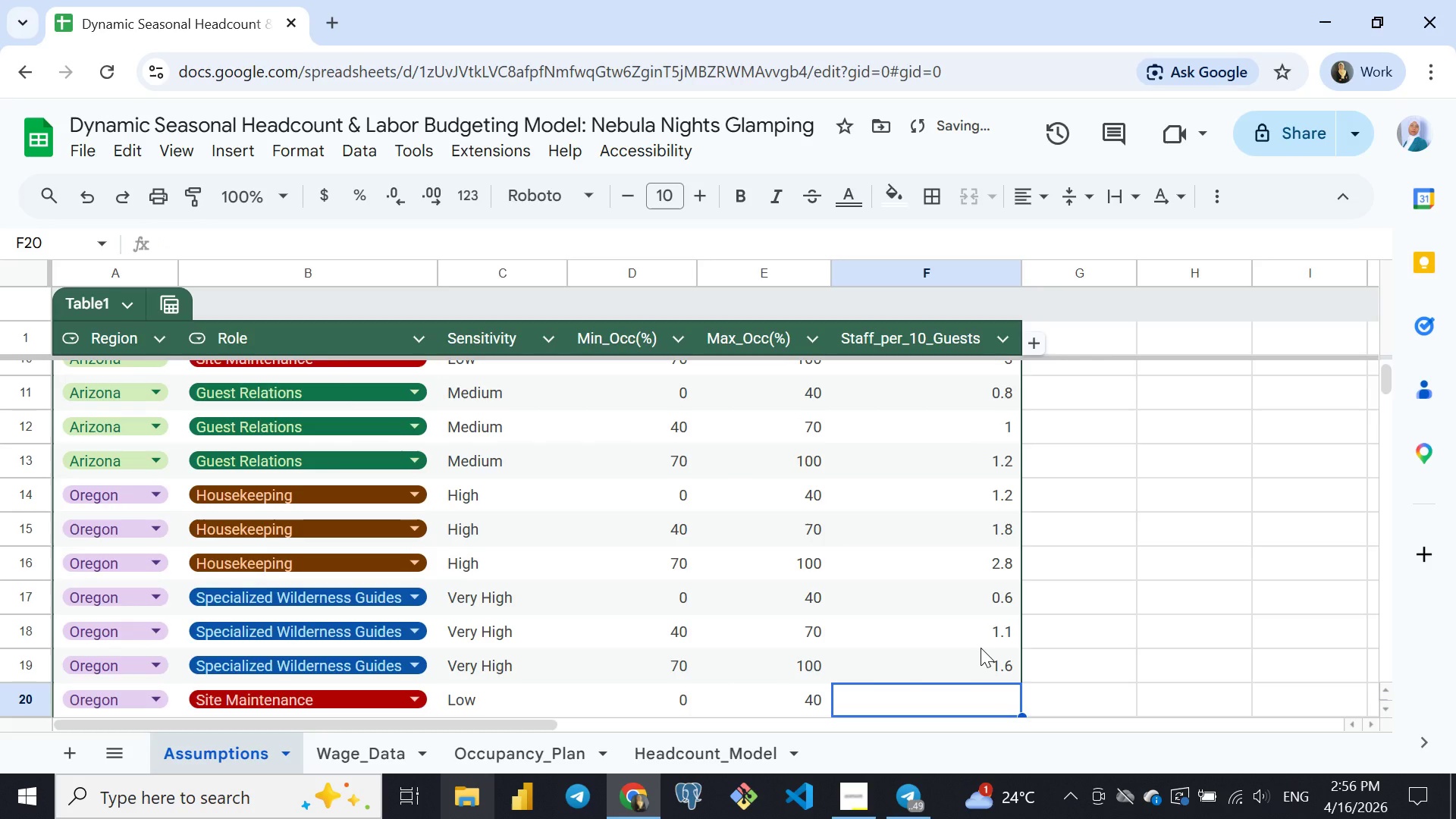 
key(Enter)
 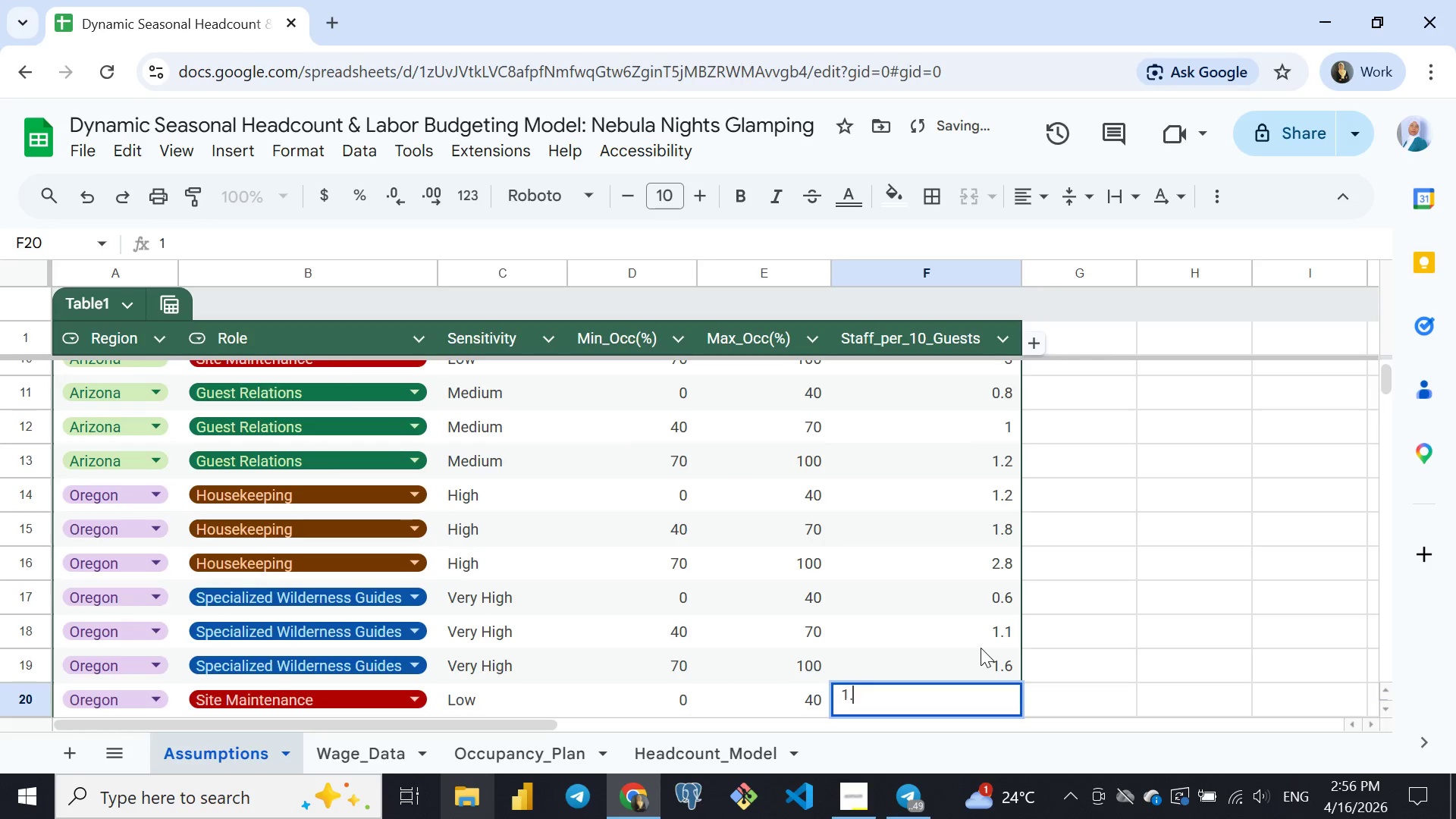 
key(1)
 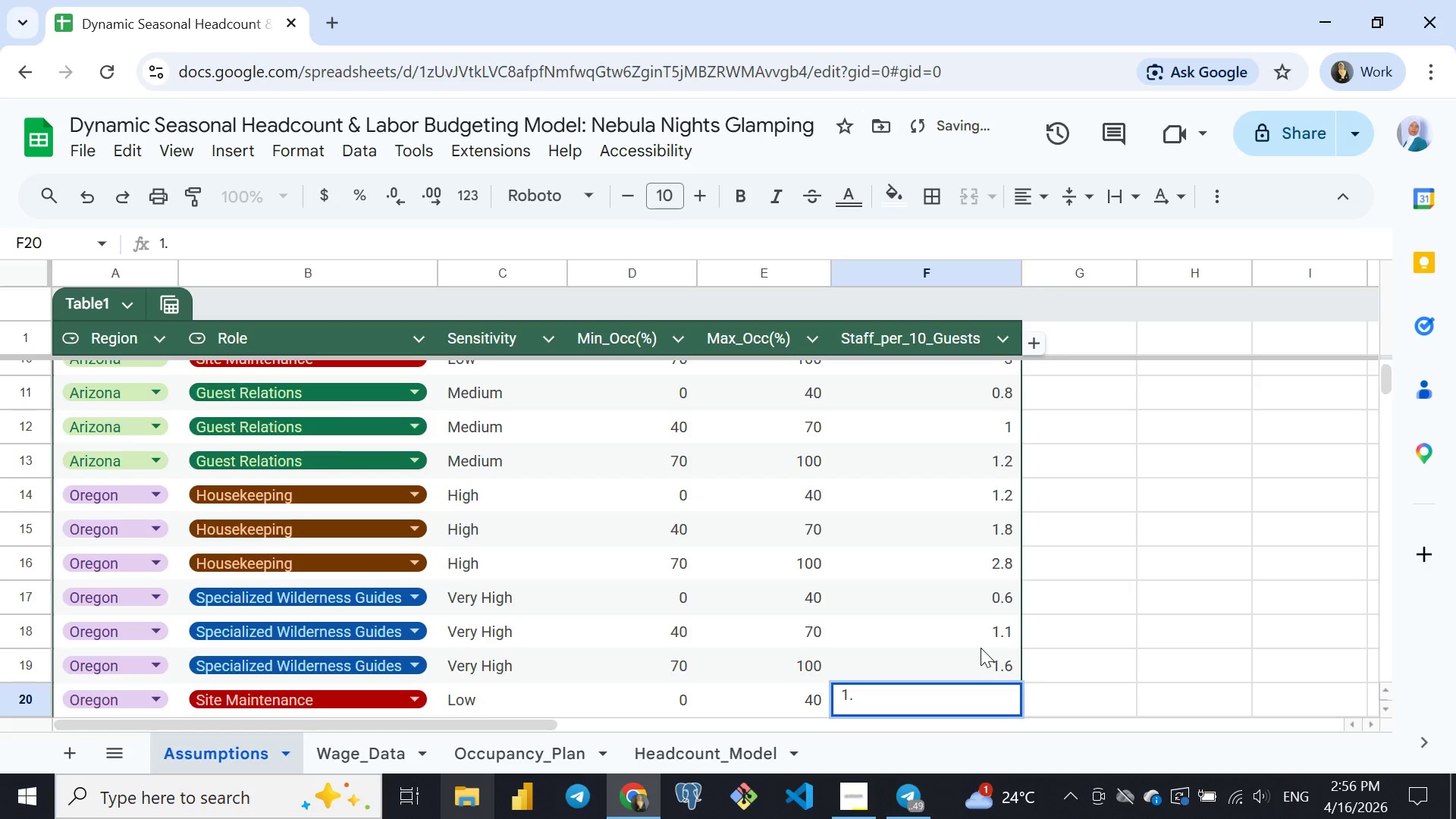 
key(Period)
 